 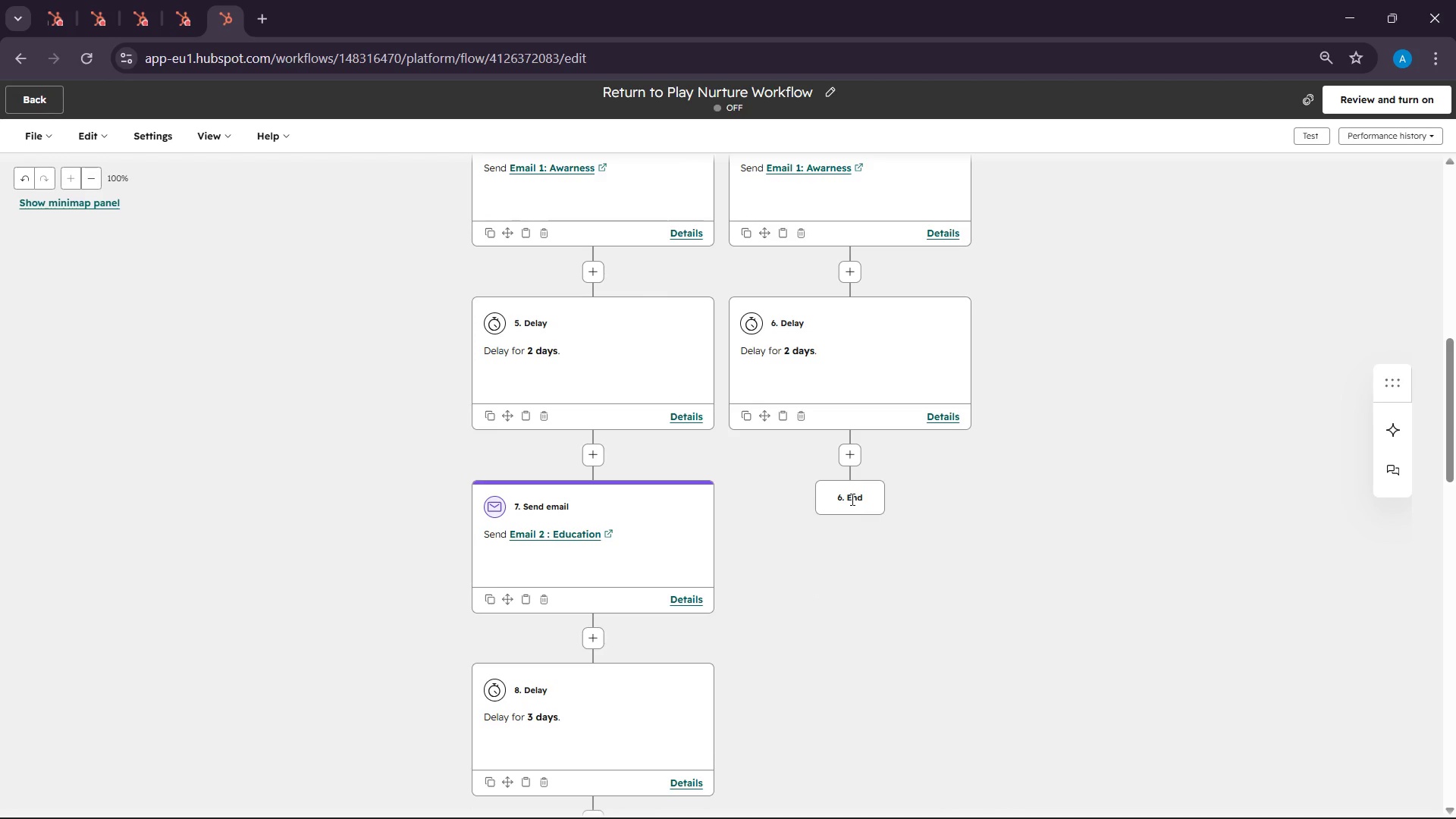 
left_click([850, 445])
 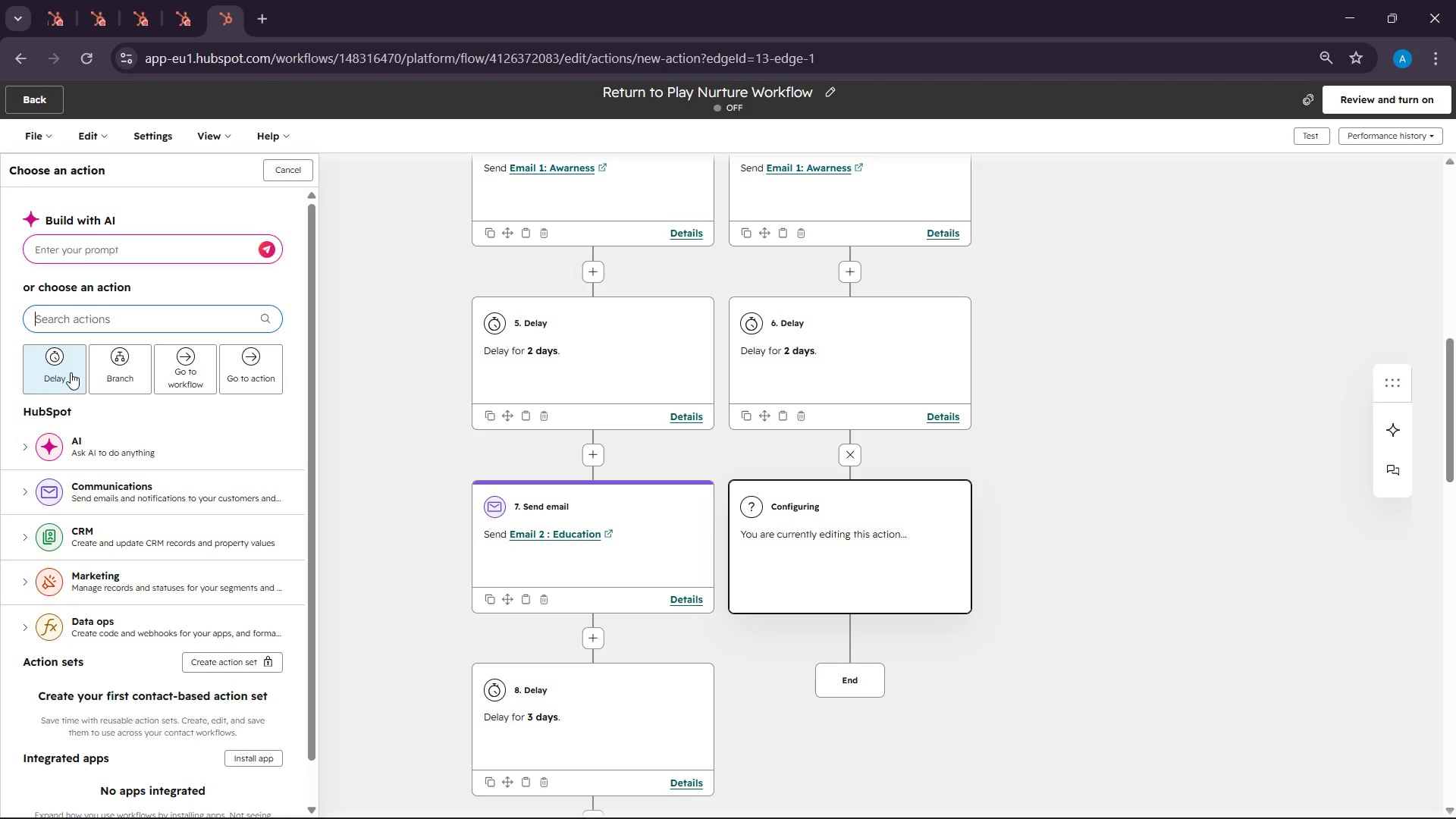 
wait(5.83)
 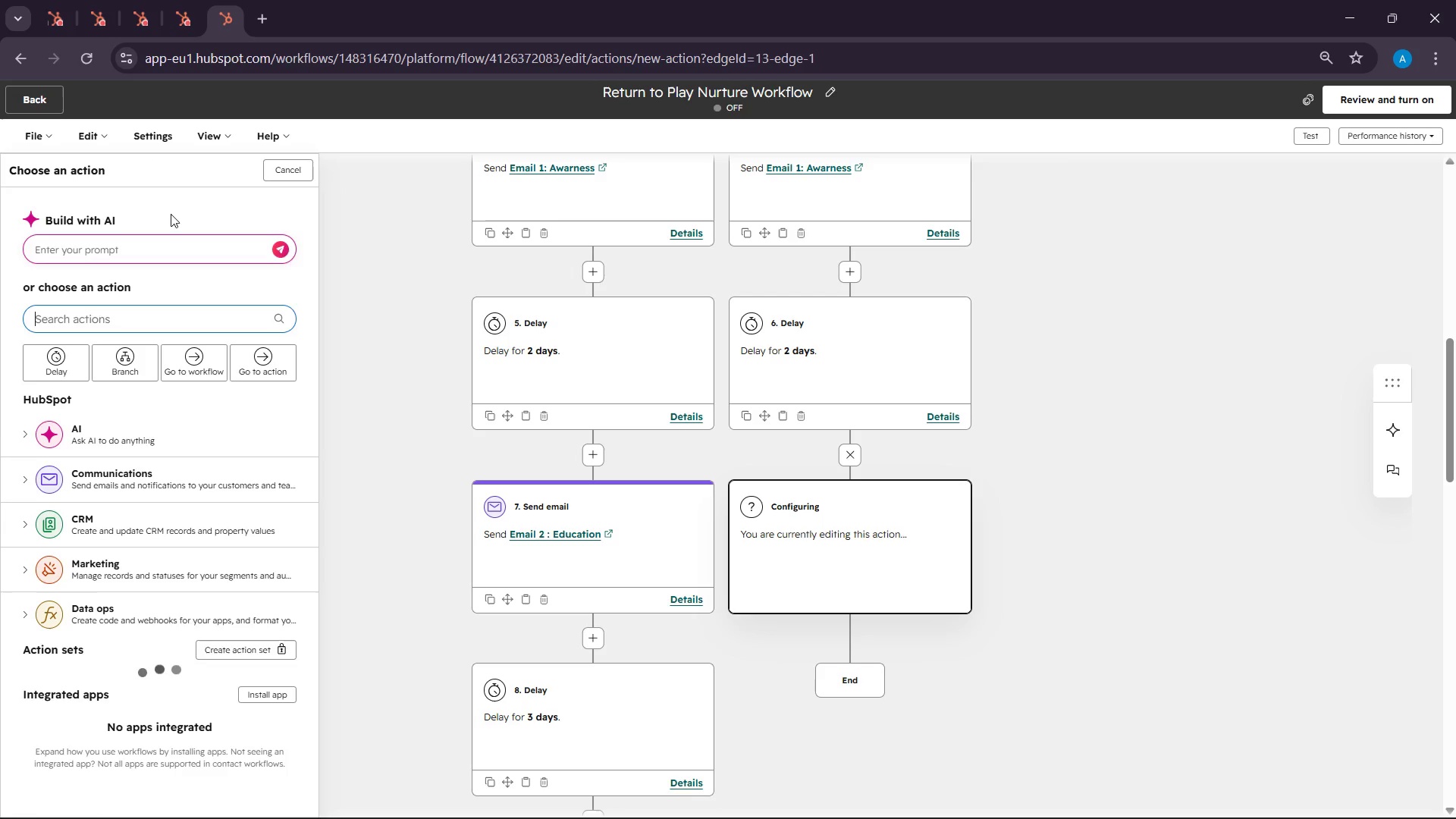 
left_click([117, 497])
 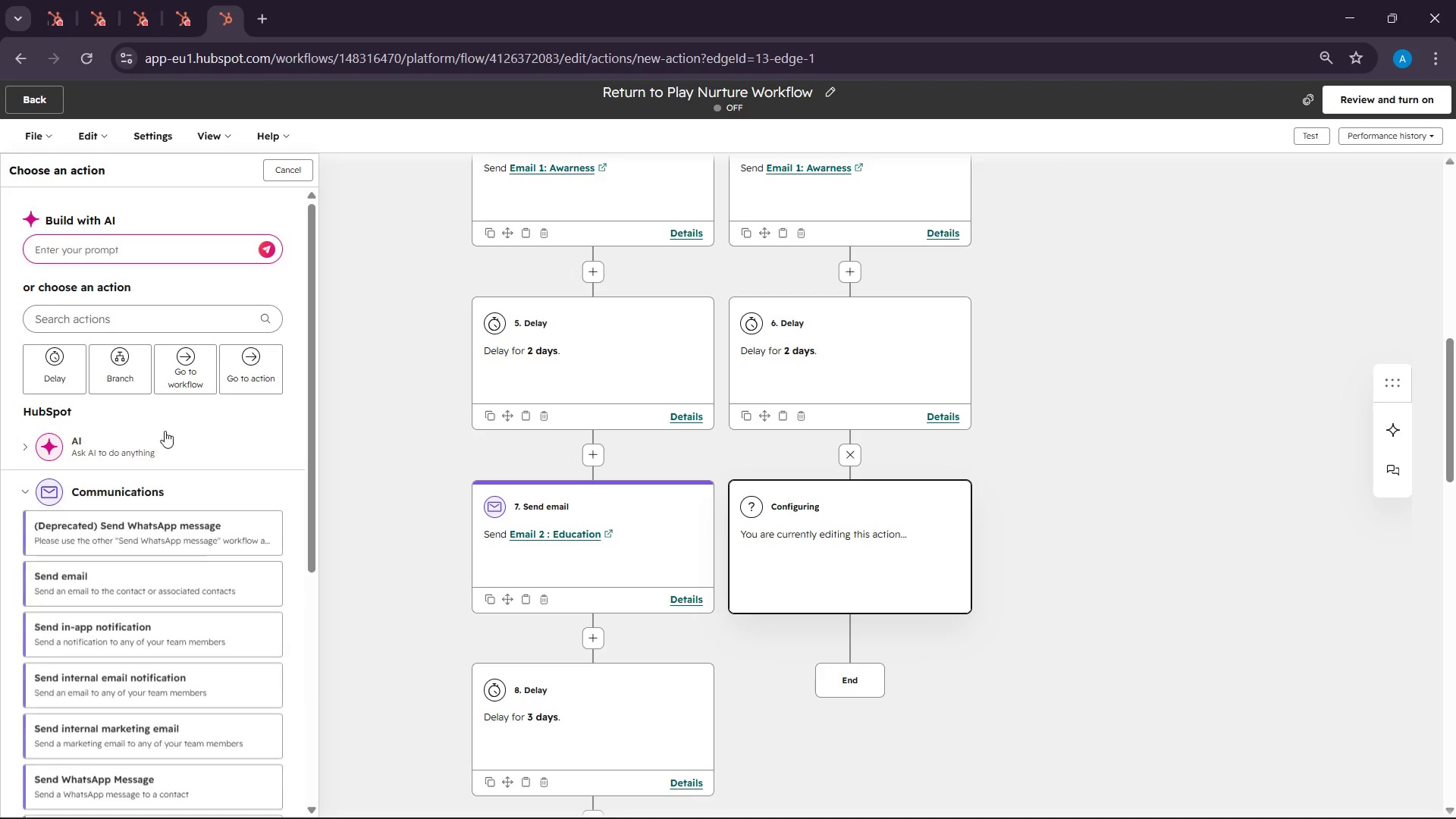 
scroll: coordinate [170, 419], scroll_direction: down, amount: 4.0
 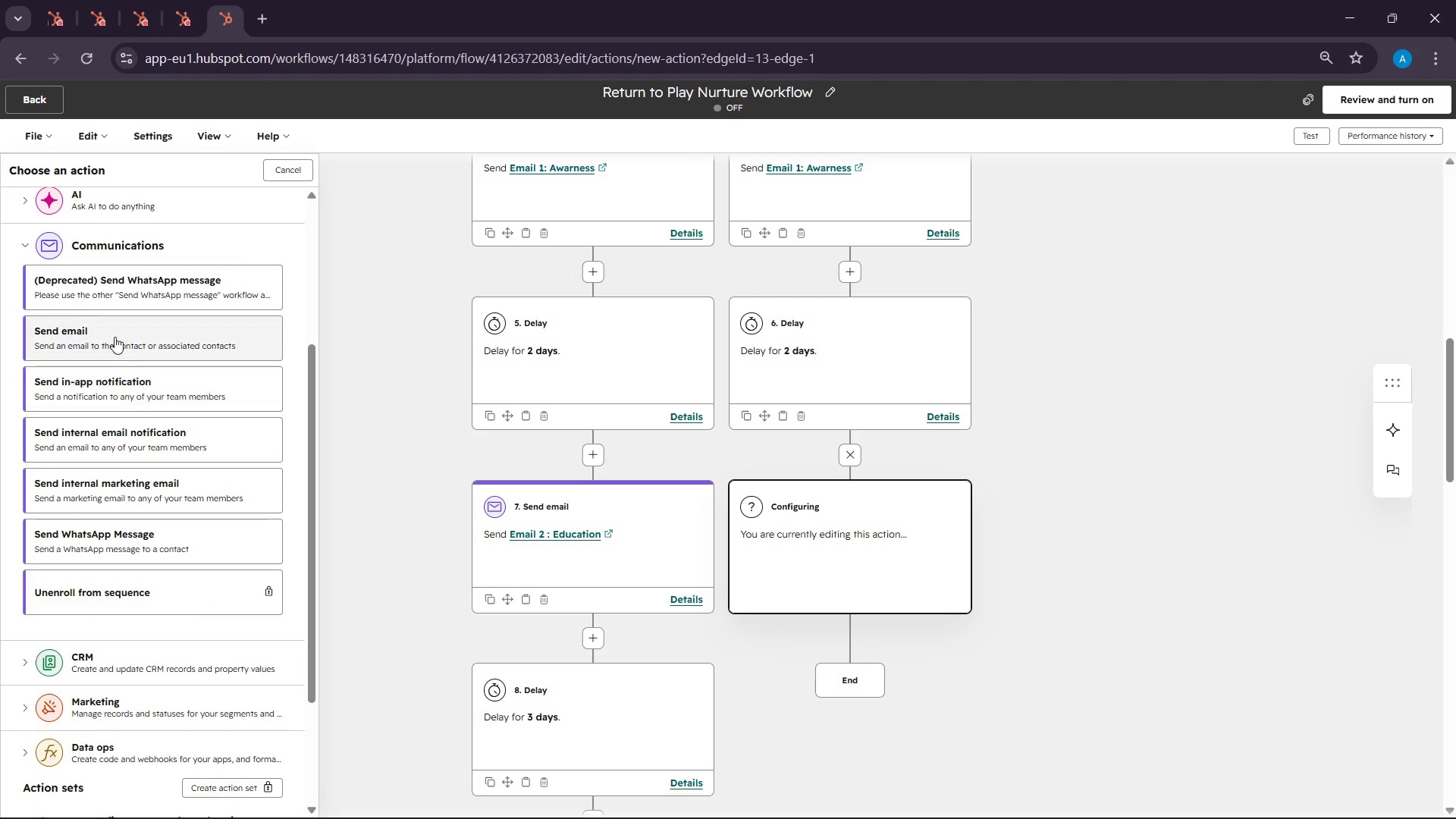 
left_click([114, 336])
 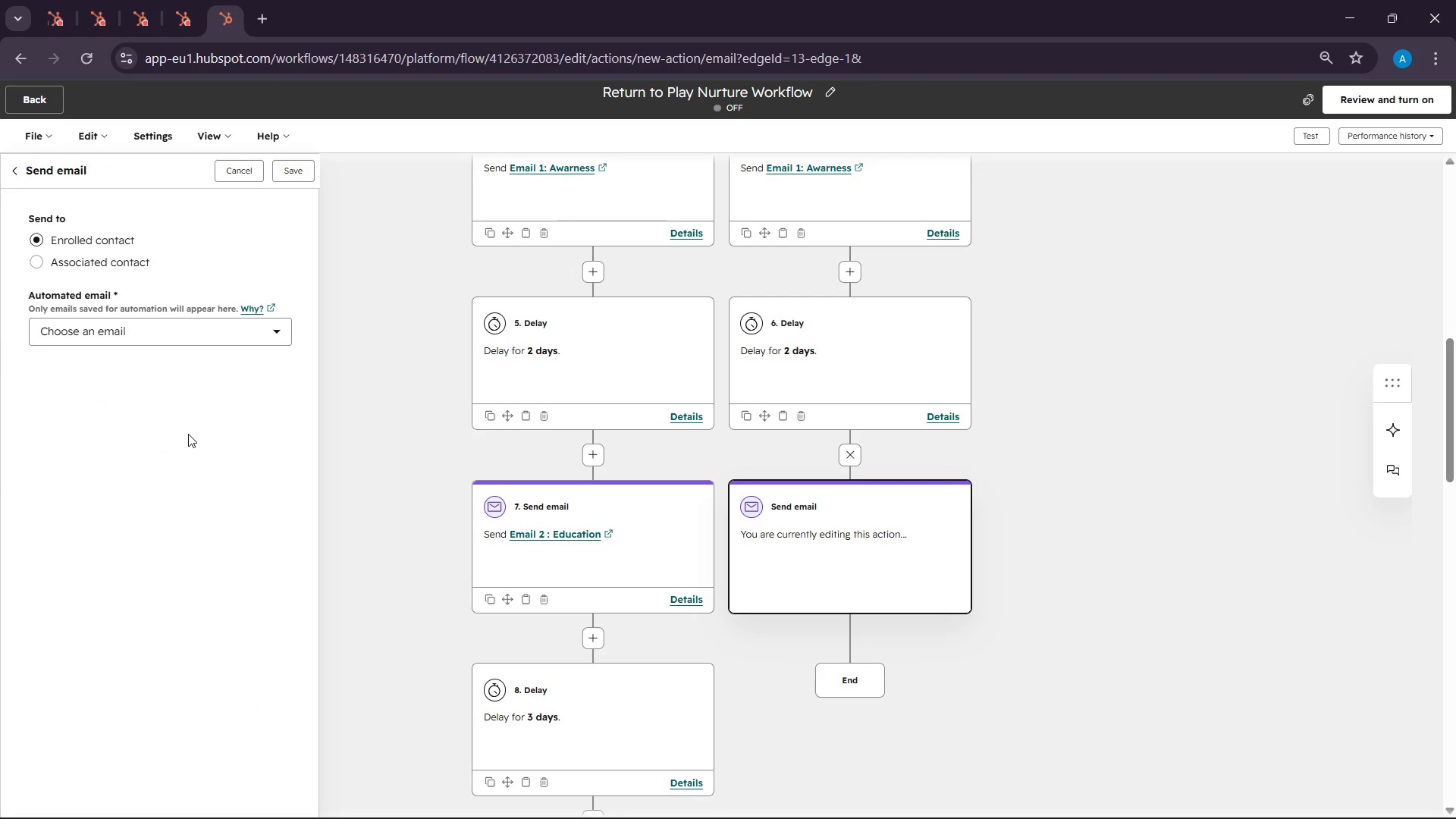 
left_click([169, 331])
 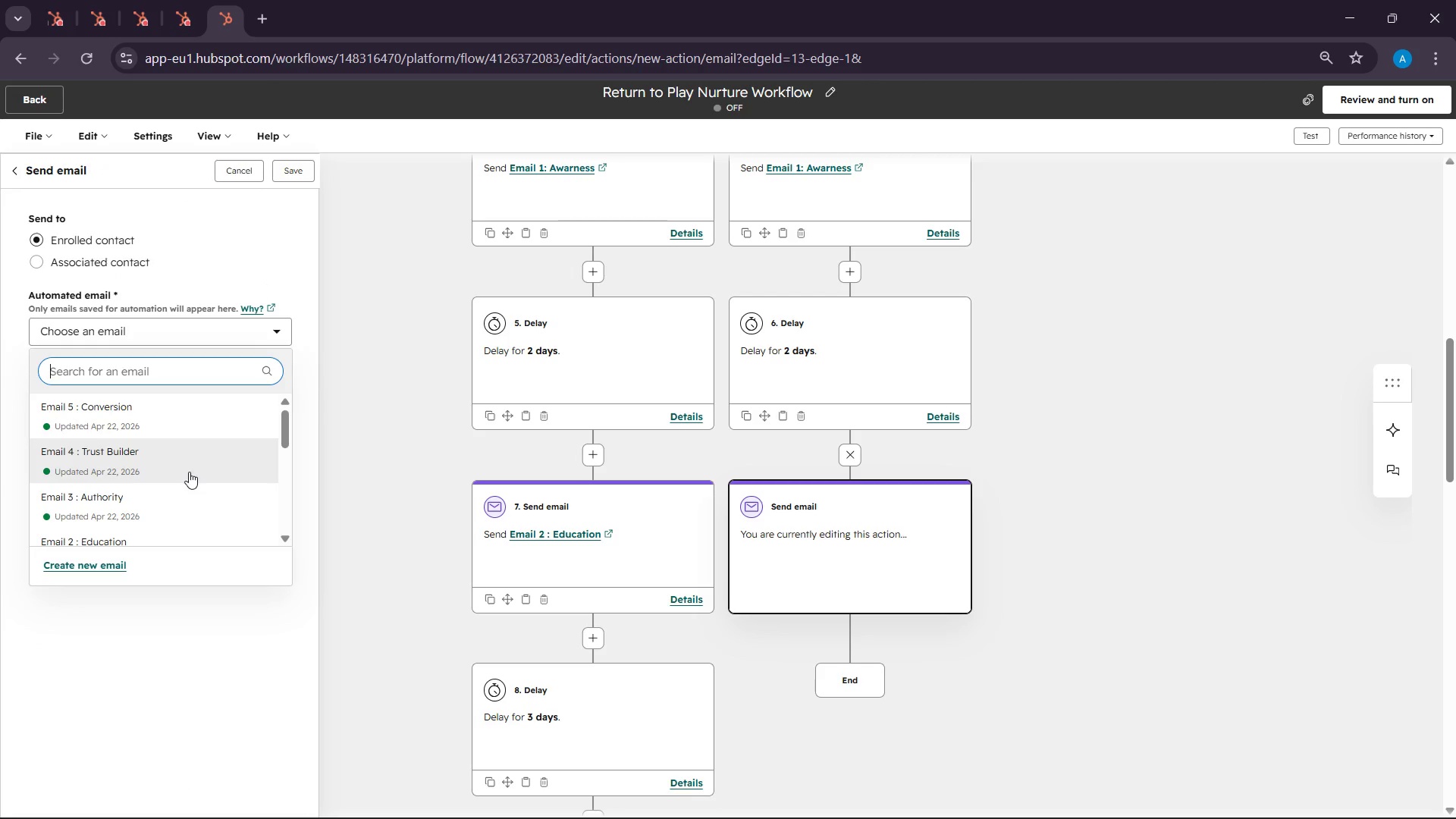 
scroll: coordinate [184, 472], scroll_direction: down, amount: 2.0
 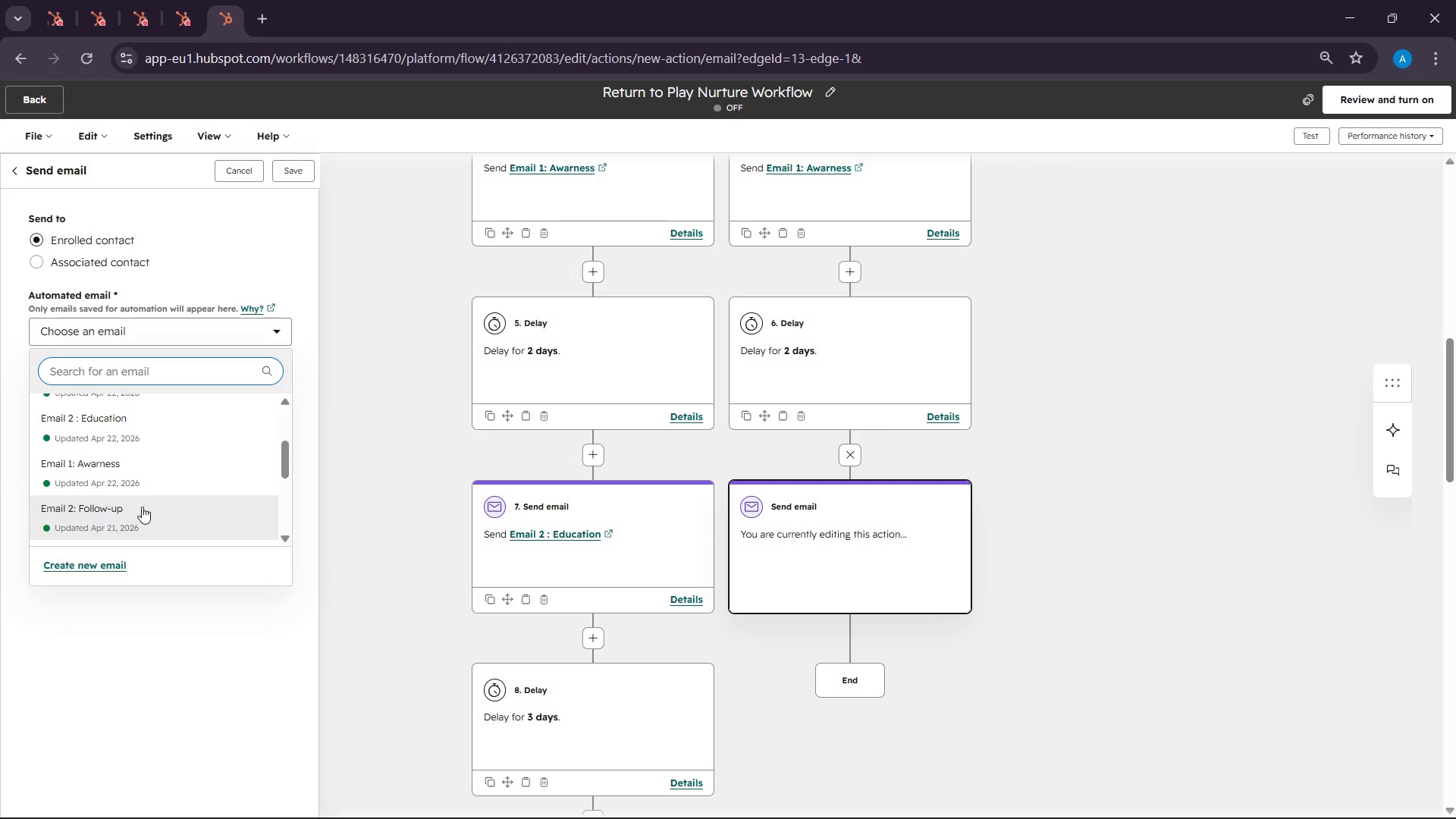 
left_click([142, 507])
 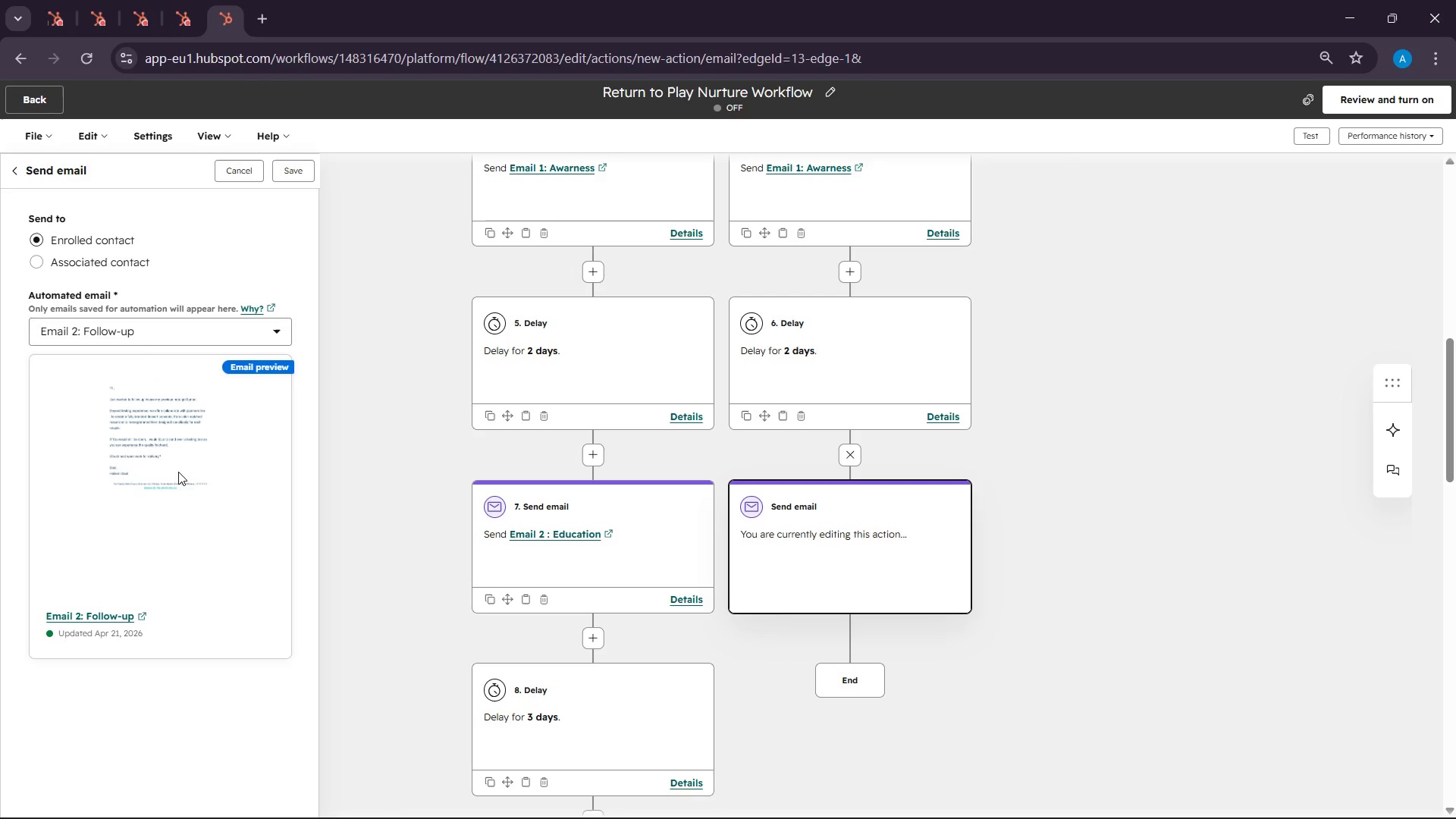 
wait(19.92)
 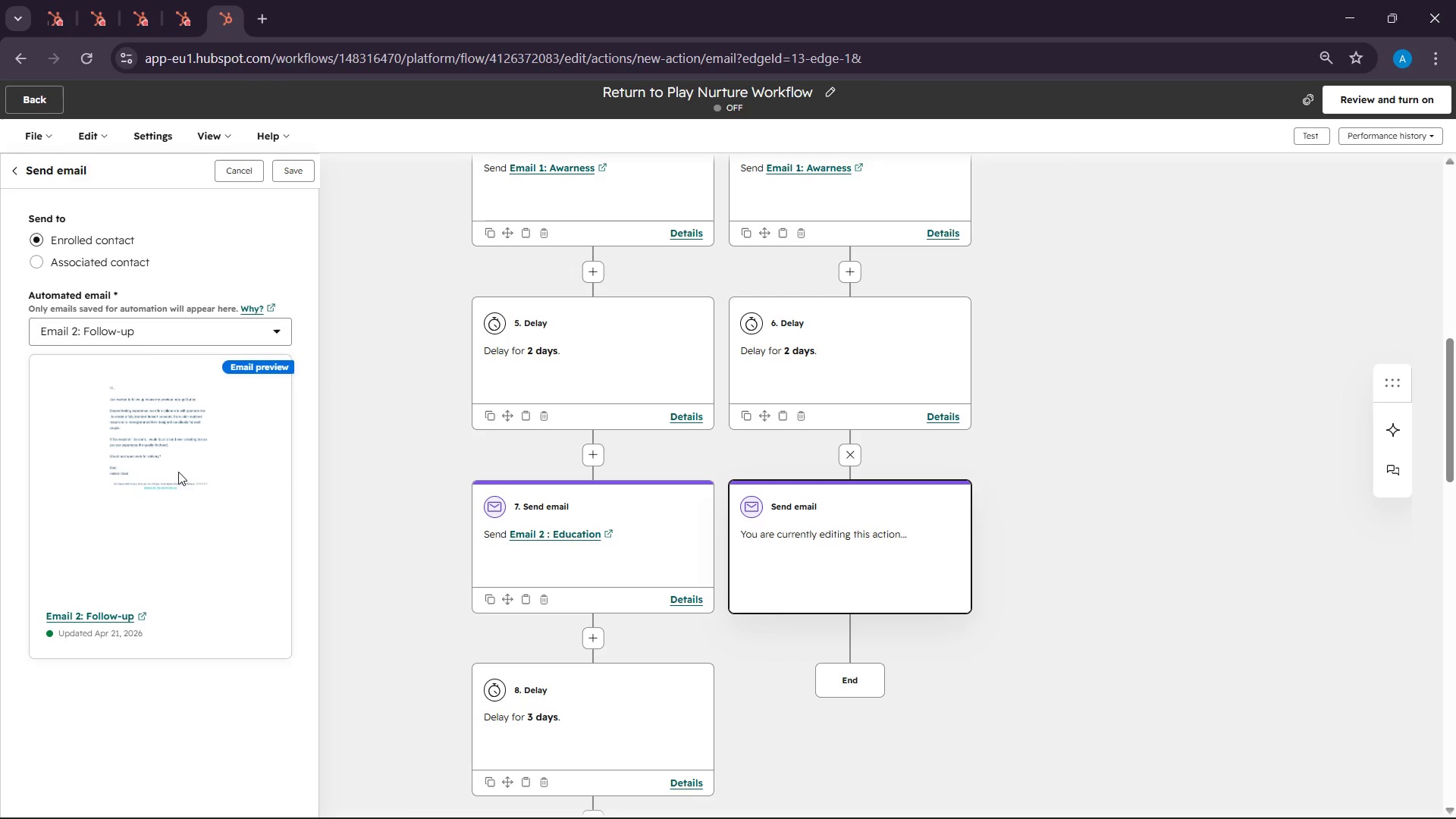 
scroll: coordinate [774, 529], scroll_direction: down, amount: 2.0
 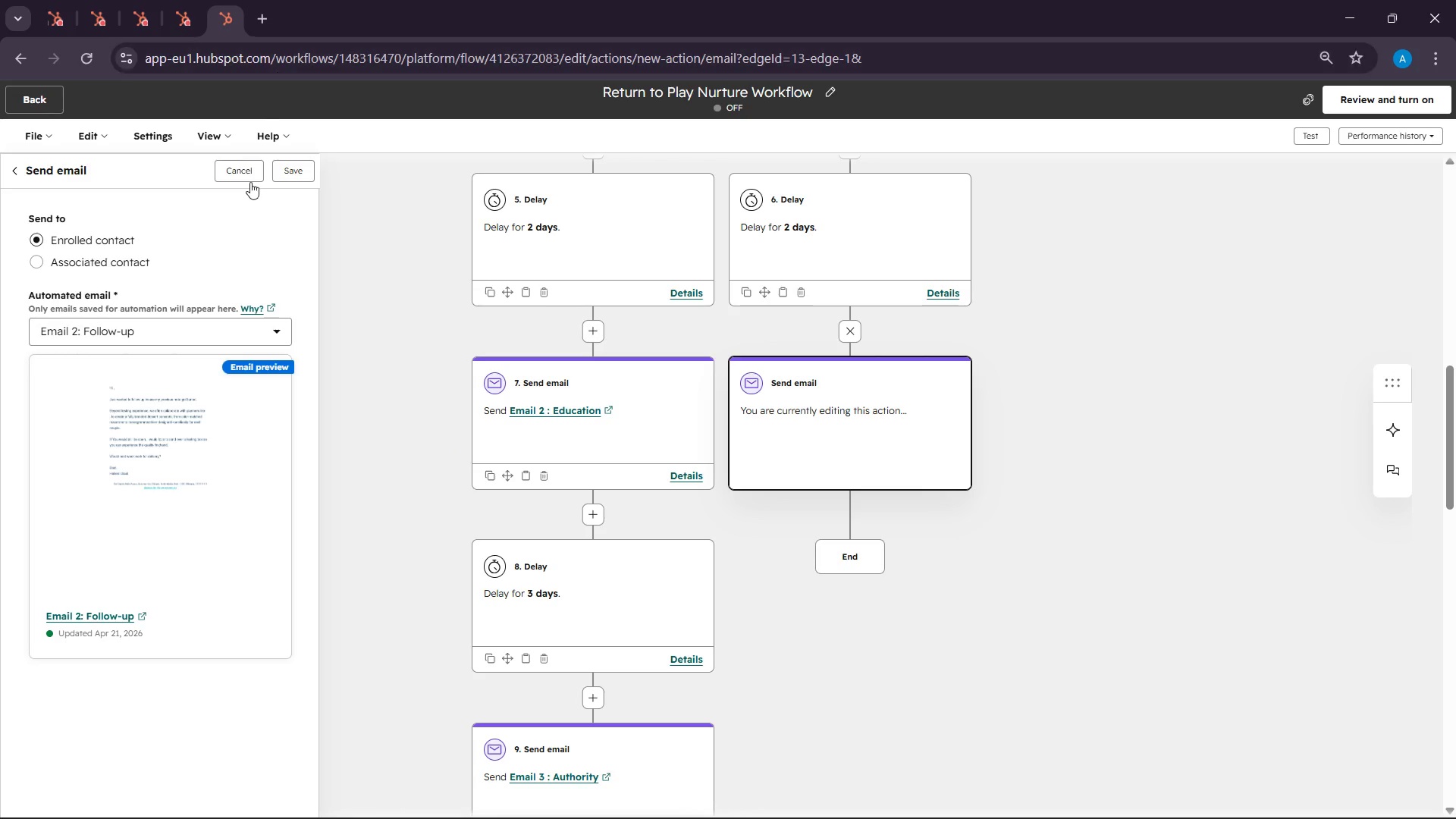 
left_click([293, 183])
 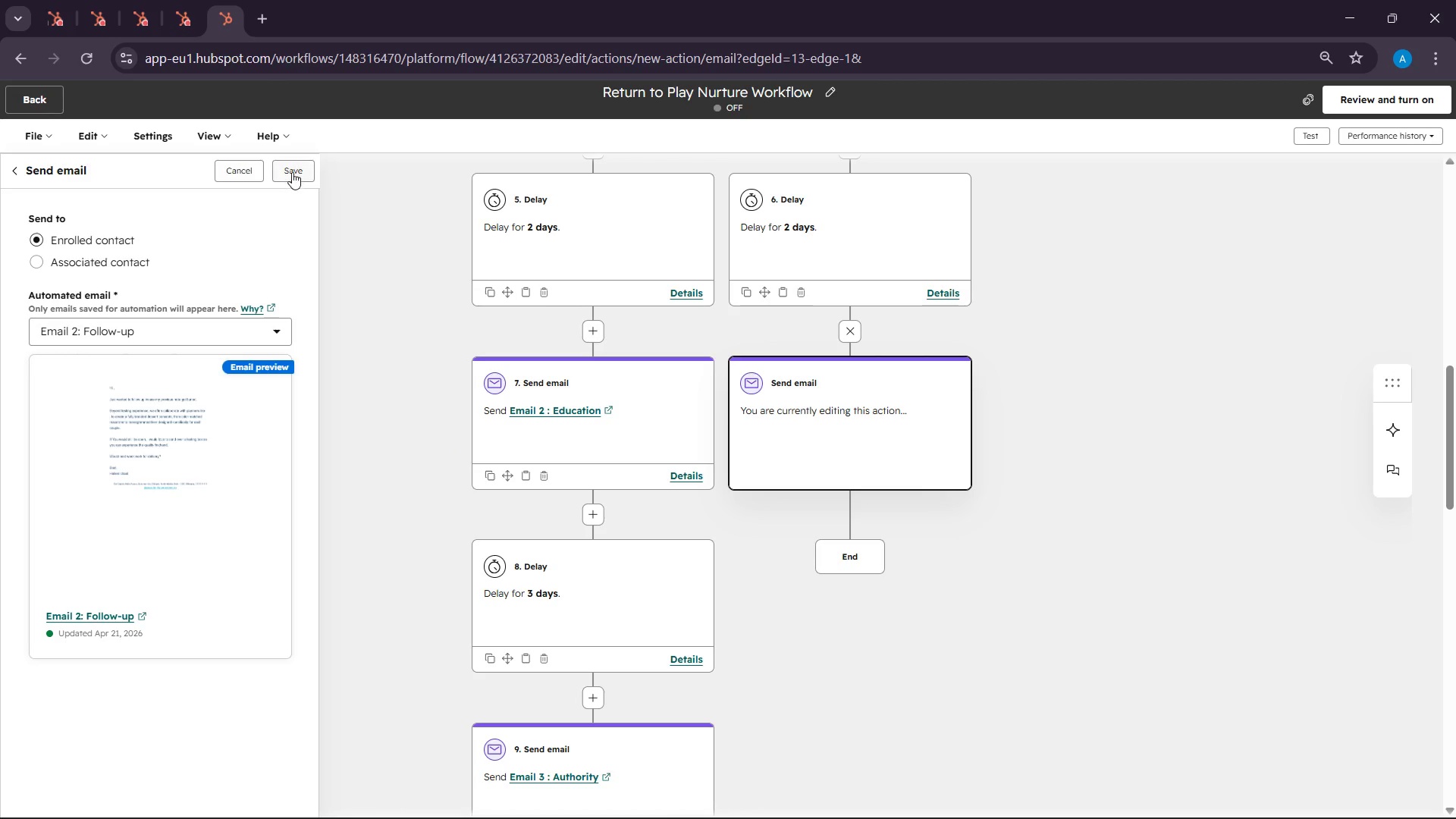 
left_click([292, 172])
 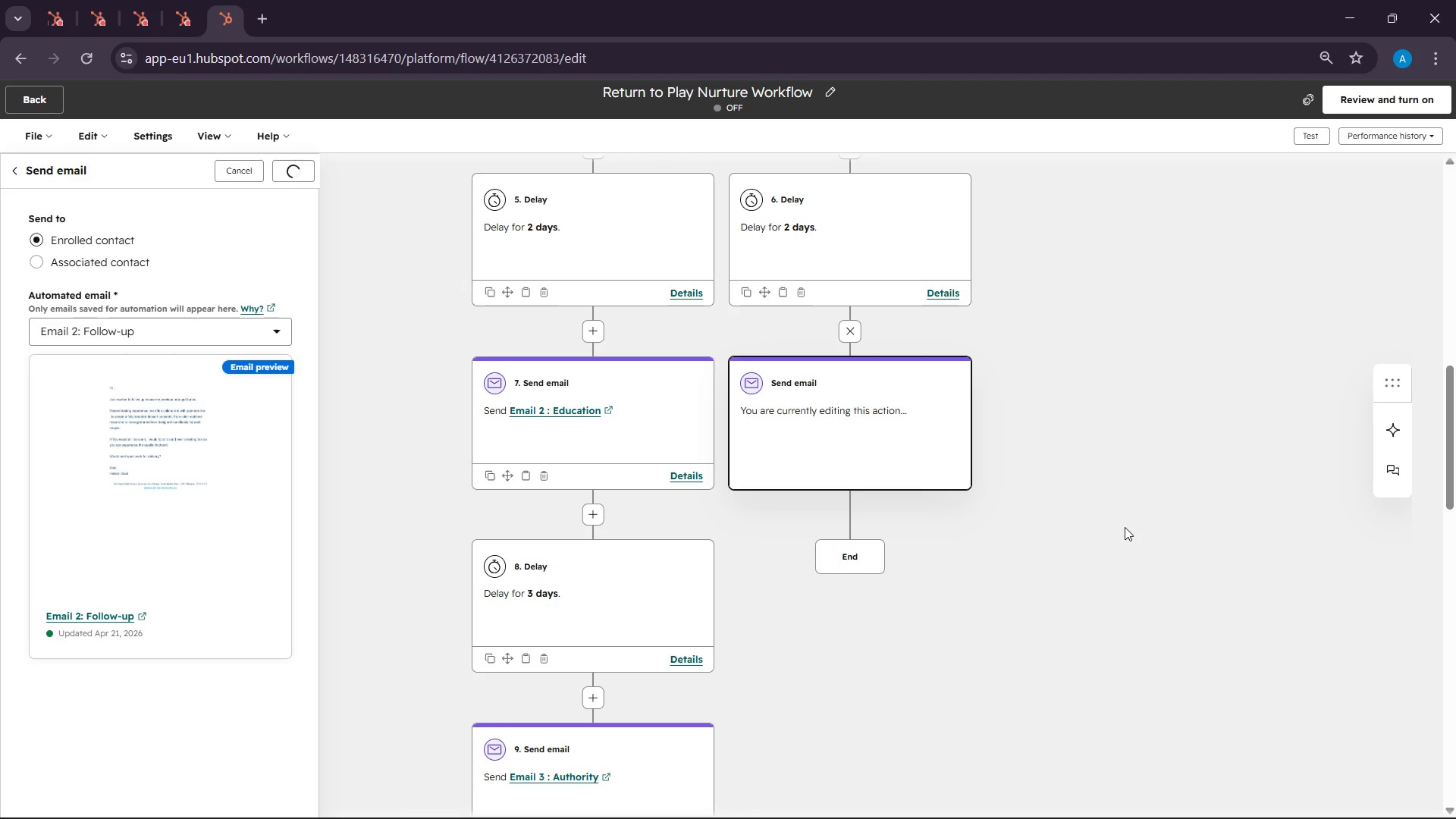 
wait(5.34)
 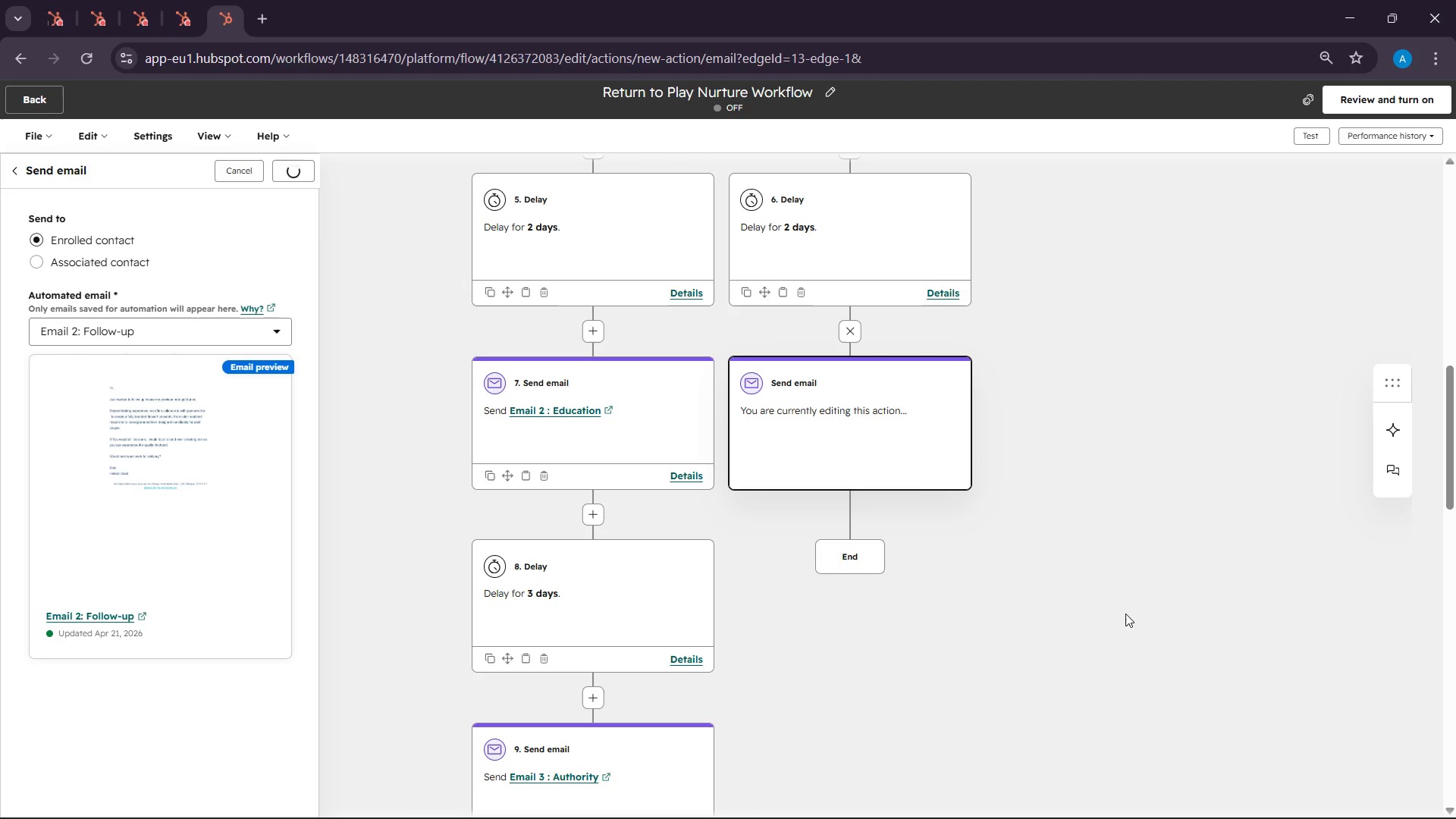 
scroll: coordinate [1125, 527], scroll_direction: down, amount: 2.0
 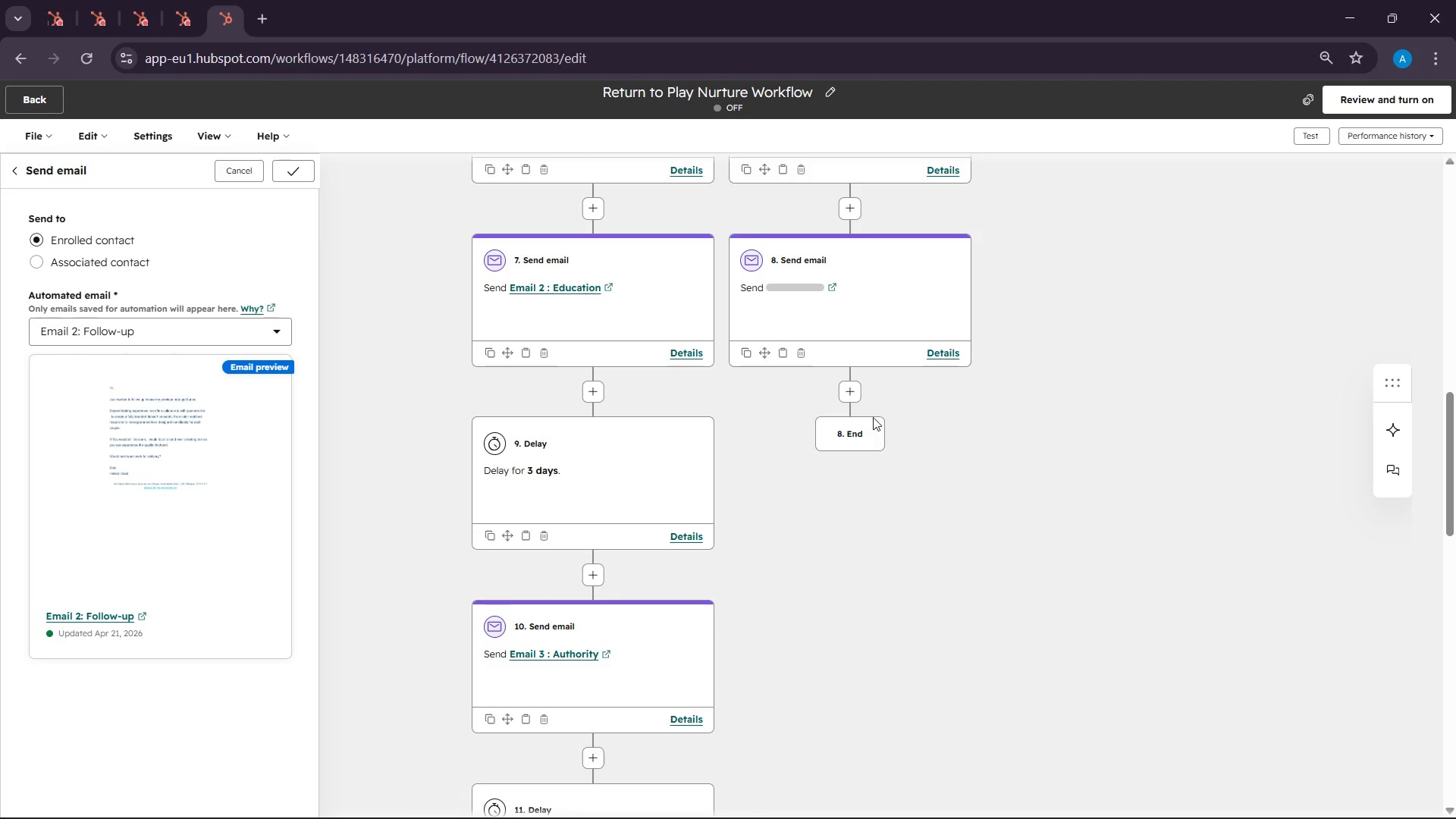 
left_click([853, 400])
 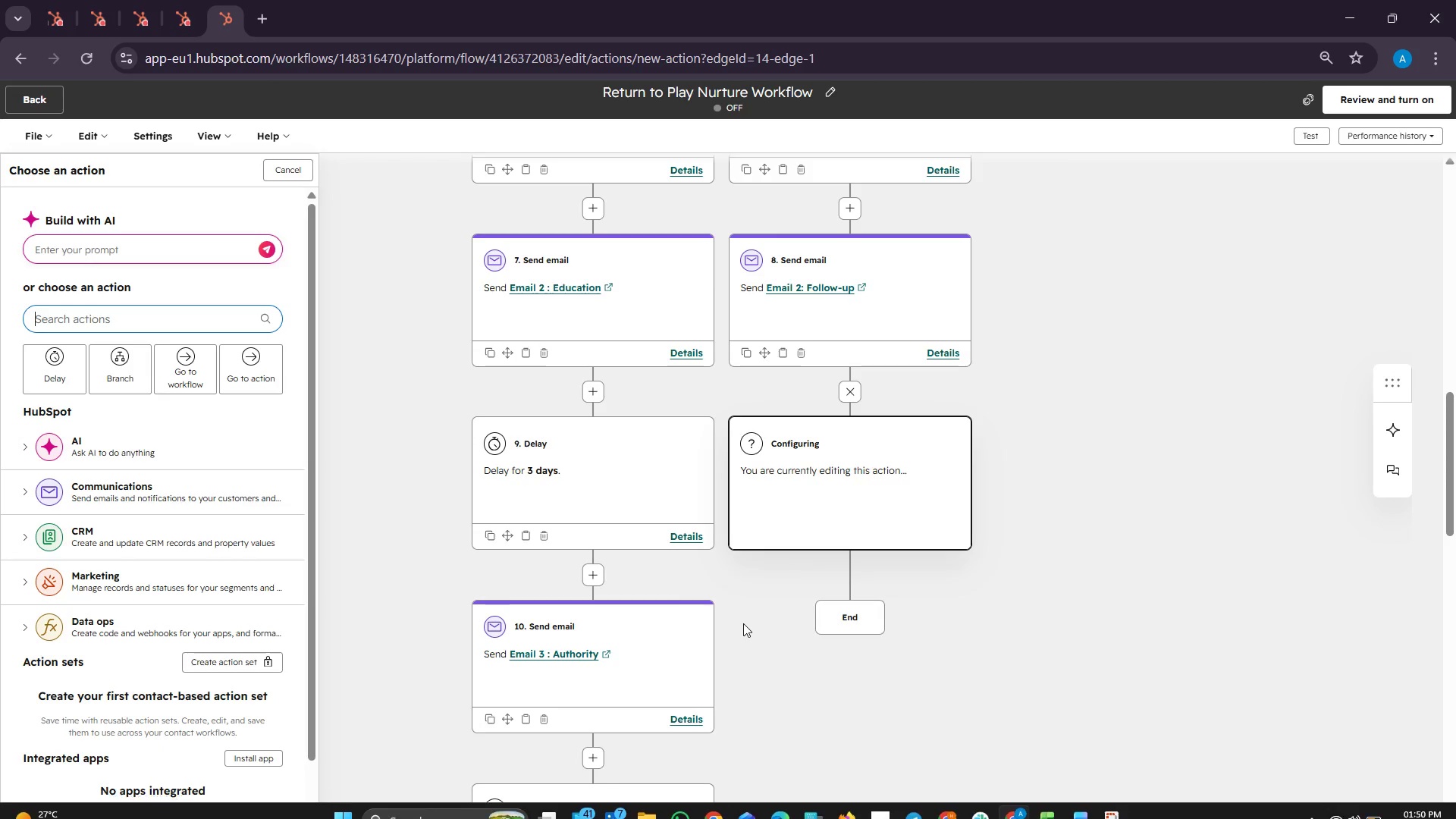 
wait(5.33)
 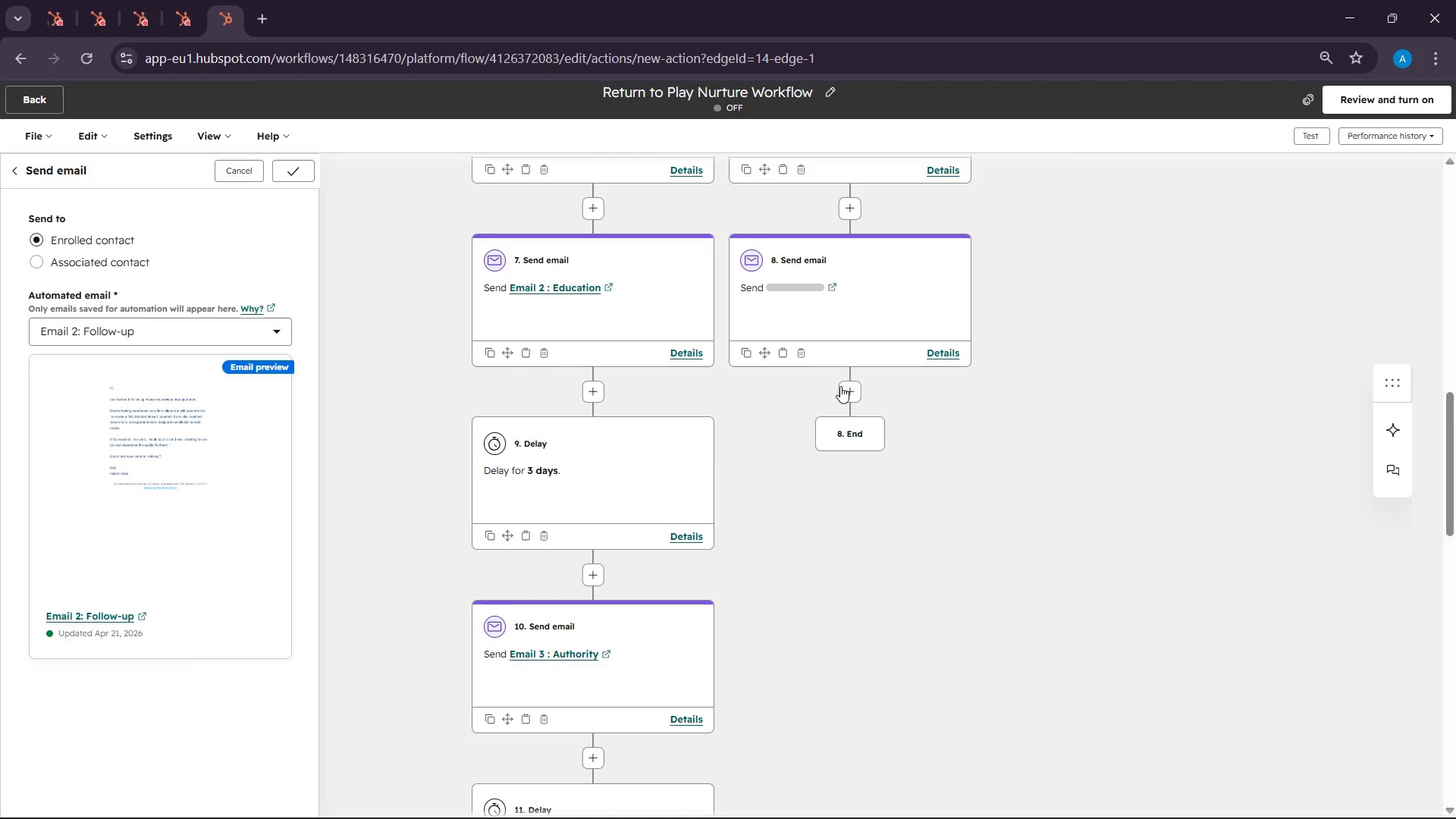 
left_click([61, 362])
 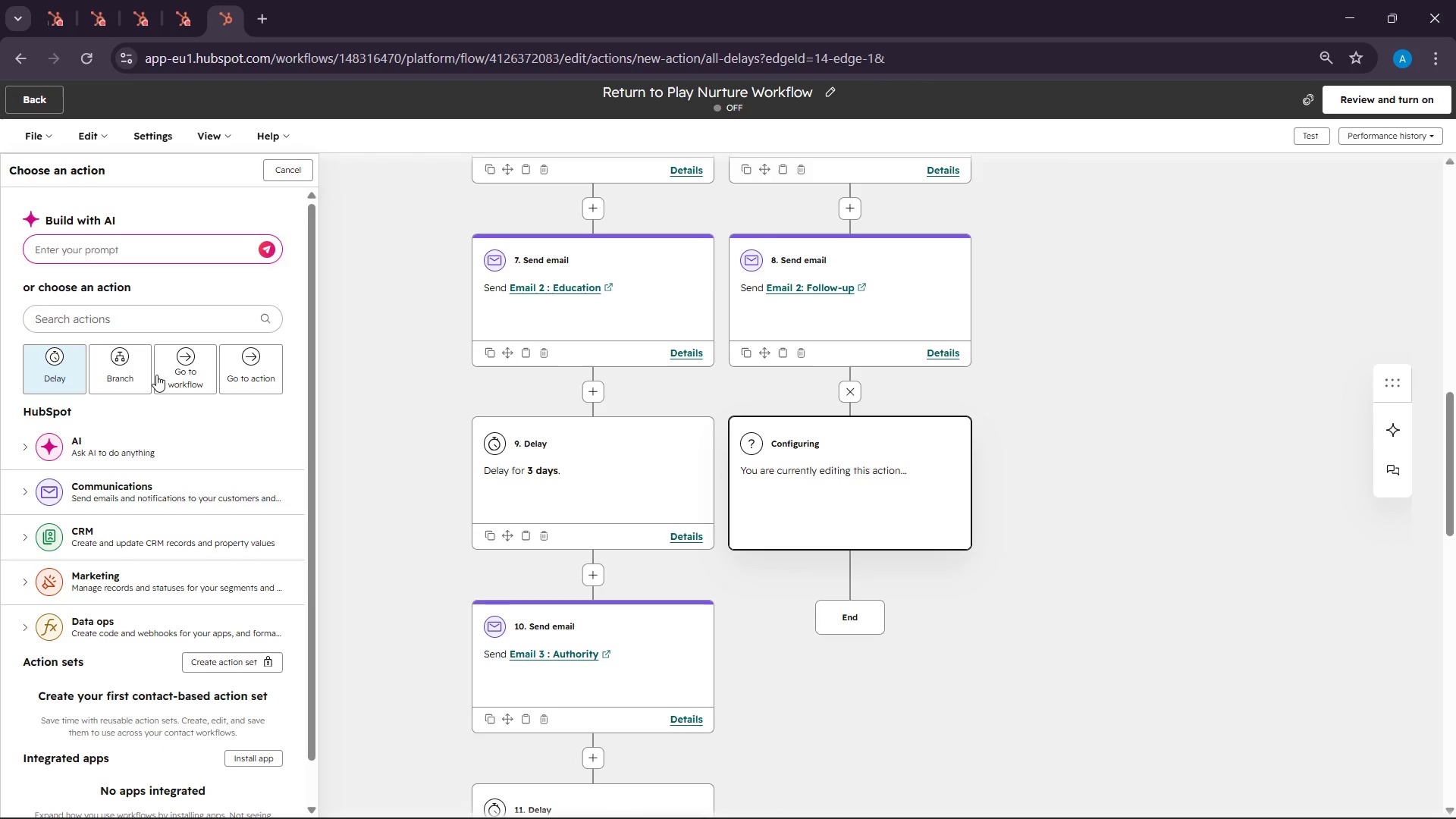 
mouse_move([185, 362])
 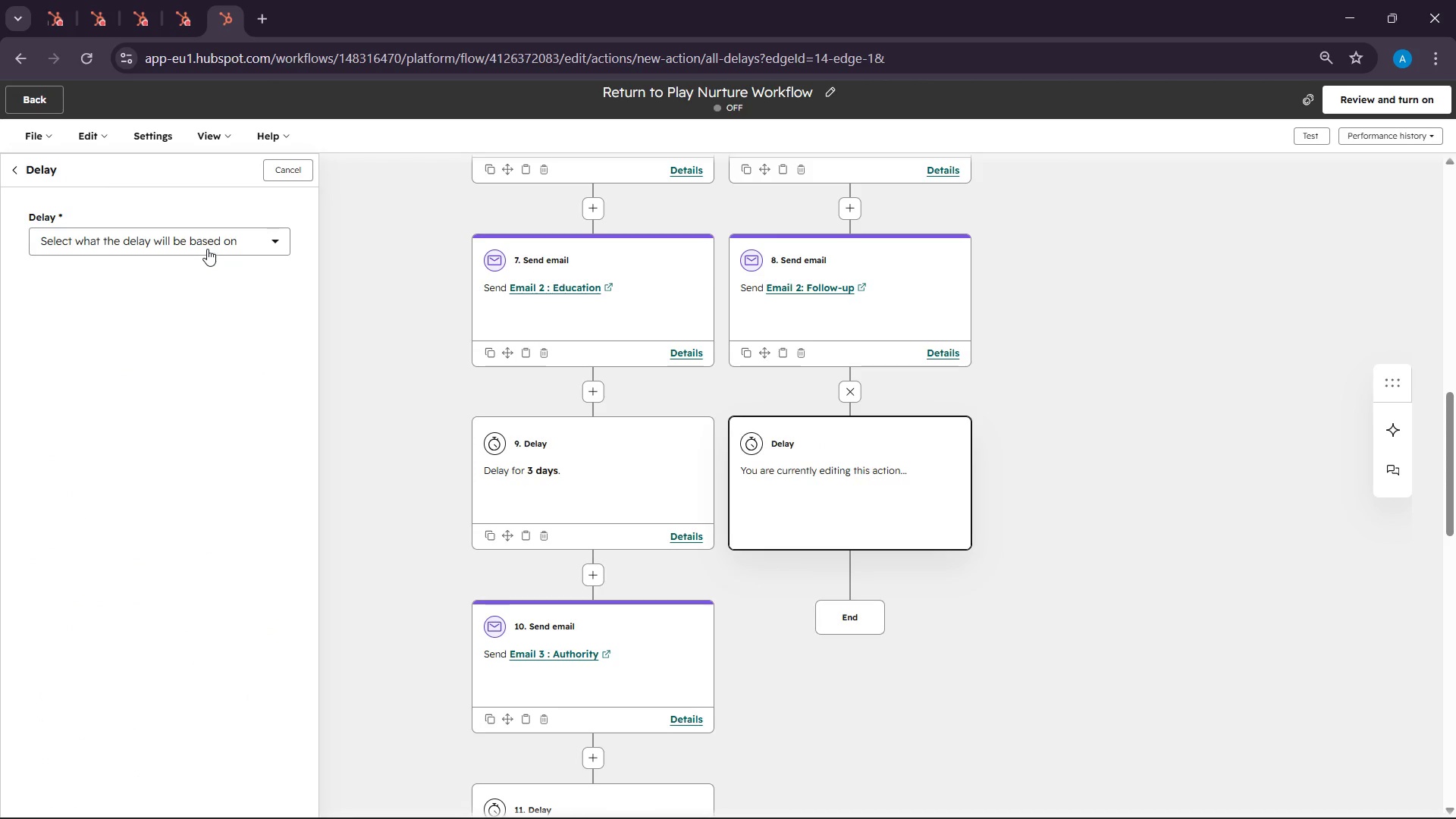 
left_click([206, 249])
 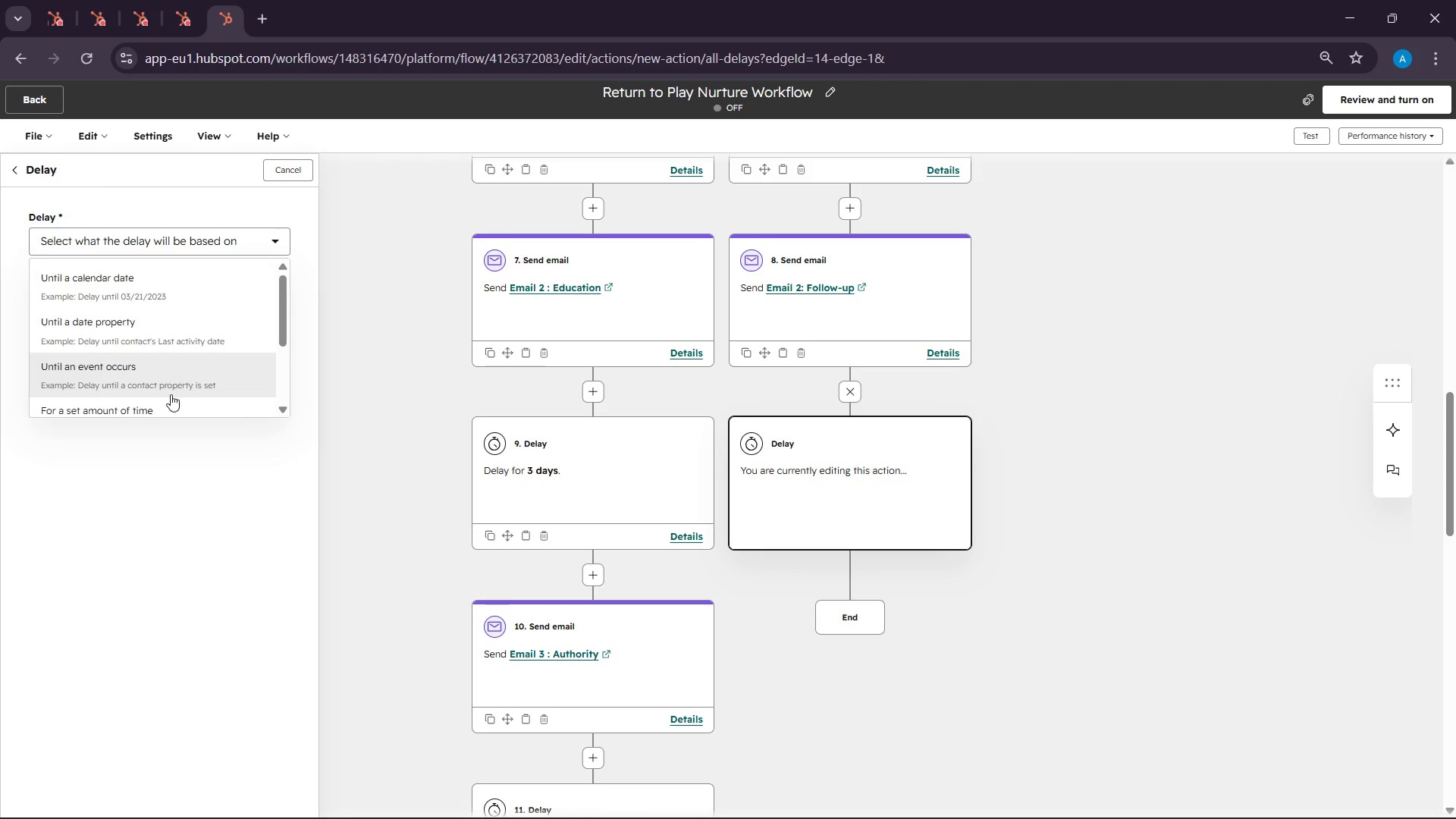 
left_click([168, 400])
 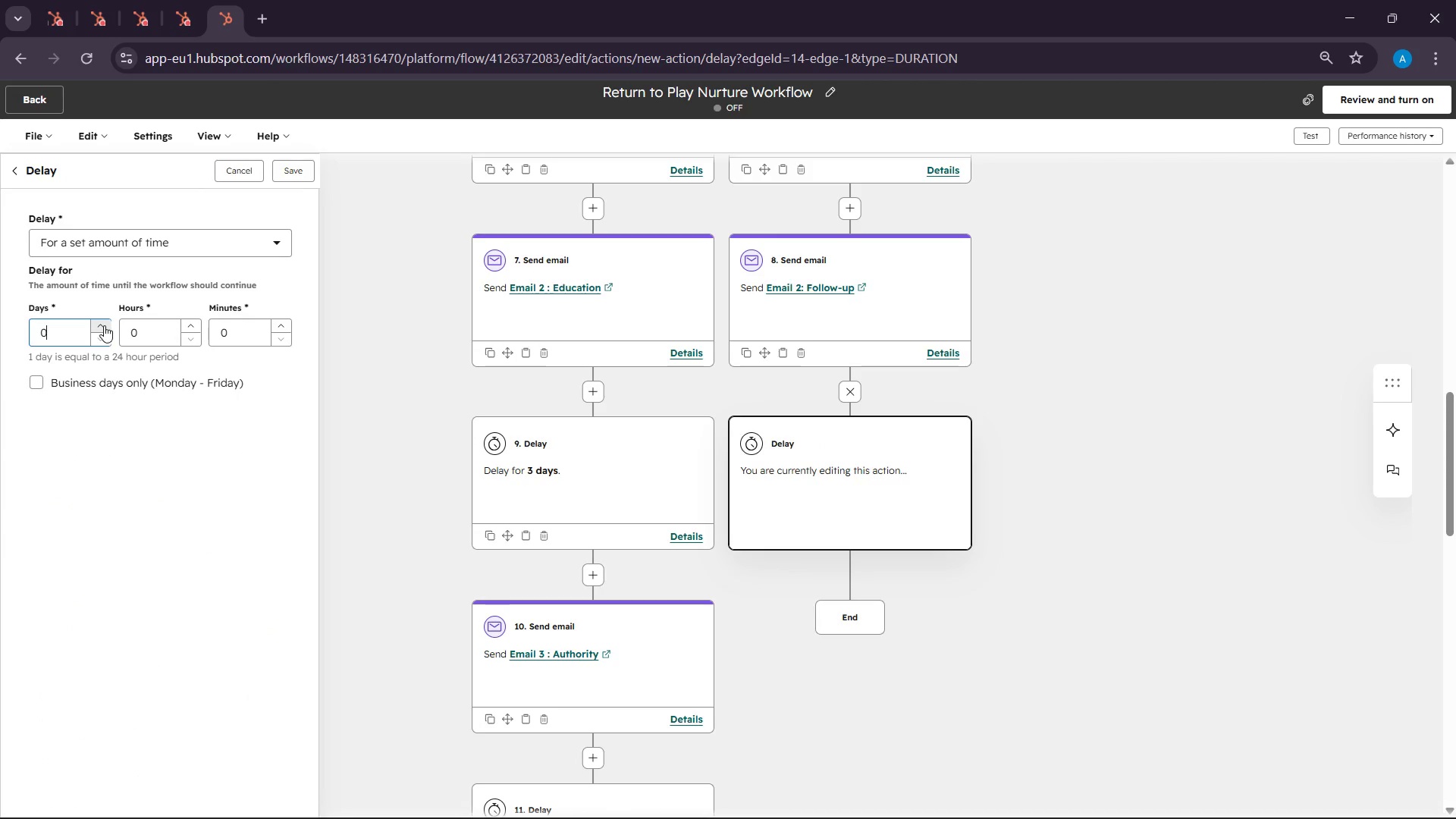 
left_click([104, 325])
 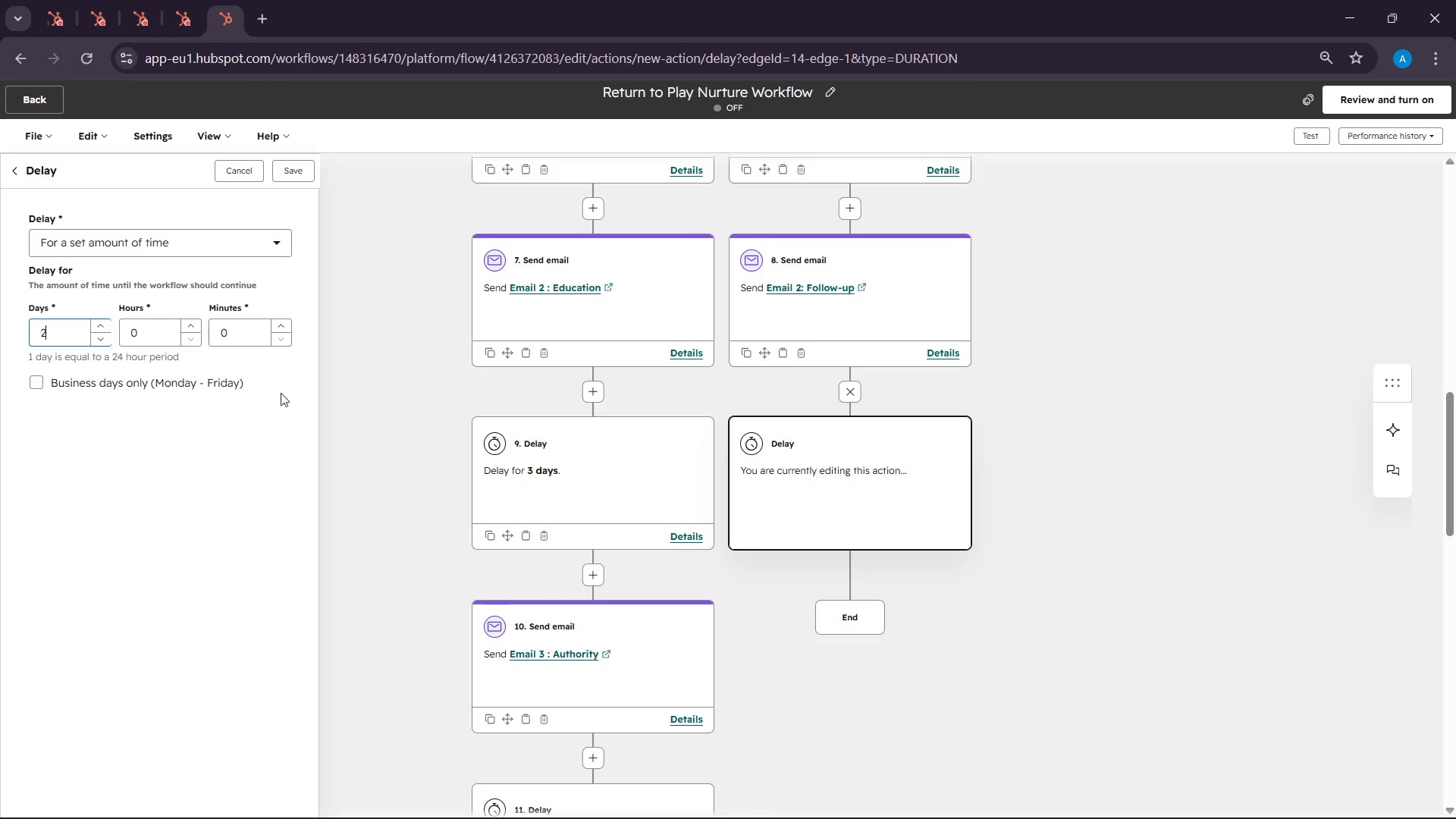 
scroll: coordinate [269, 393], scroll_direction: up, amount: 3.0
 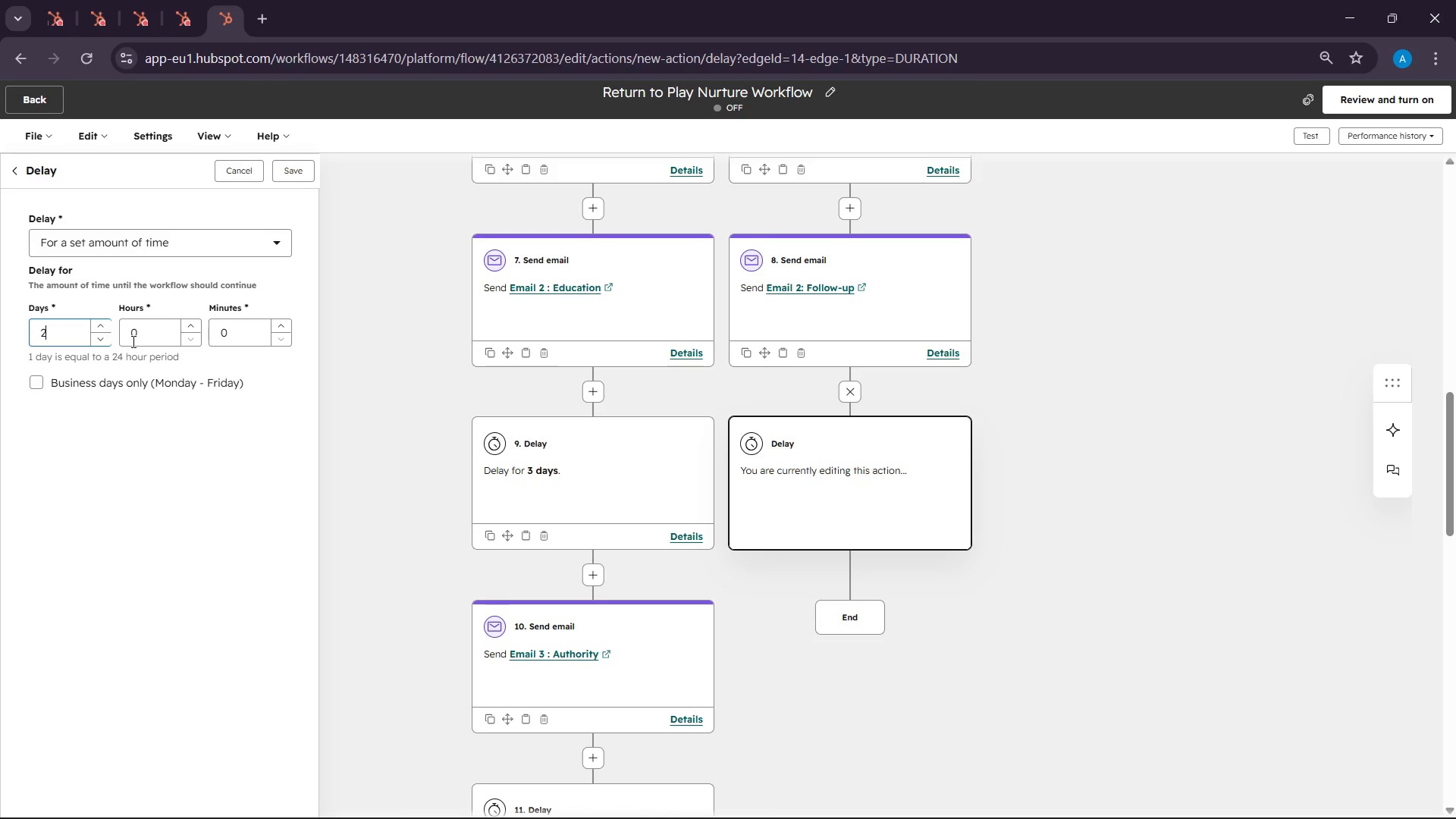 
left_click([106, 325])
 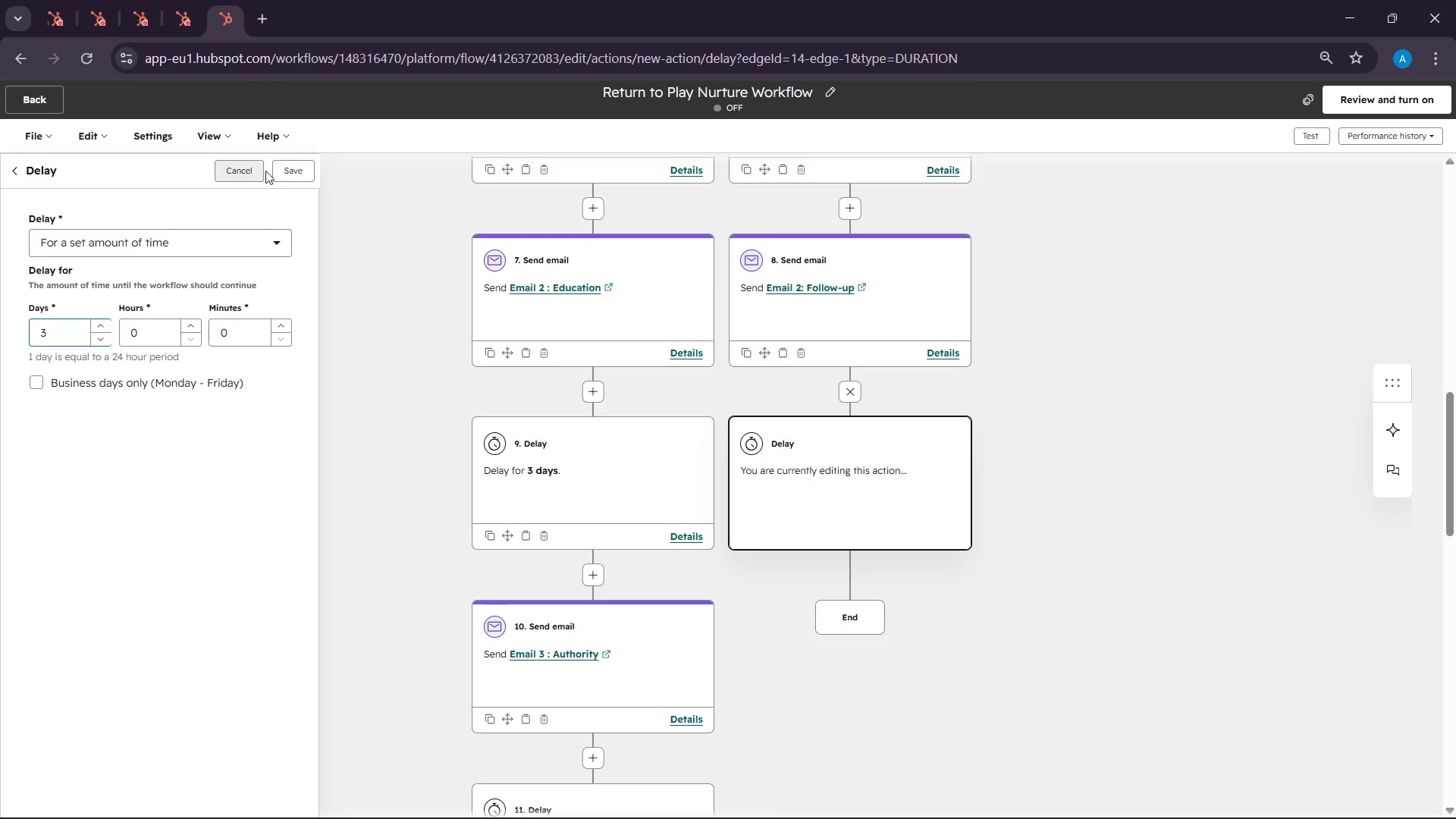 
left_click([300, 165])
 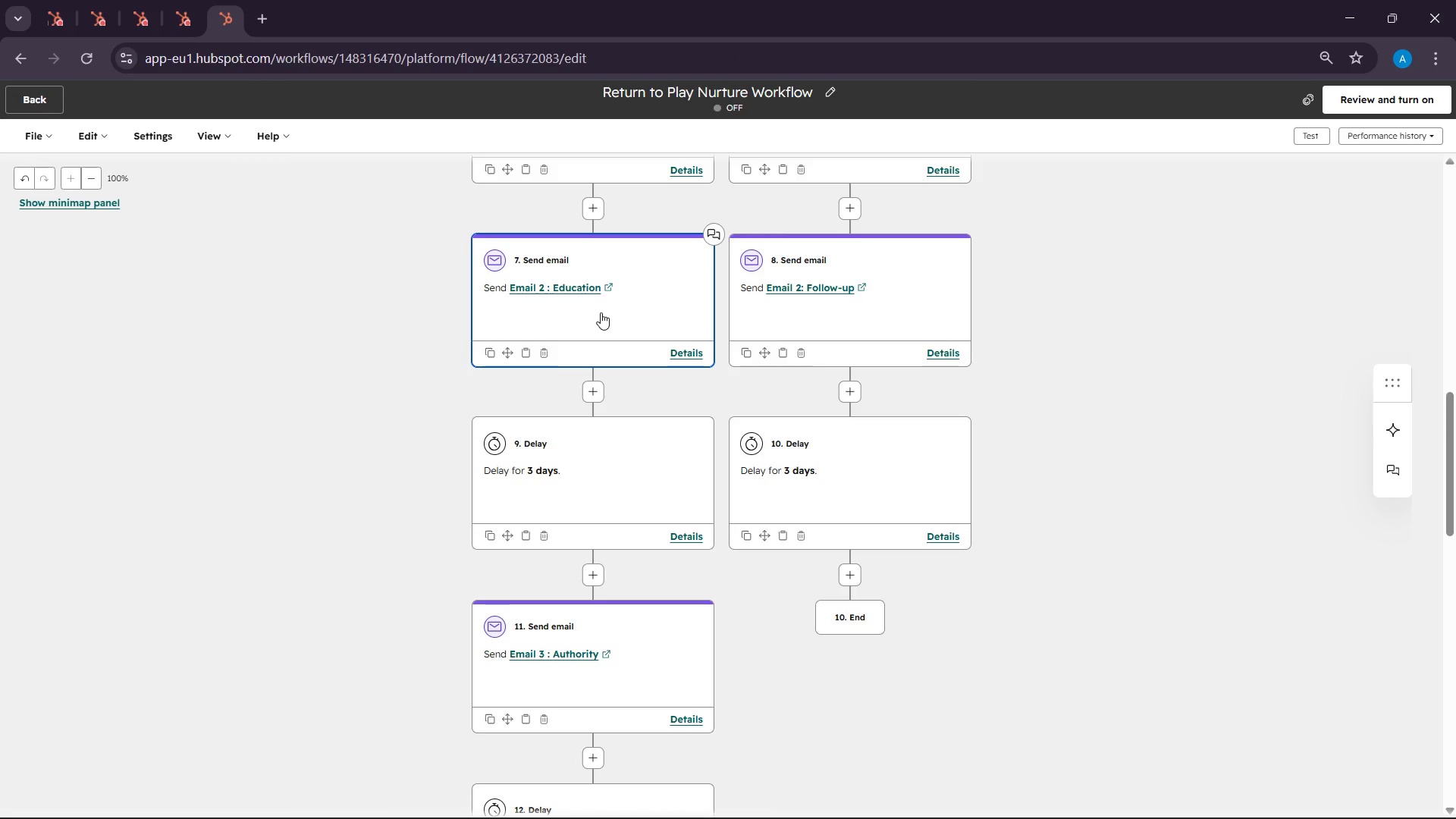 
wait(24.19)
 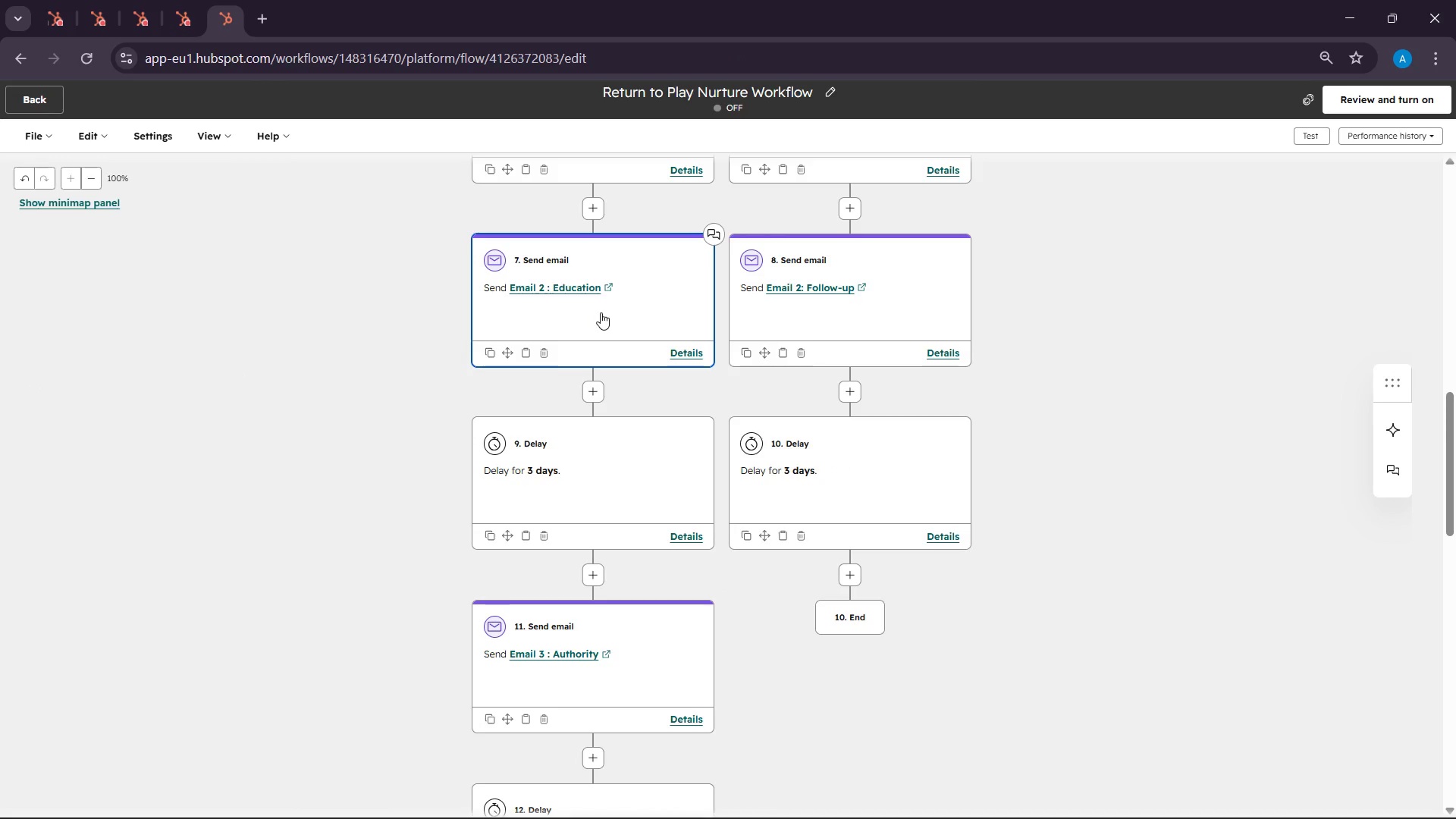 
scroll: coordinate [821, 334], scroll_direction: down, amount: 3.0
 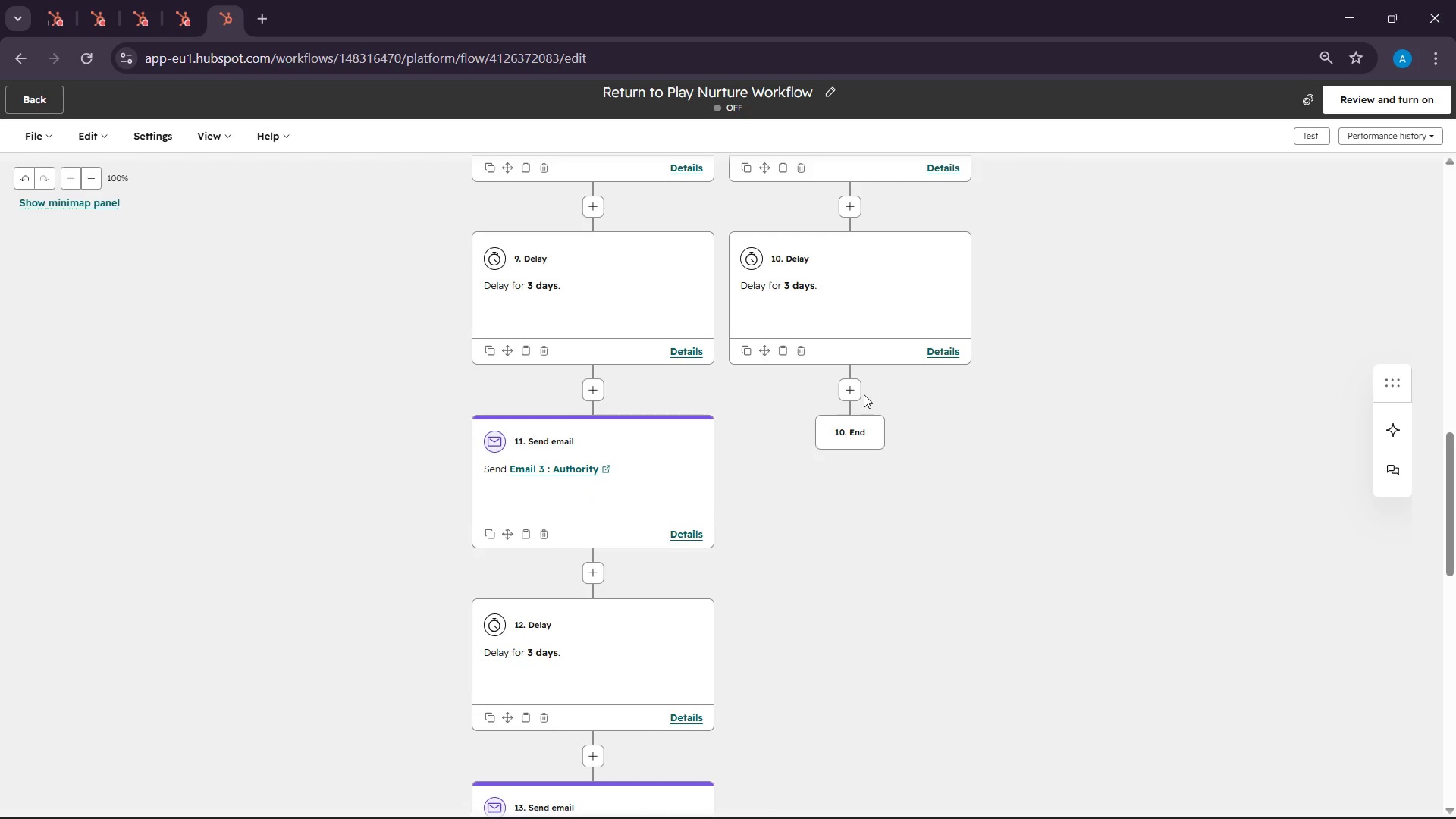 
left_click([858, 390])
 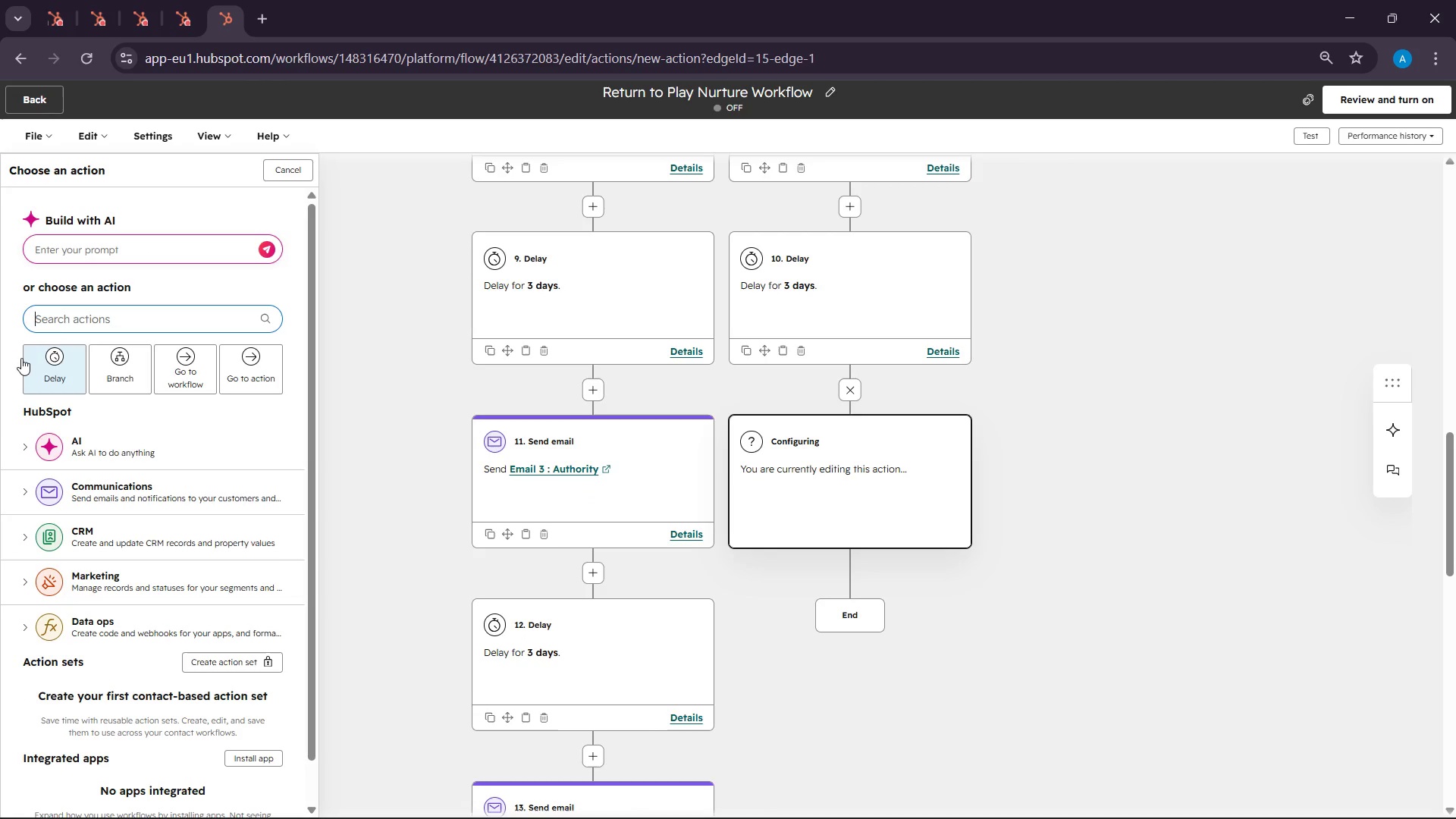 
scroll: coordinate [128, 404], scroll_direction: down, amount: 6.0
 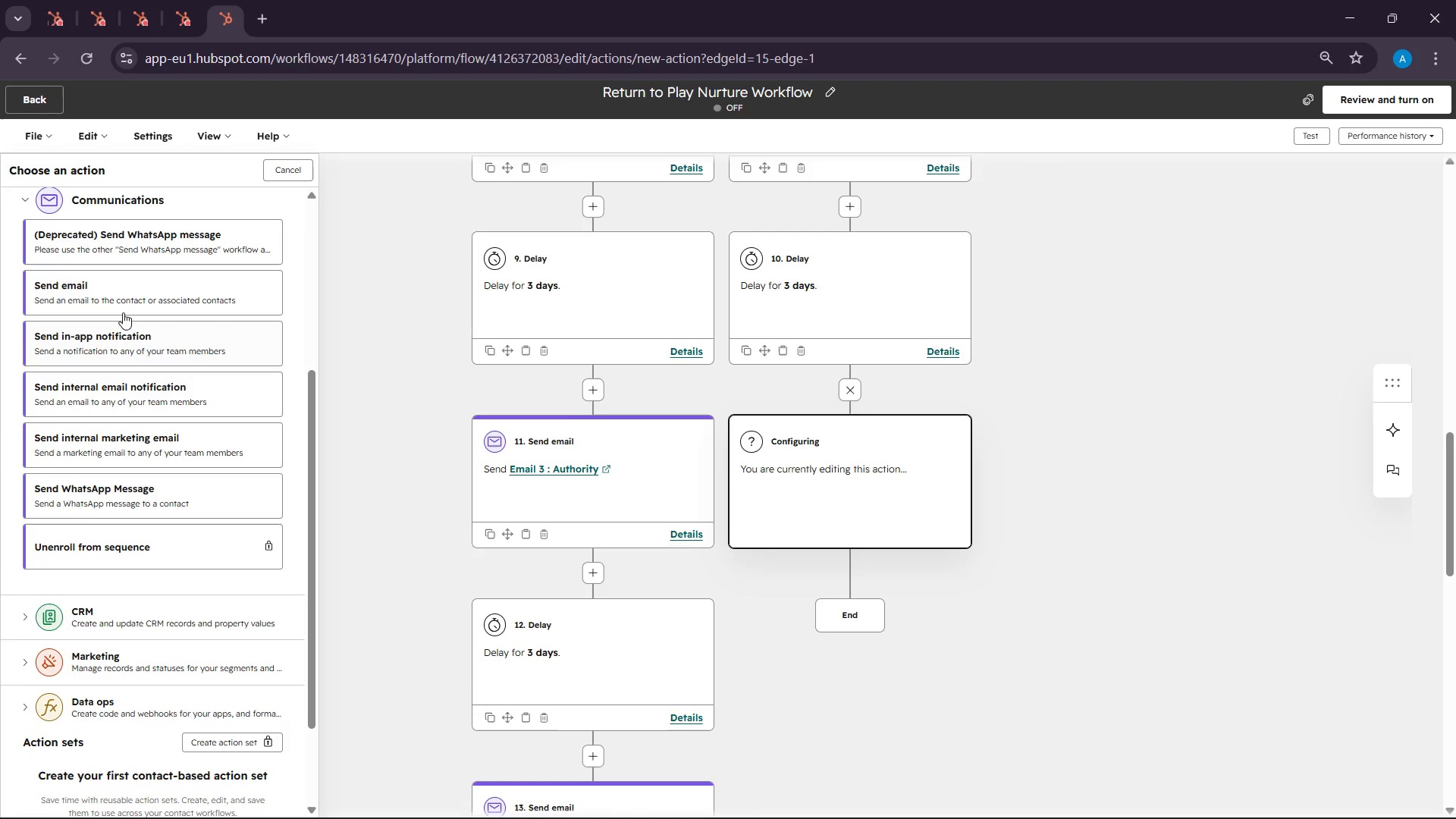 
left_click([121, 304])
 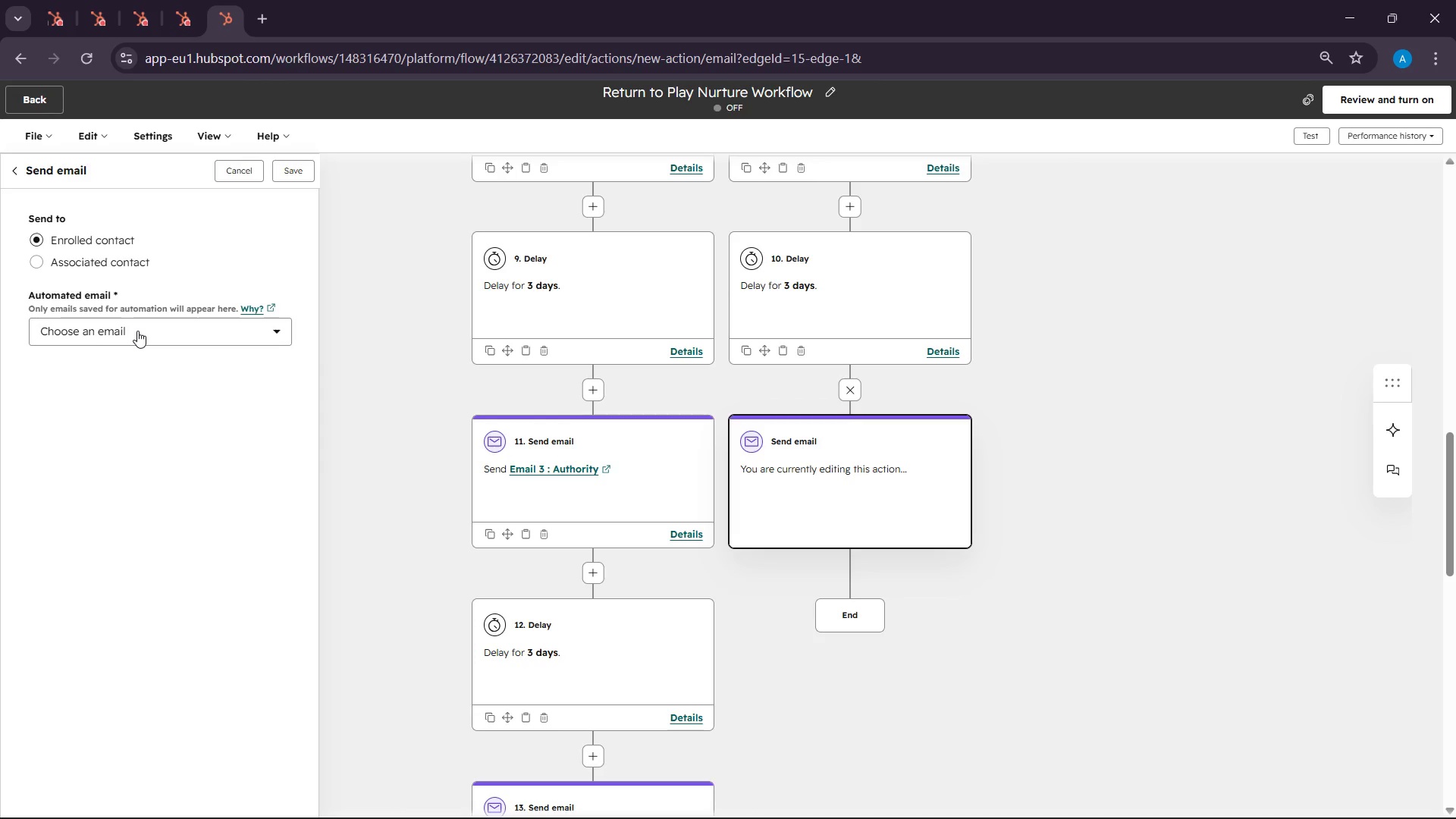 
mouse_move([139, 492])
 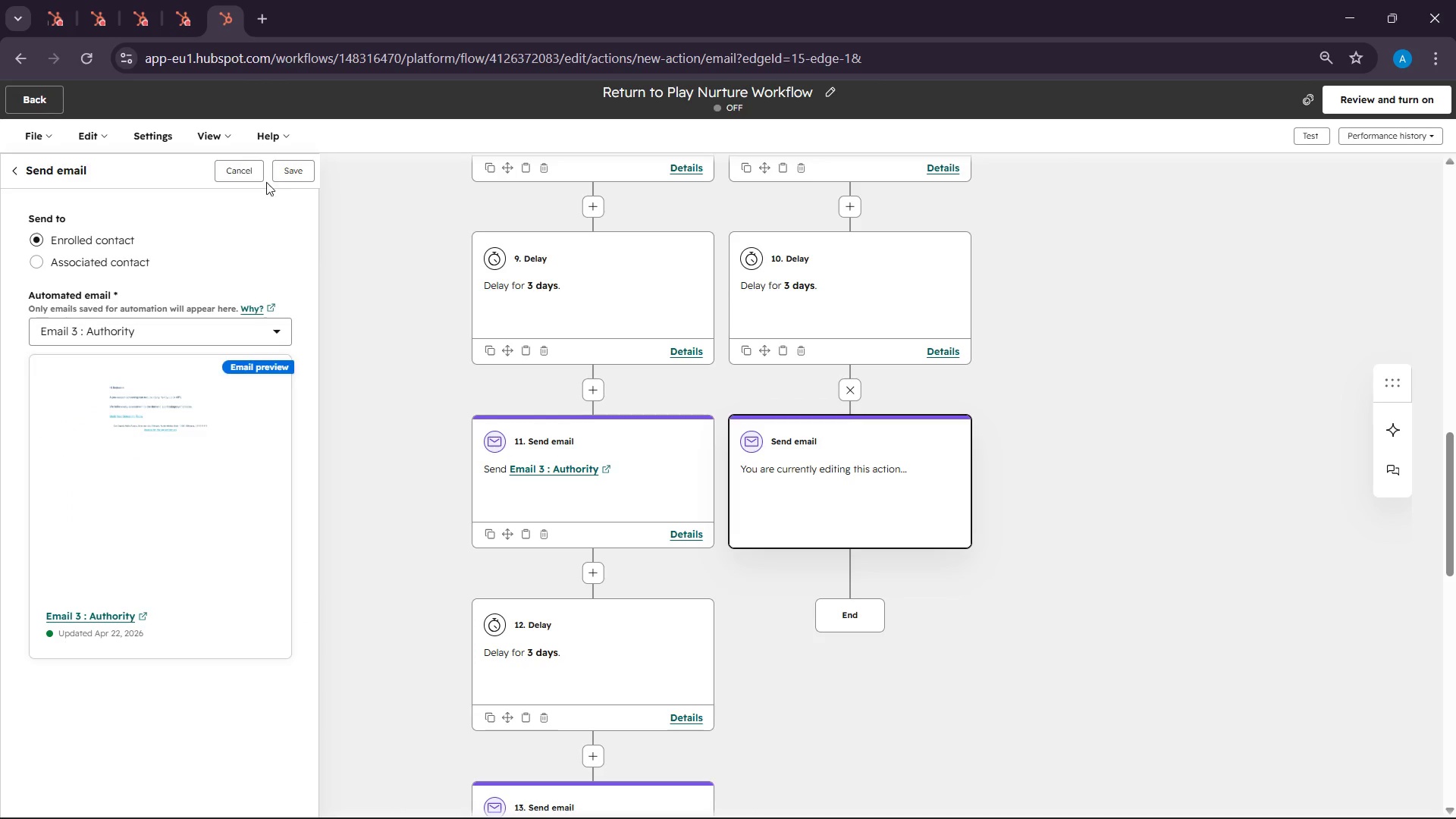 
left_click([293, 174])
 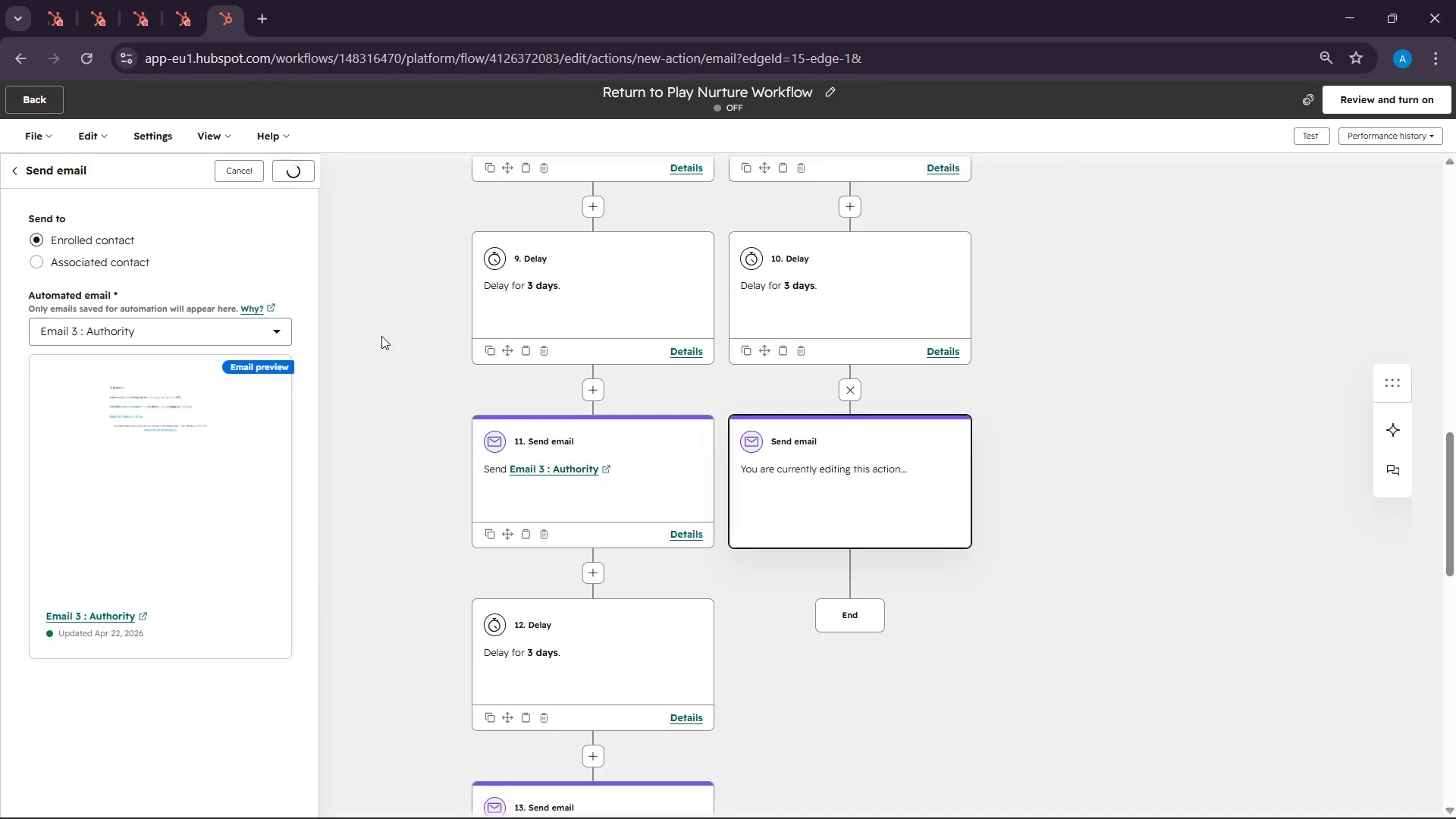 
scroll: coordinate [937, 512], scroll_direction: down, amount: 2.0
 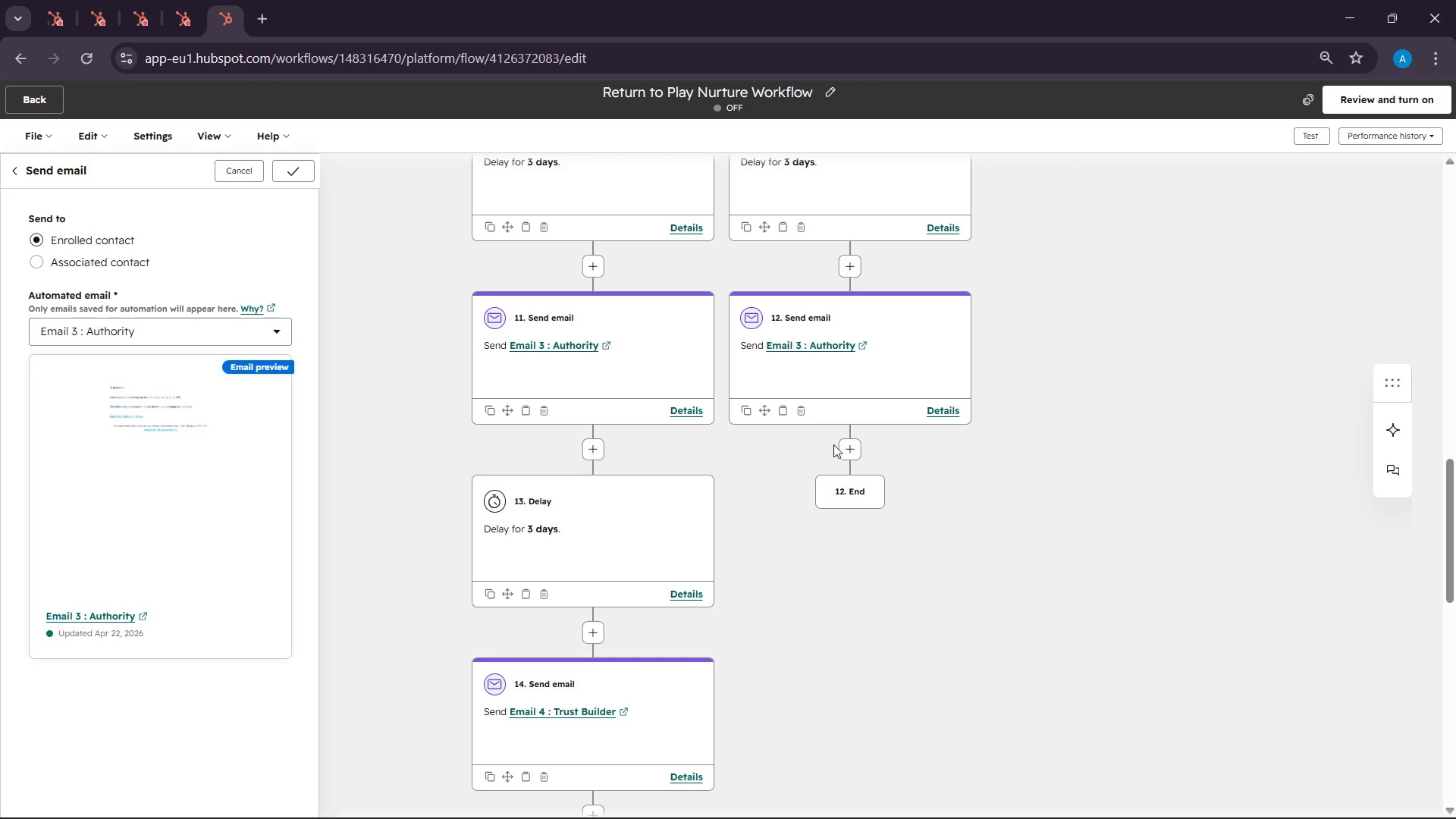 
left_click([846, 447])
 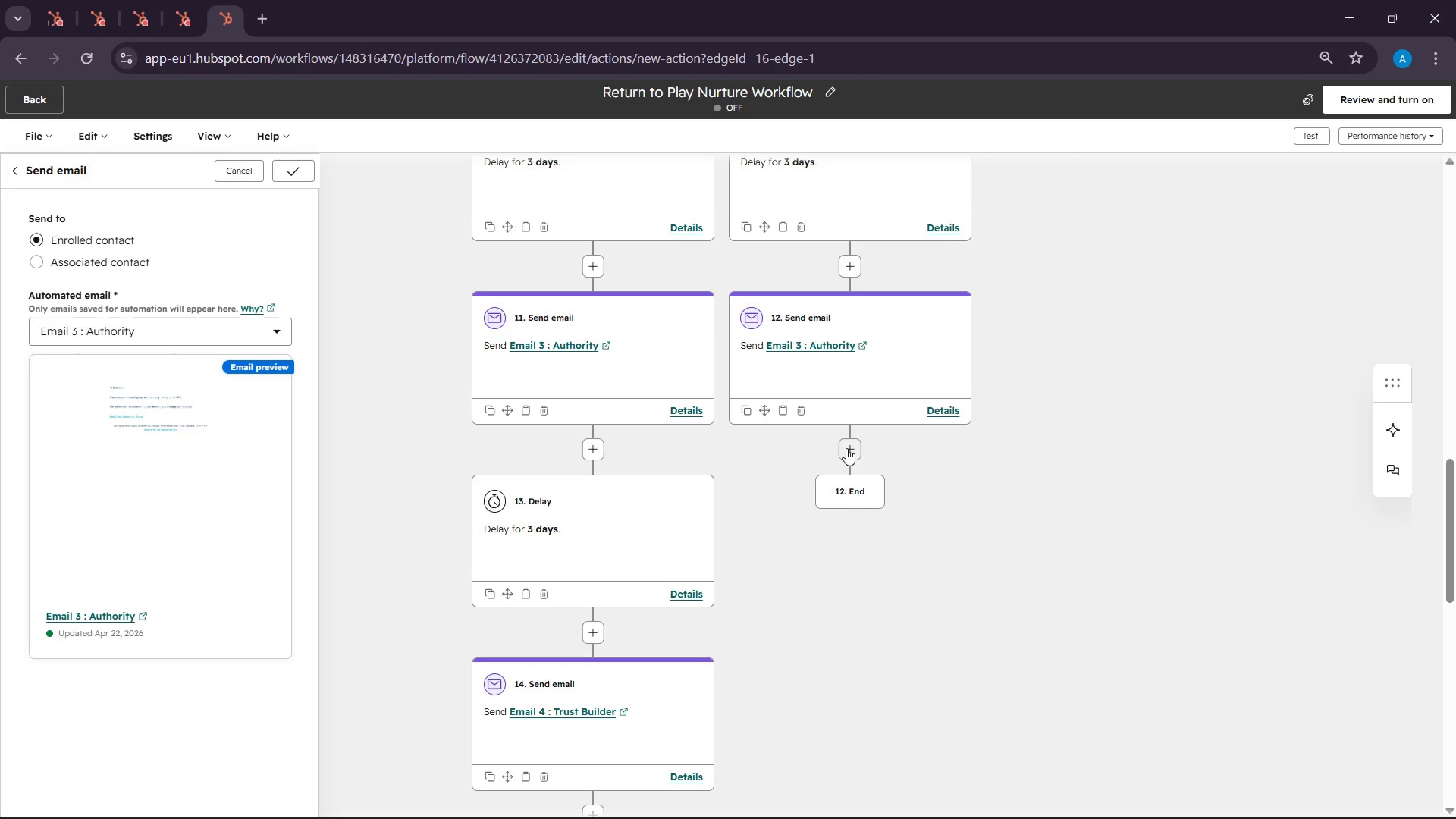 
scroll: coordinate [846, 448], scroll_direction: down, amount: 2.0
 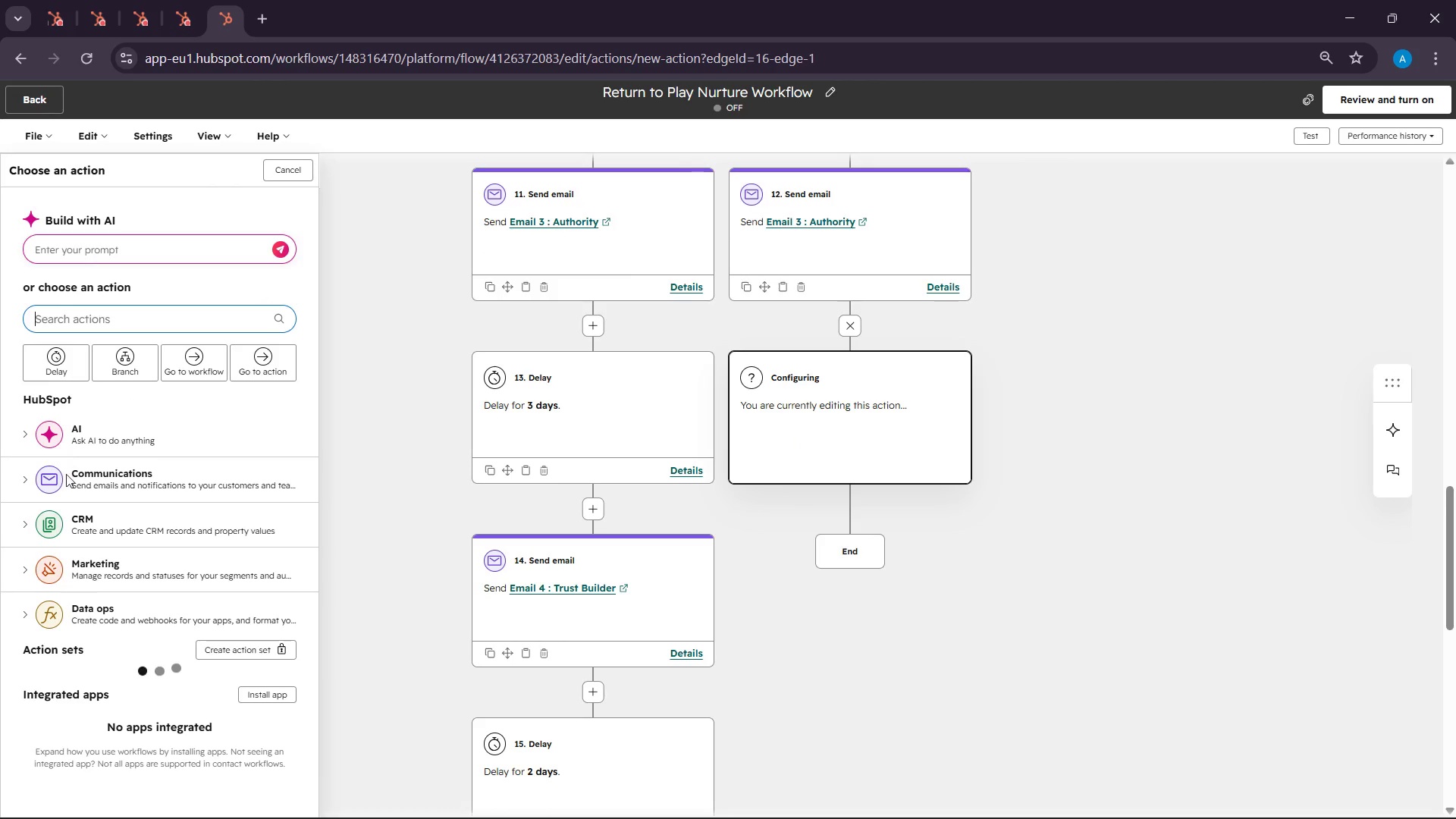 
left_click([64, 368])
 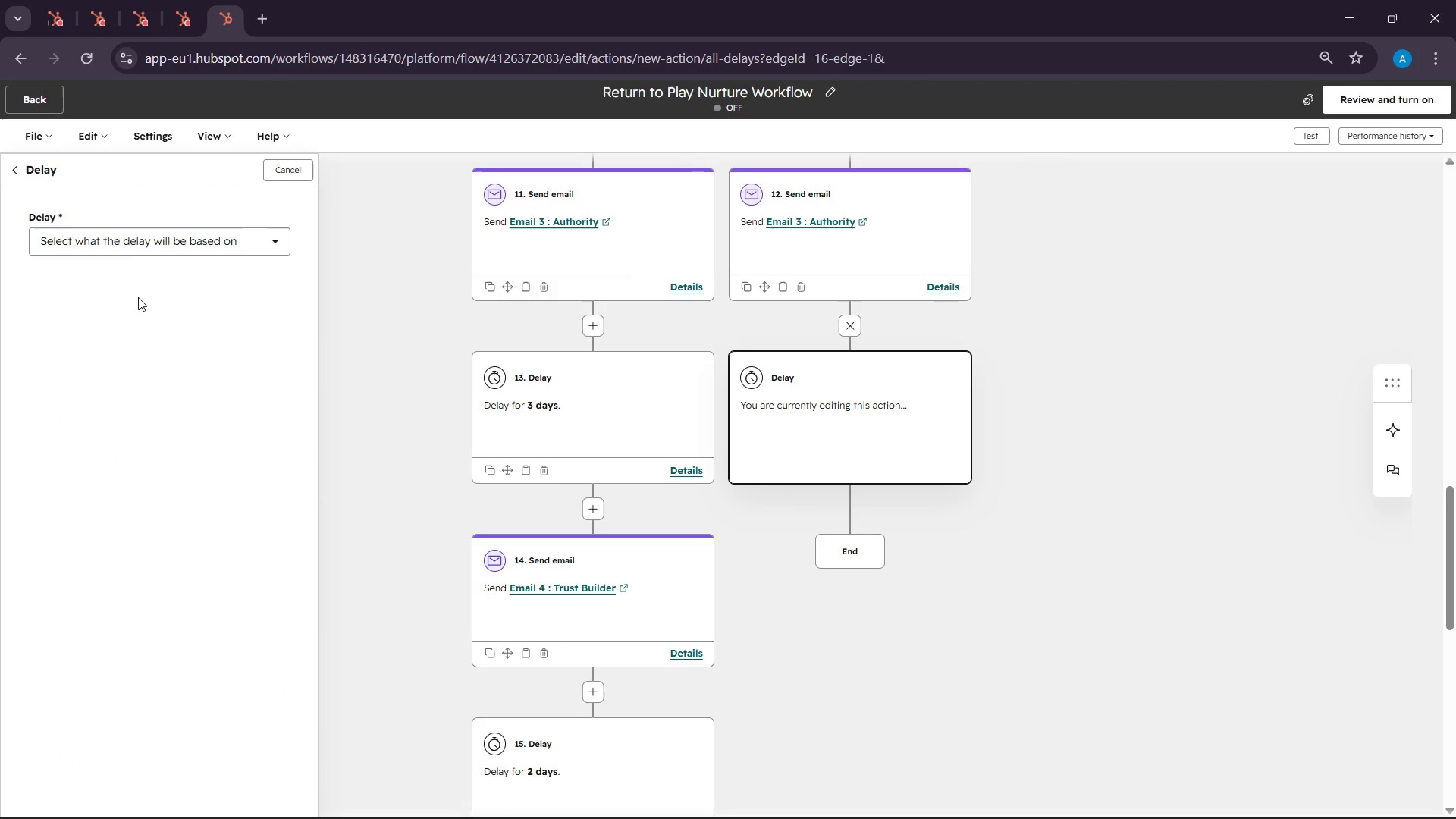 
left_click([127, 251])
 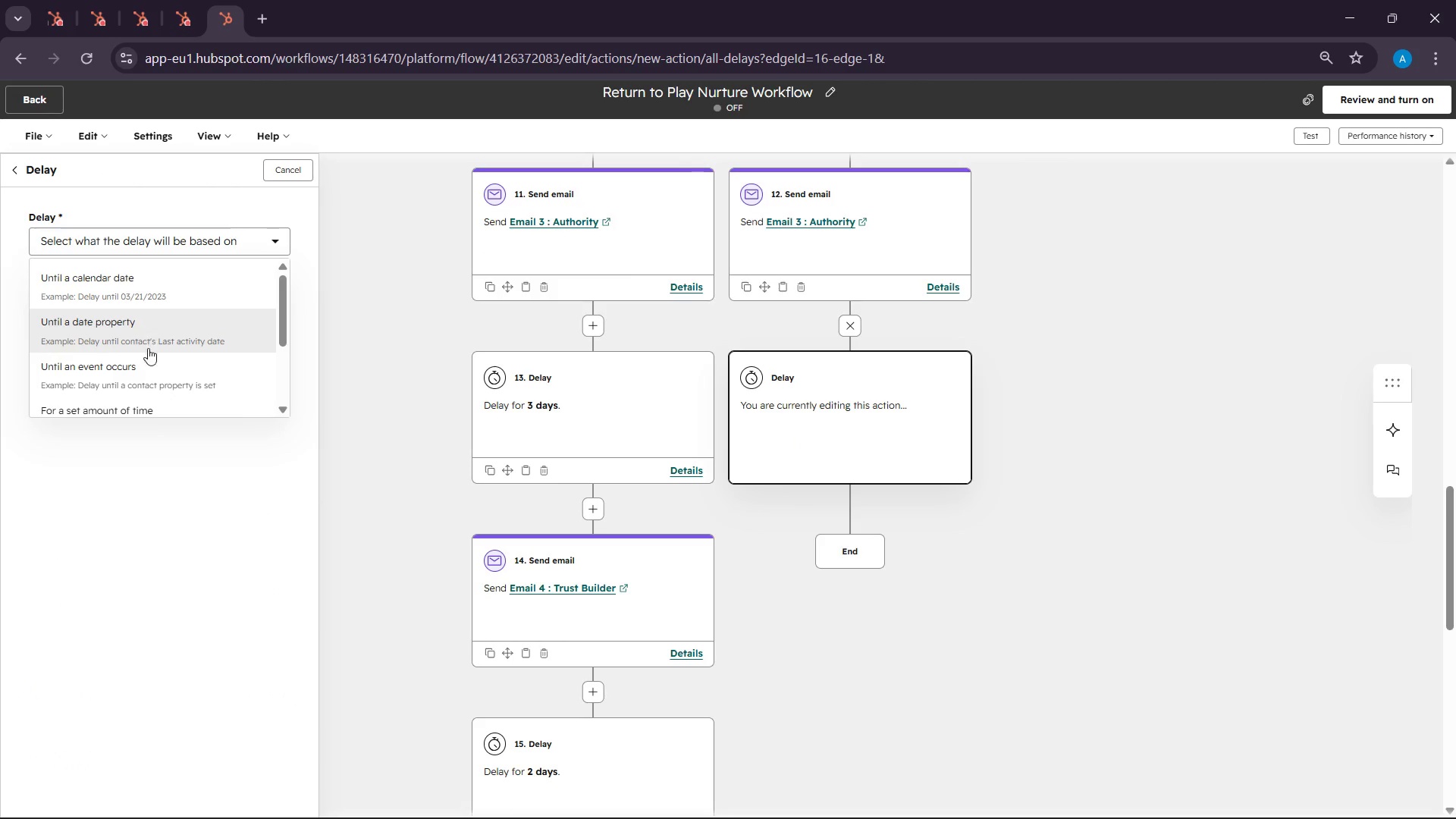 
left_click([146, 413])
 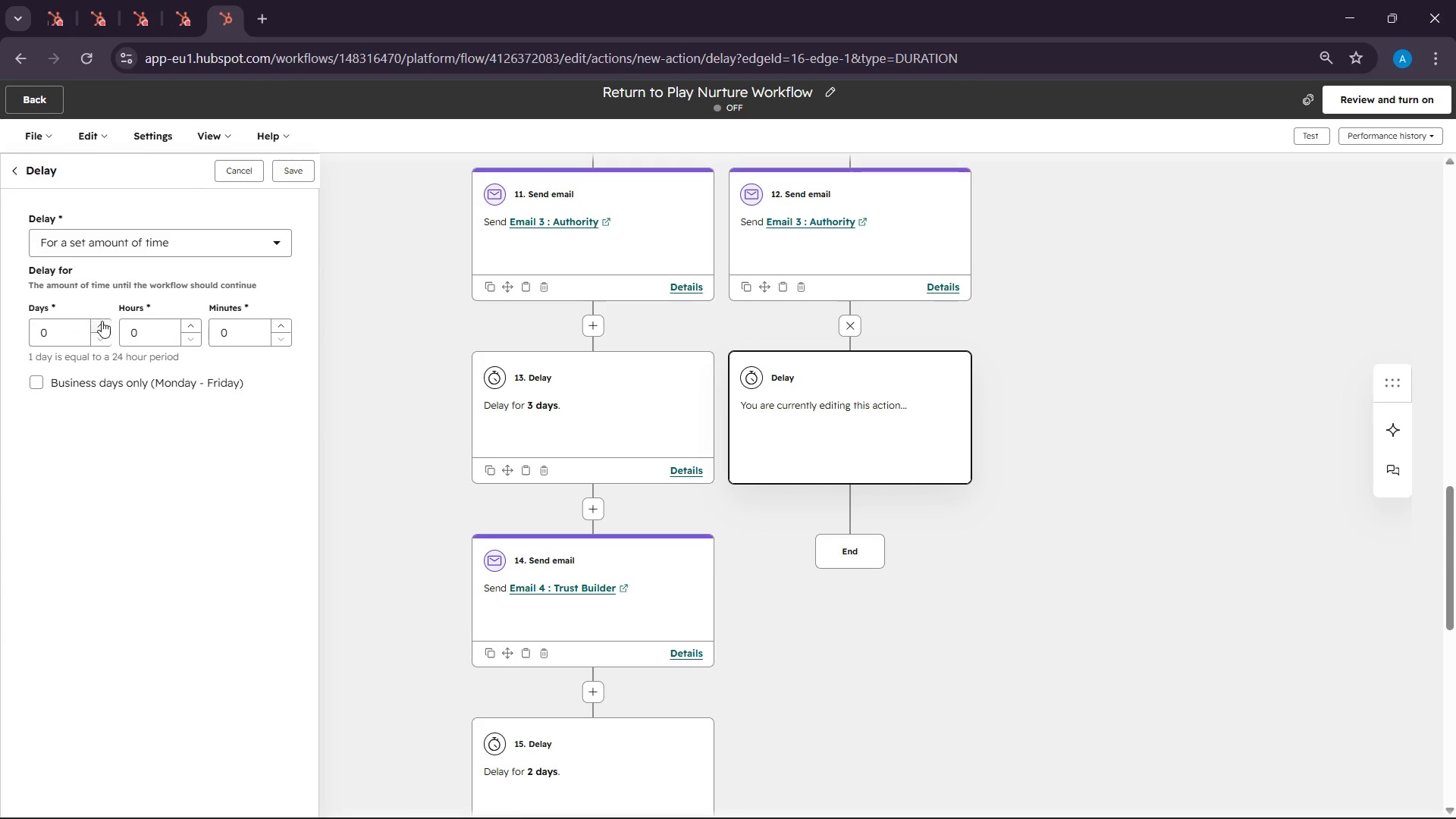 
left_click([105, 326])
 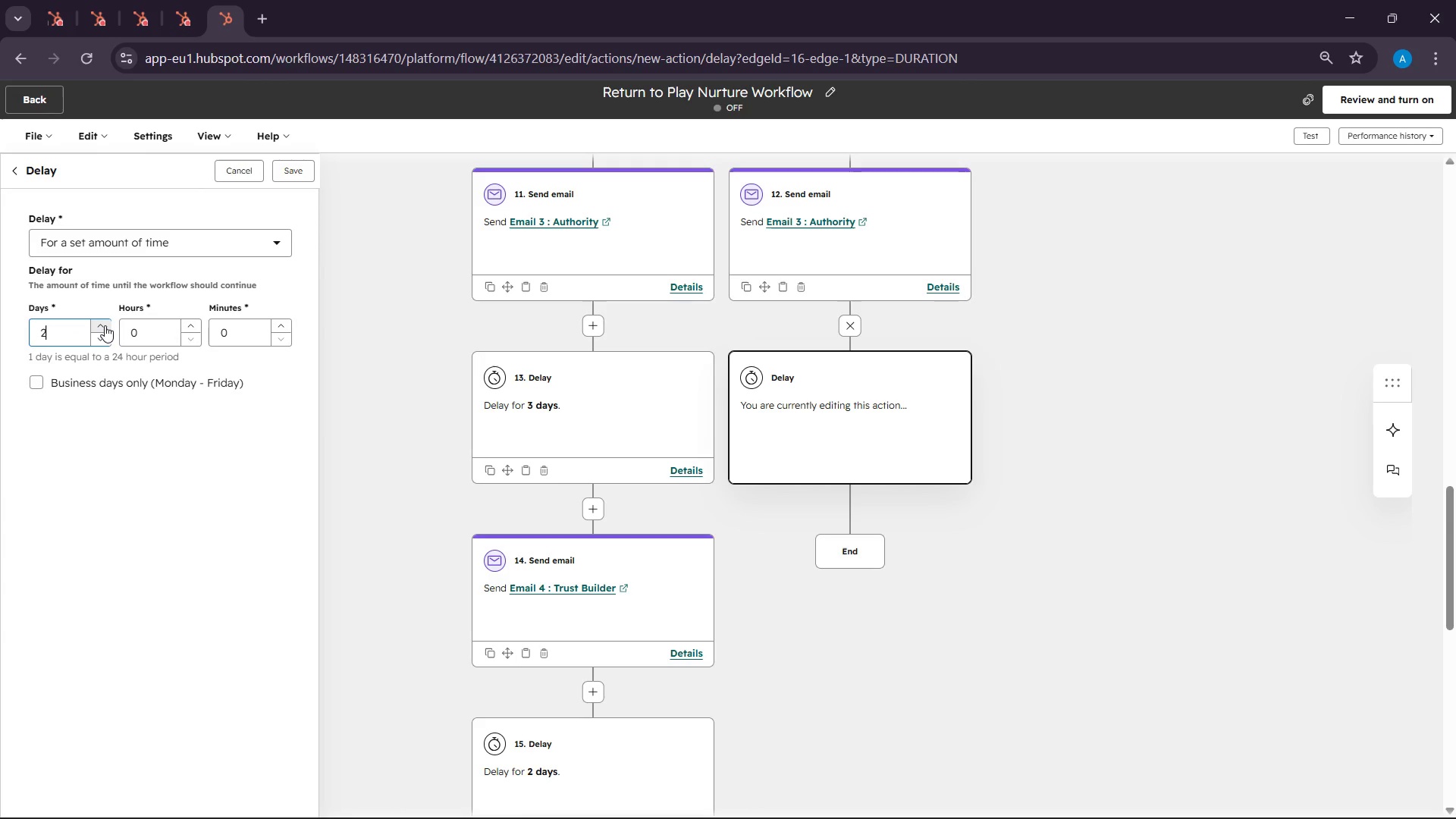 
left_click([105, 325])
 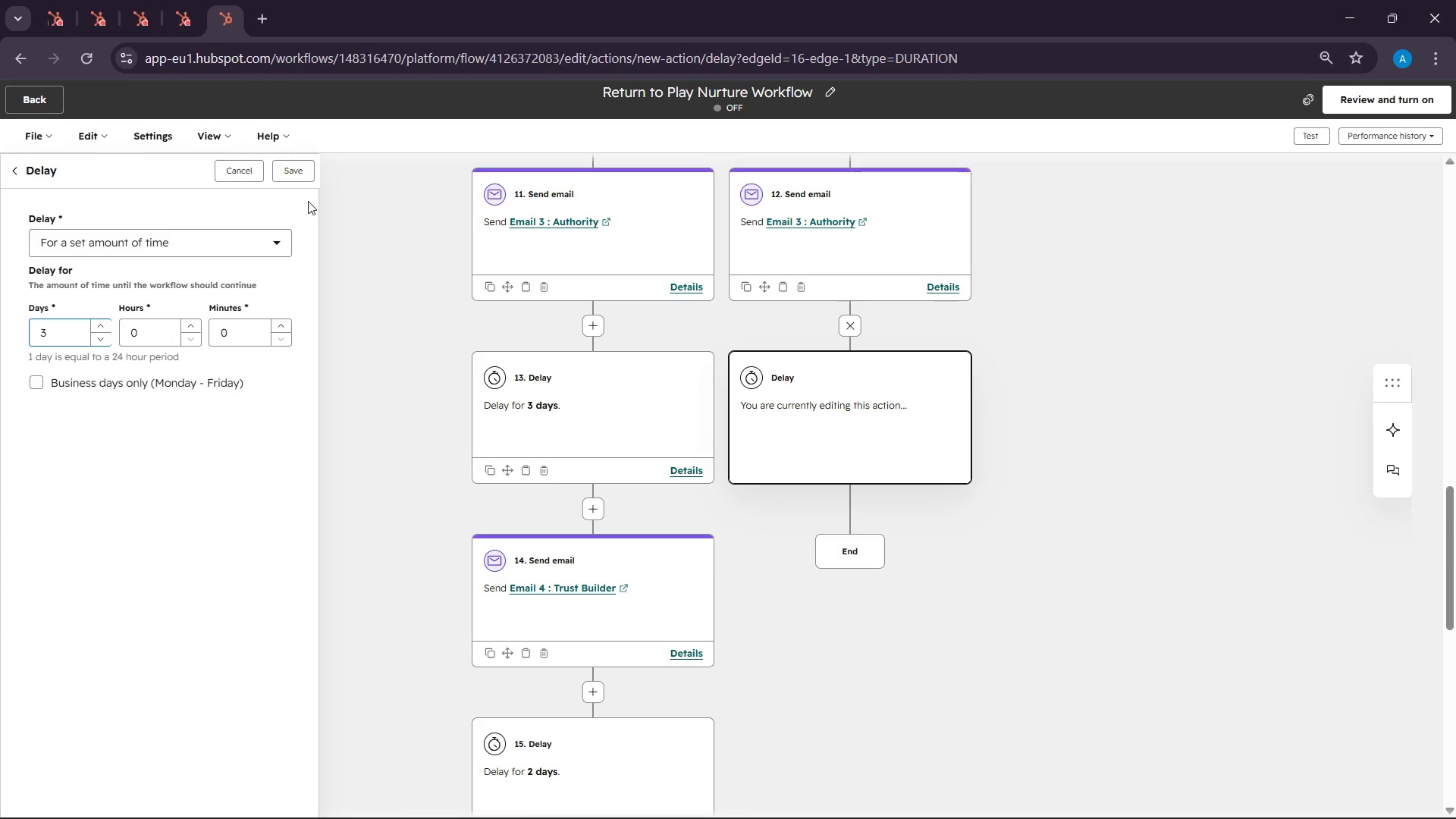 
left_click([315, 160])
 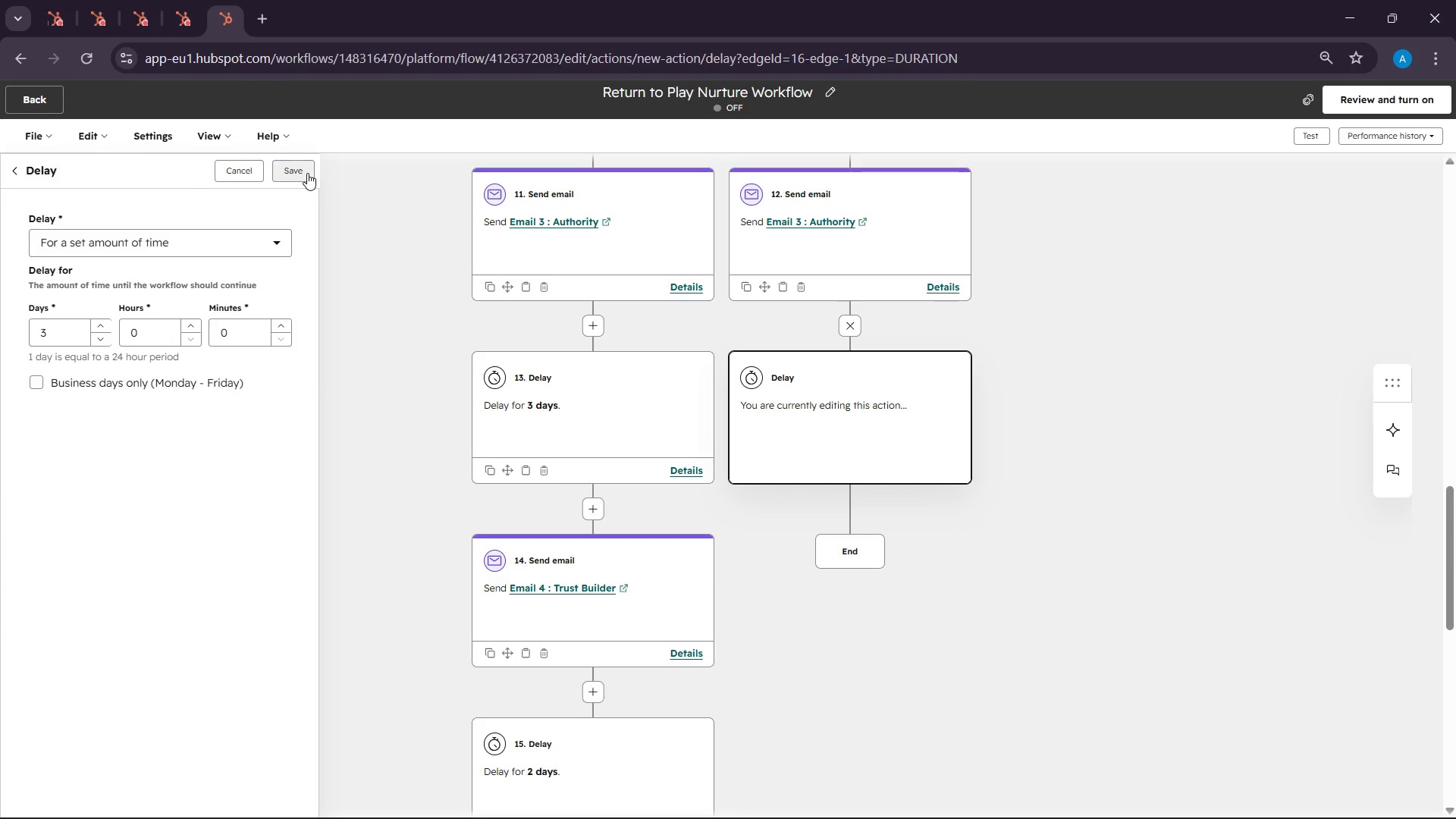 
left_click([307, 173])
 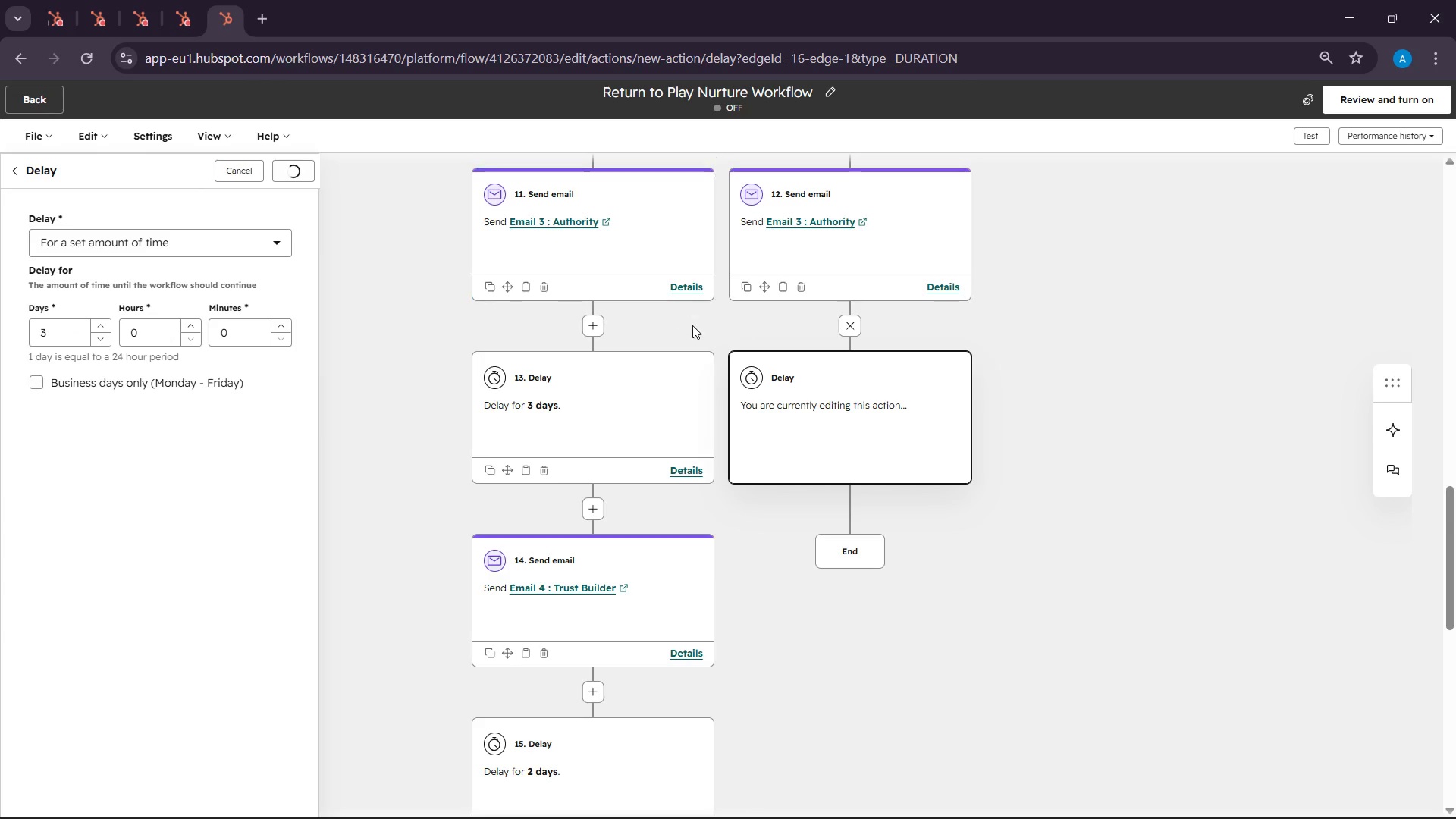 
scroll: coordinate [712, 341], scroll_direction: down, amount: 5.0
 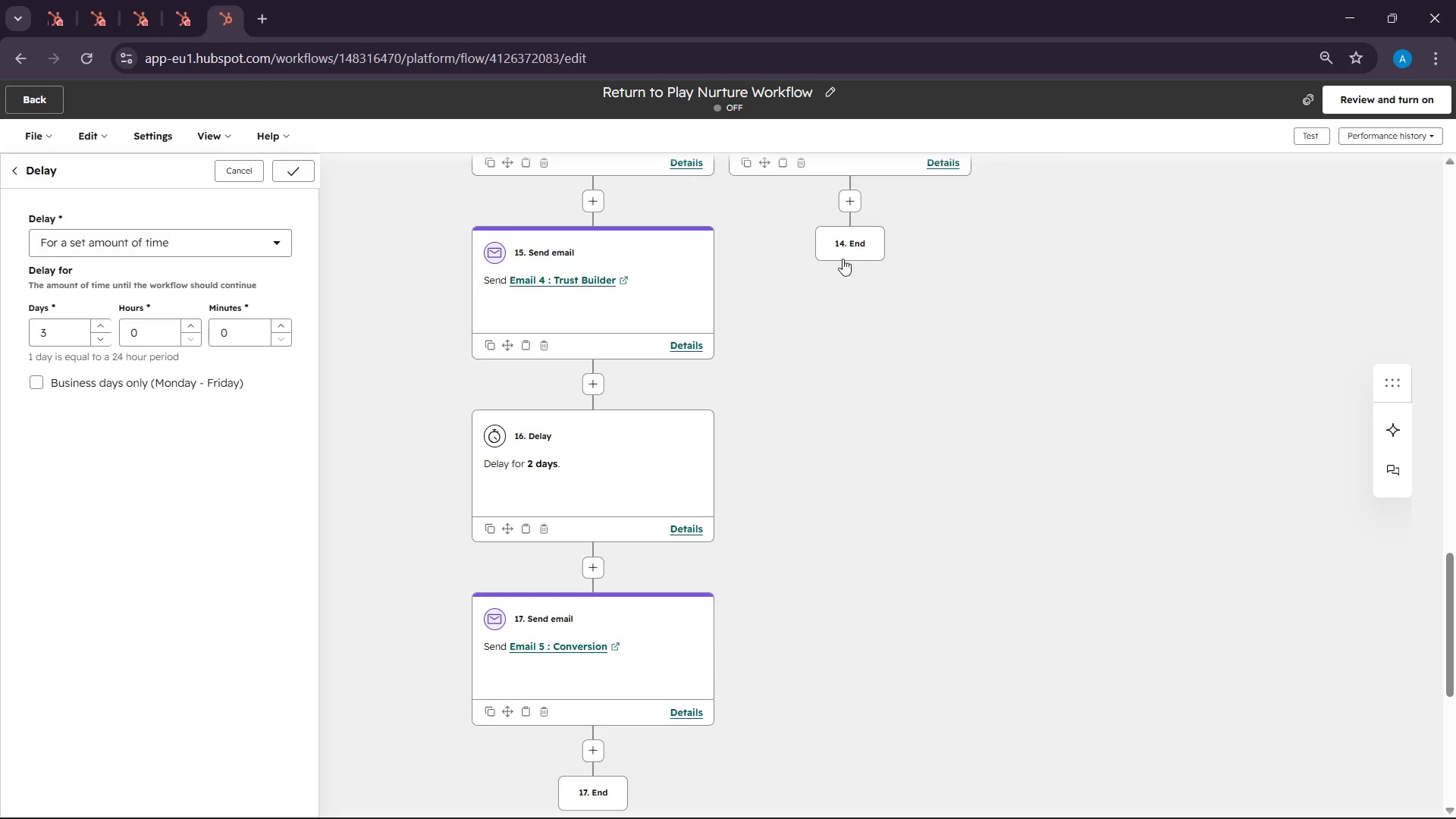 
left_click([851, 204])
 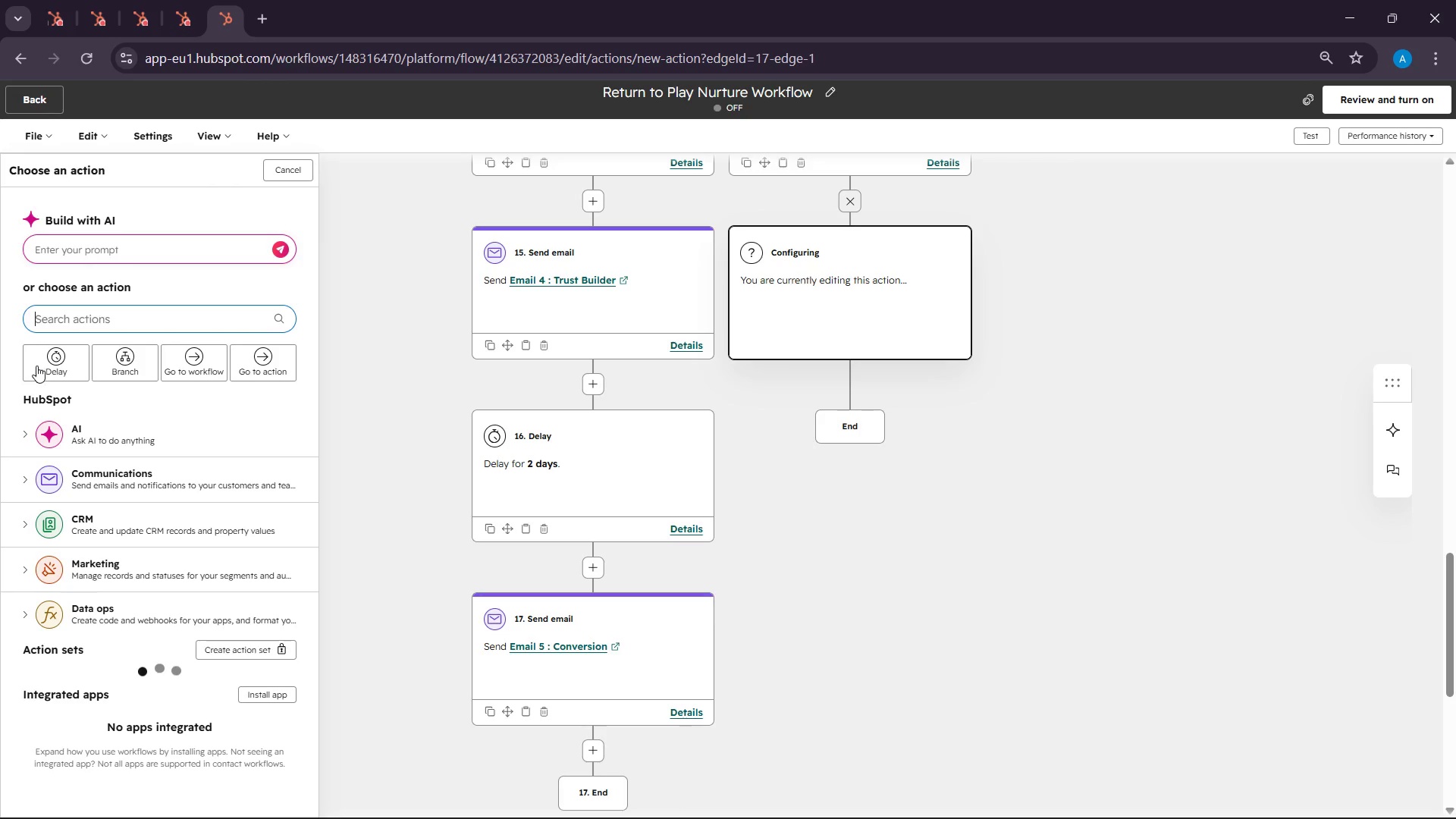 
left_click([108, 487])
 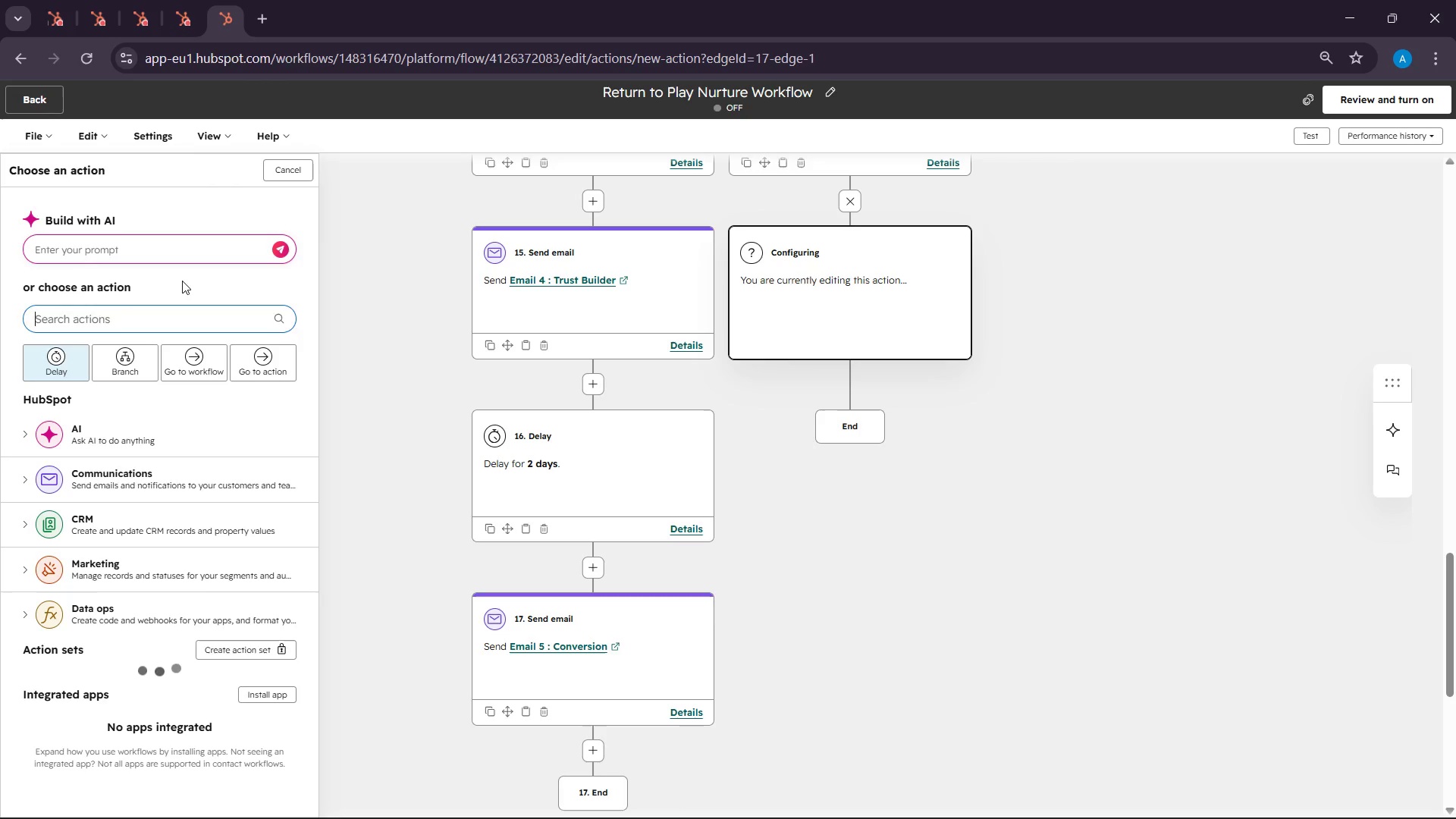 
scroll: coordinate [182, 281], scroll_direction: down, amount: 3.0
 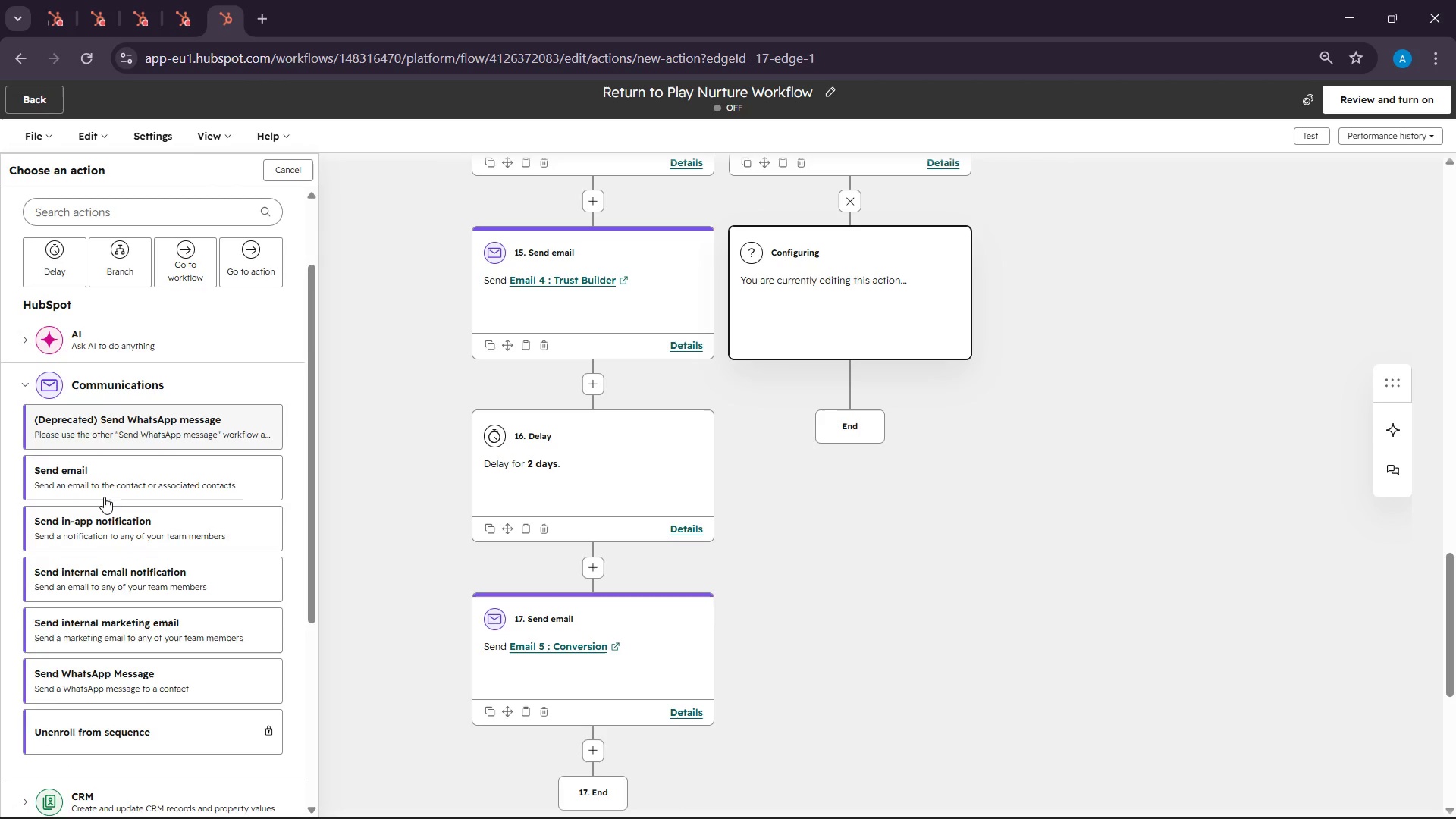 
left_click([102, 501])
 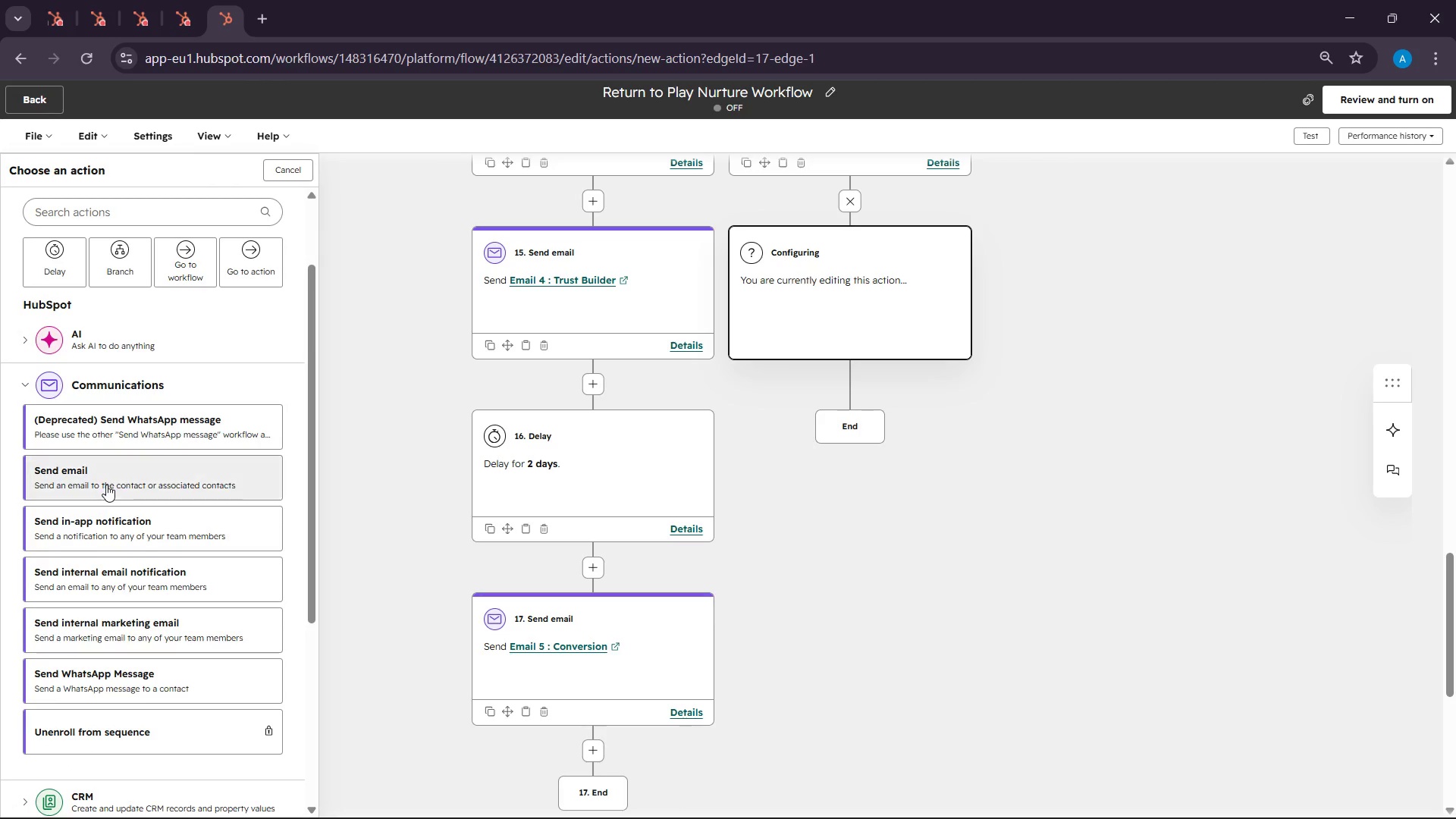 
left_click([106, 485])
 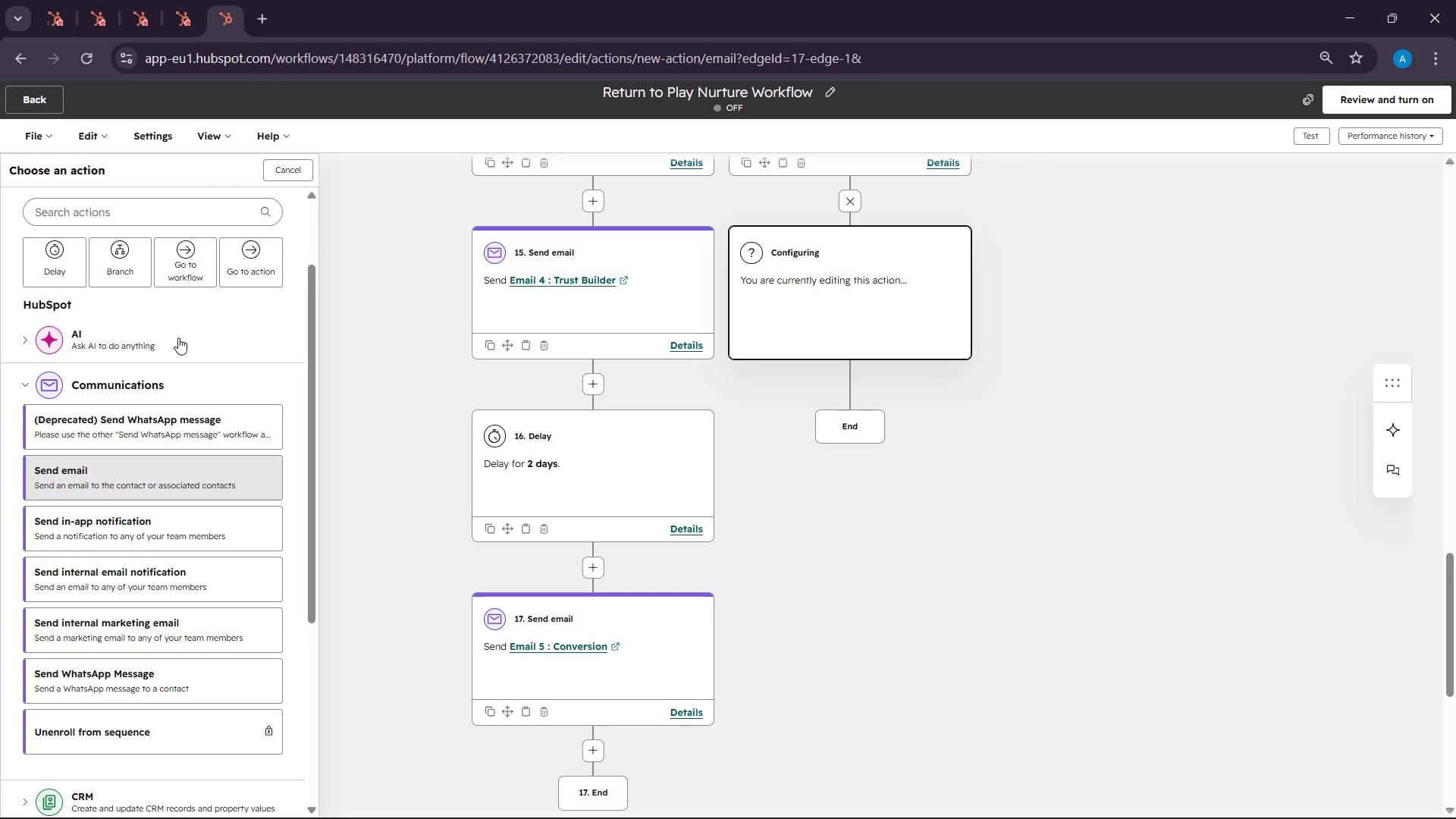 
scroll: coordinate [178, 337], scroll_direction: down, amount: 2.0
 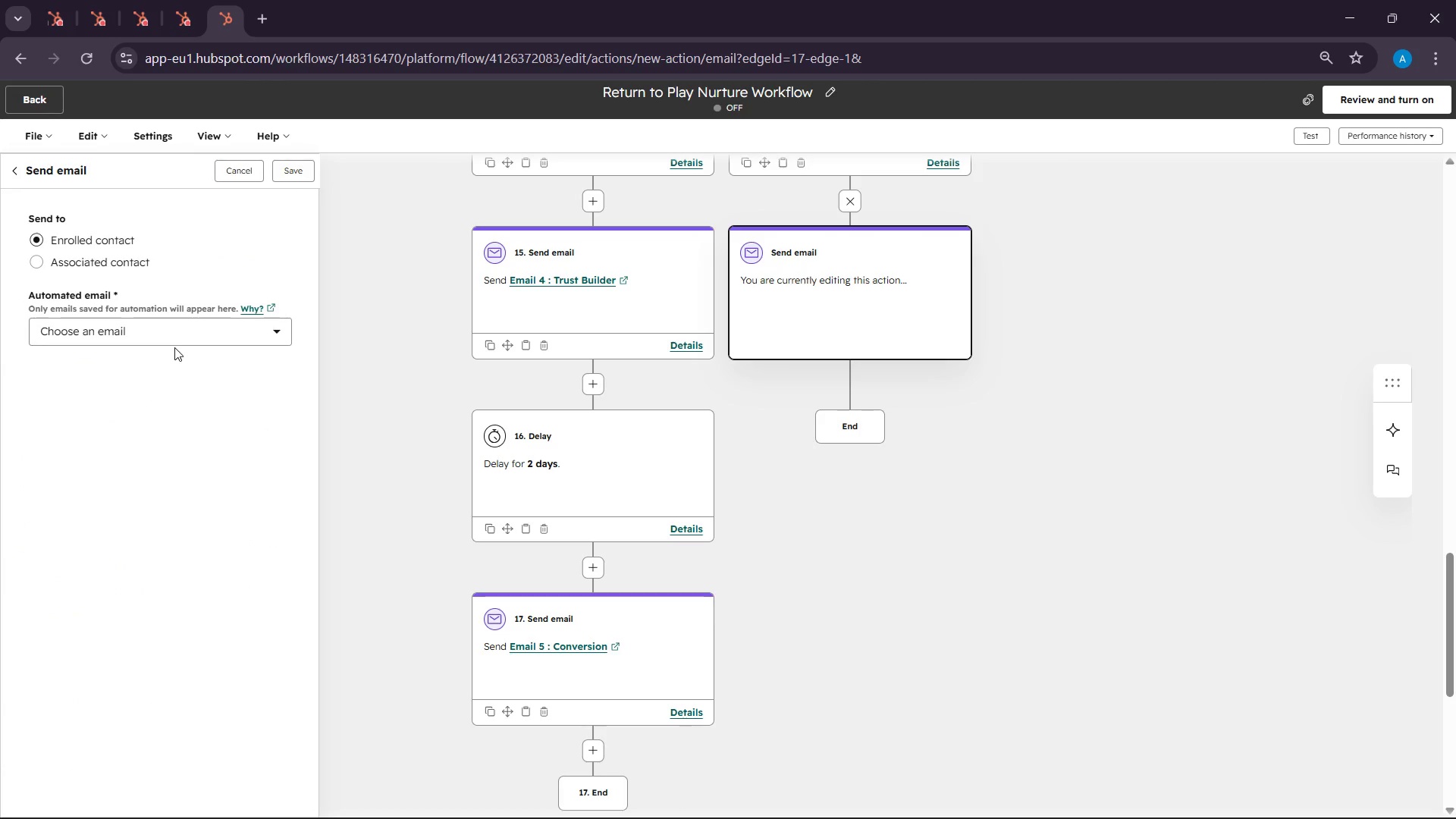 
left_click([161, 337])
 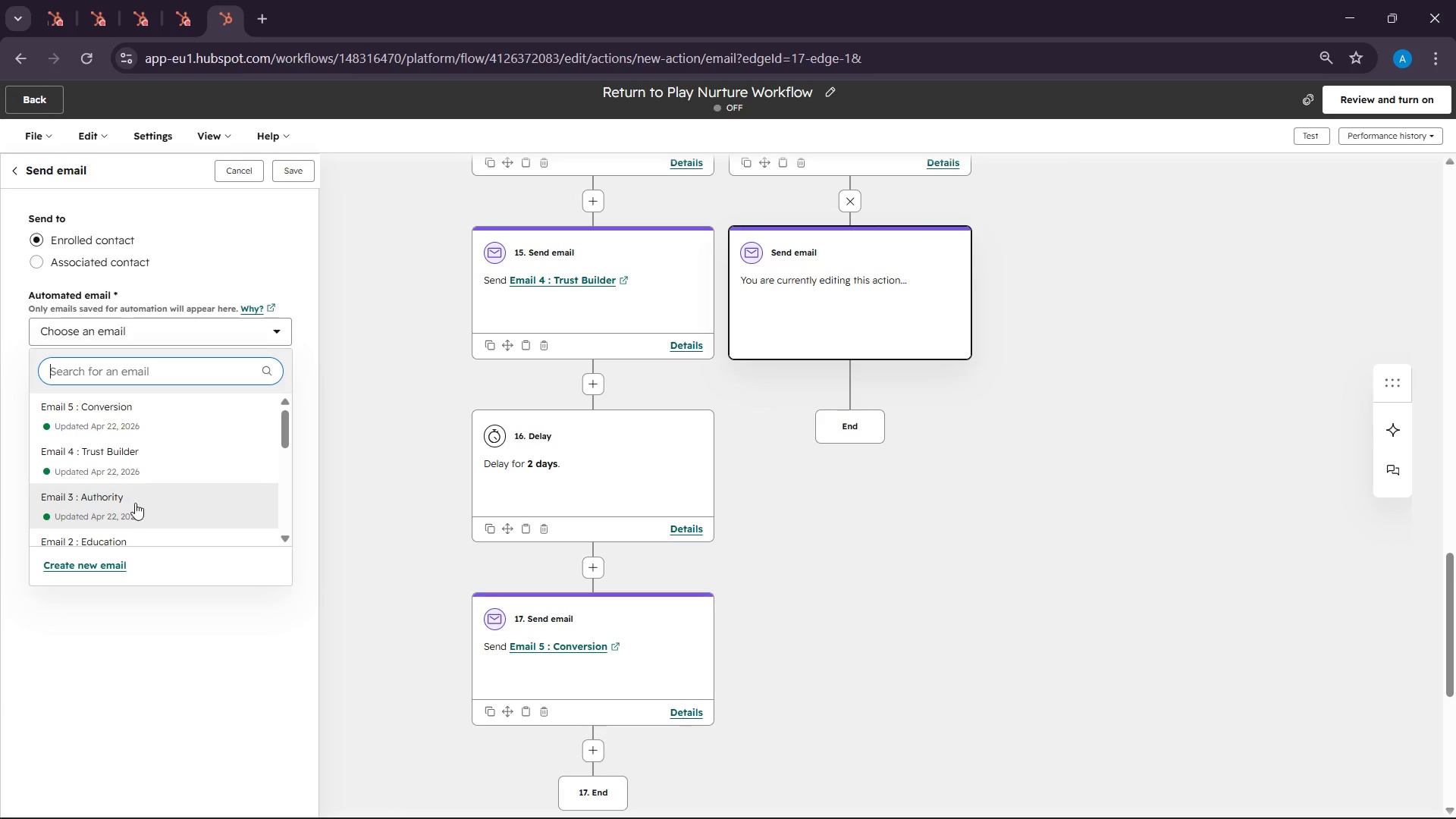 
left_click([141, 452])
 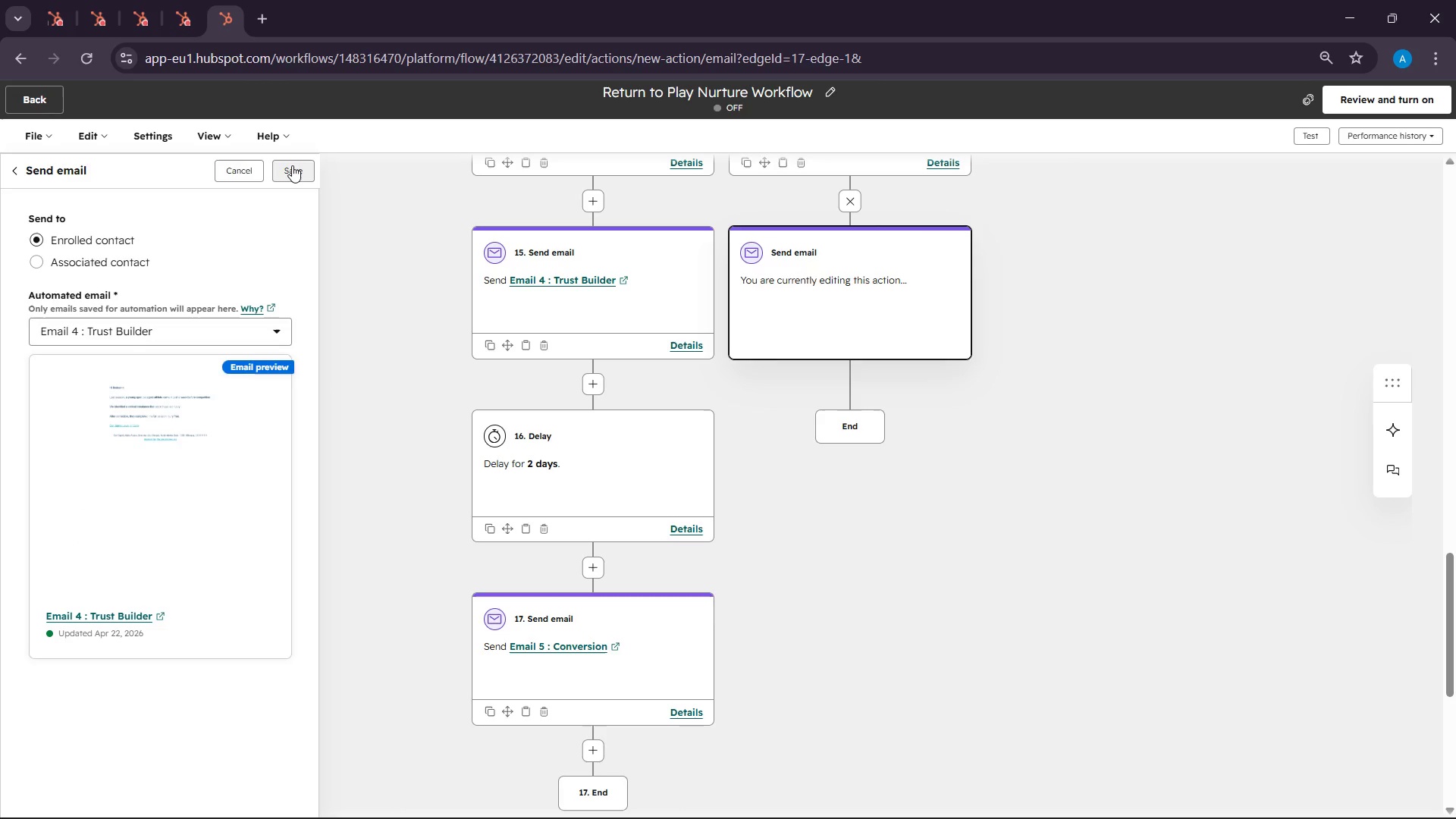 
left_click([292, 165])
 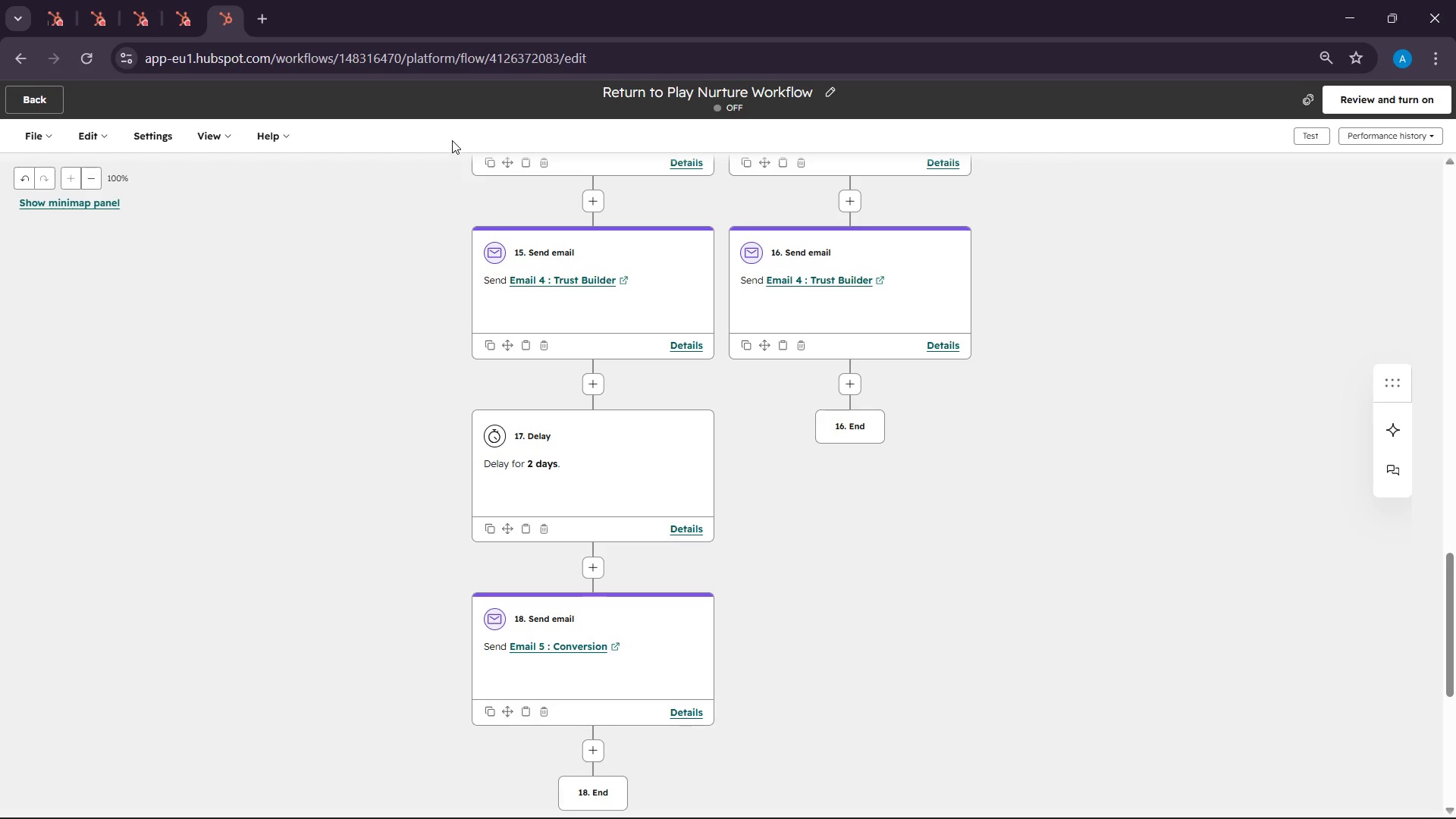 
wait(34.75)
 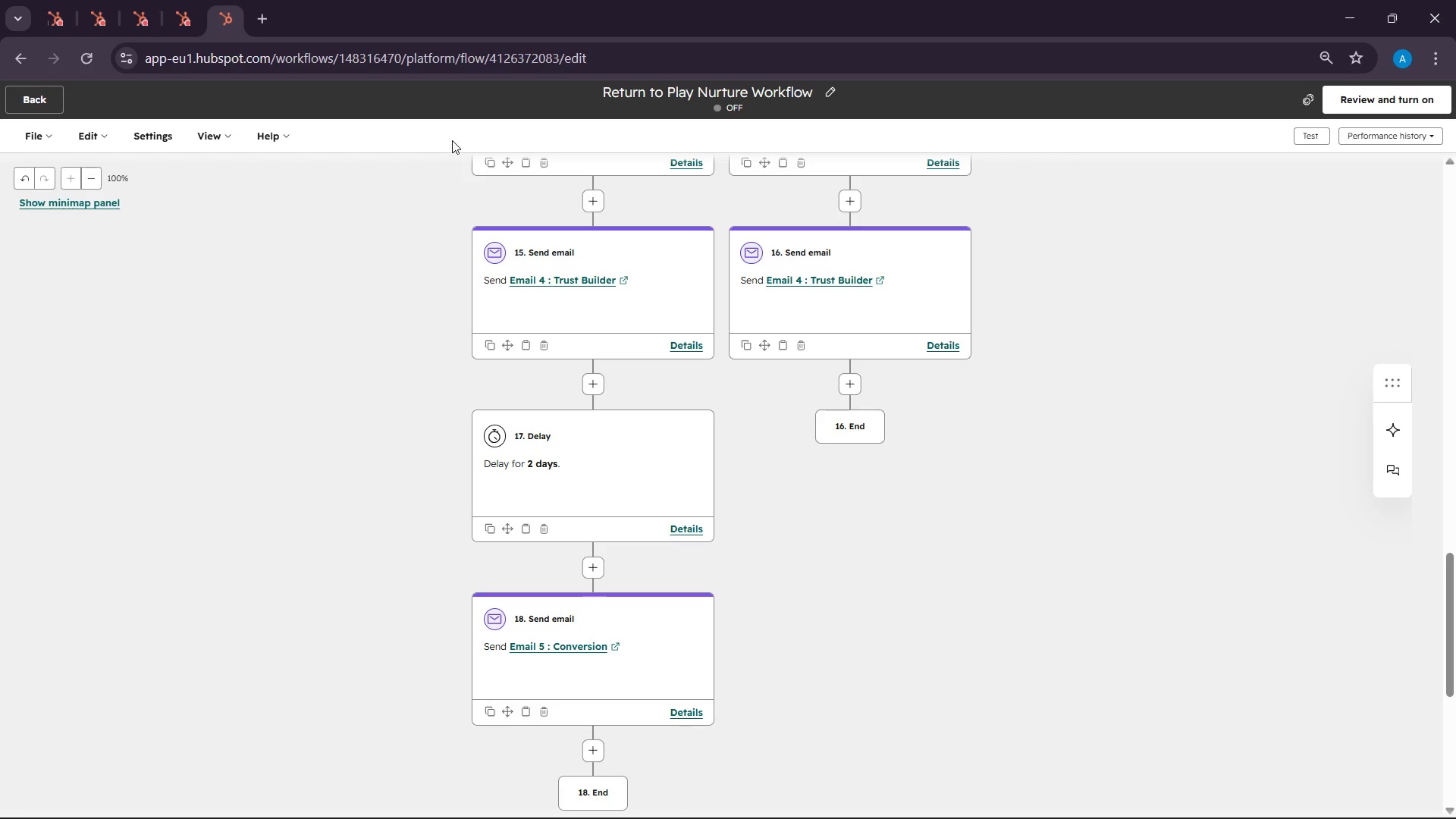 
scroll: coordinate [219, 352], scroll_direction: none, amount: 0.0
 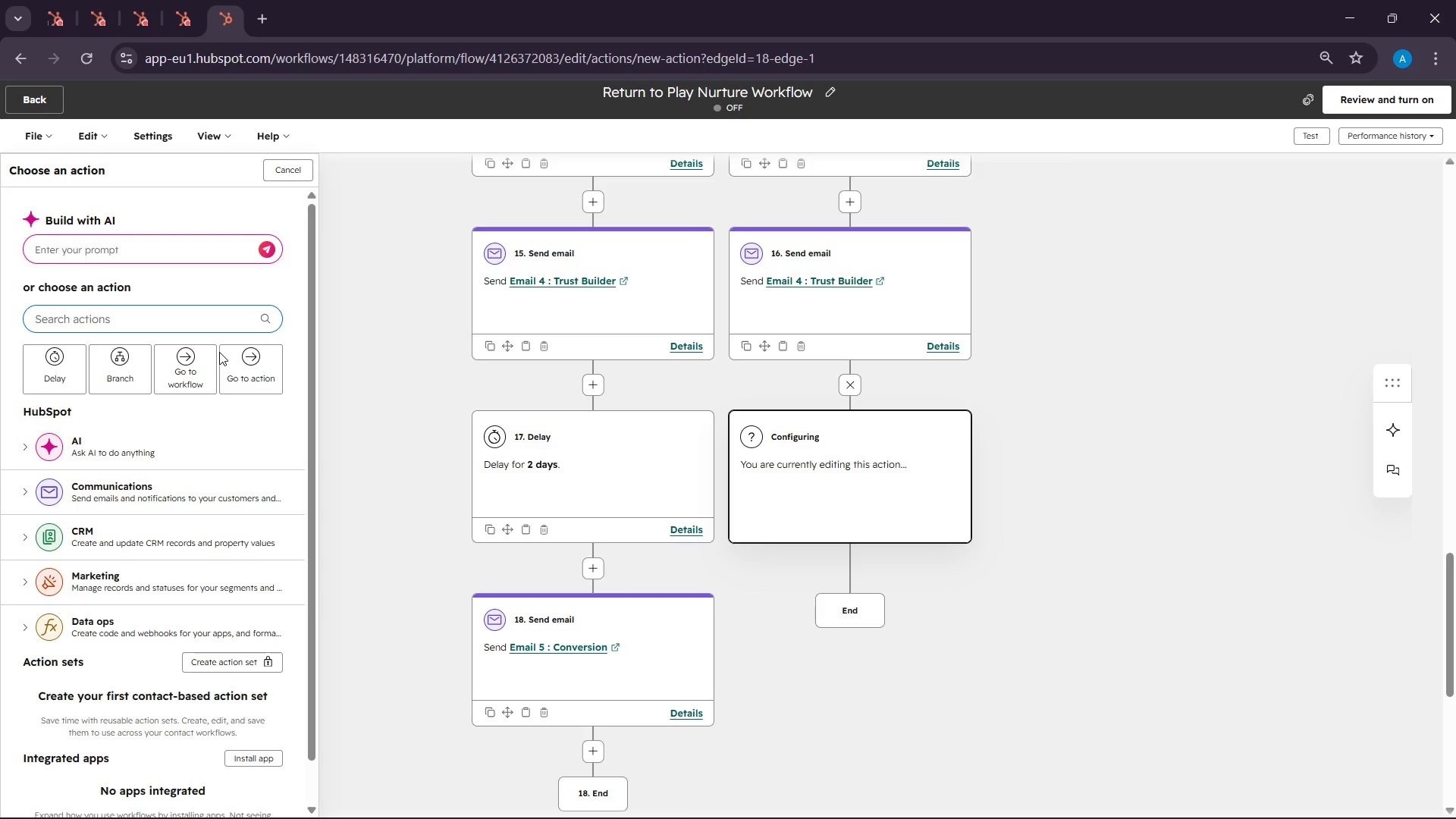 
scroll: coordinate [219, 352], scroll_direction: up, amount: 3.0
 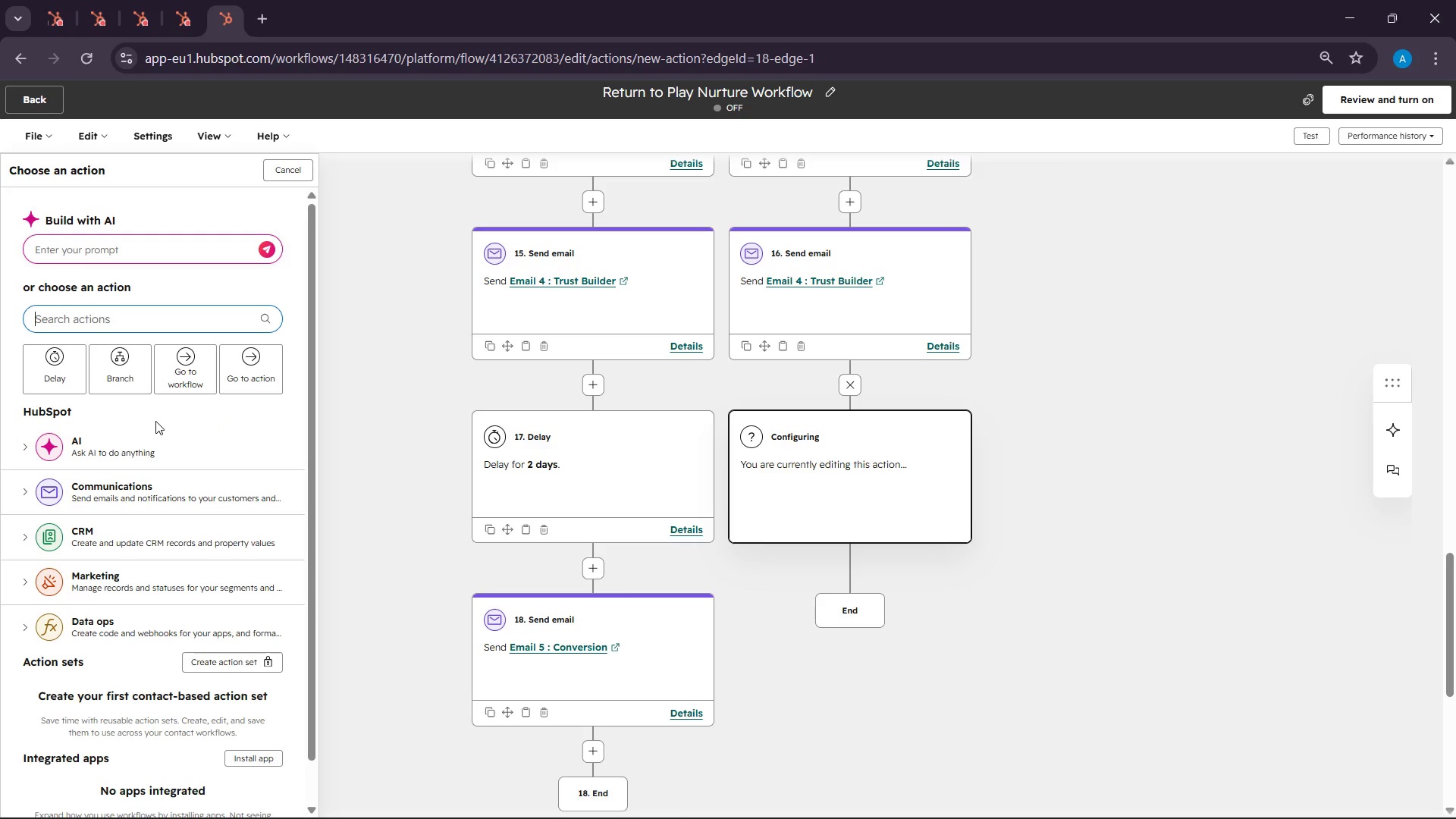 
left_click([170, 498])
 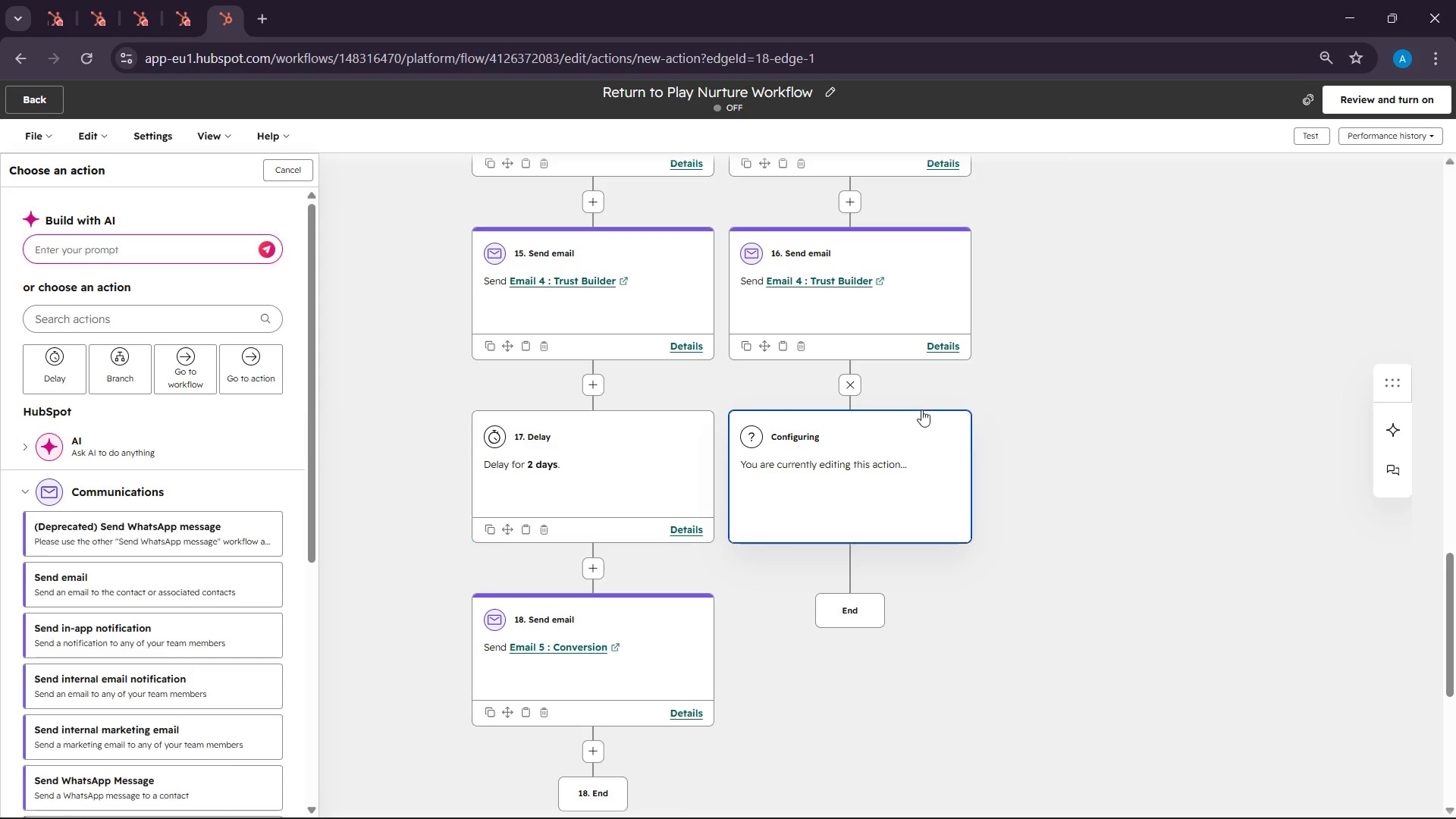 
scroll: coordinate [227, 493], scroll_direction: down, amount: 5.0
 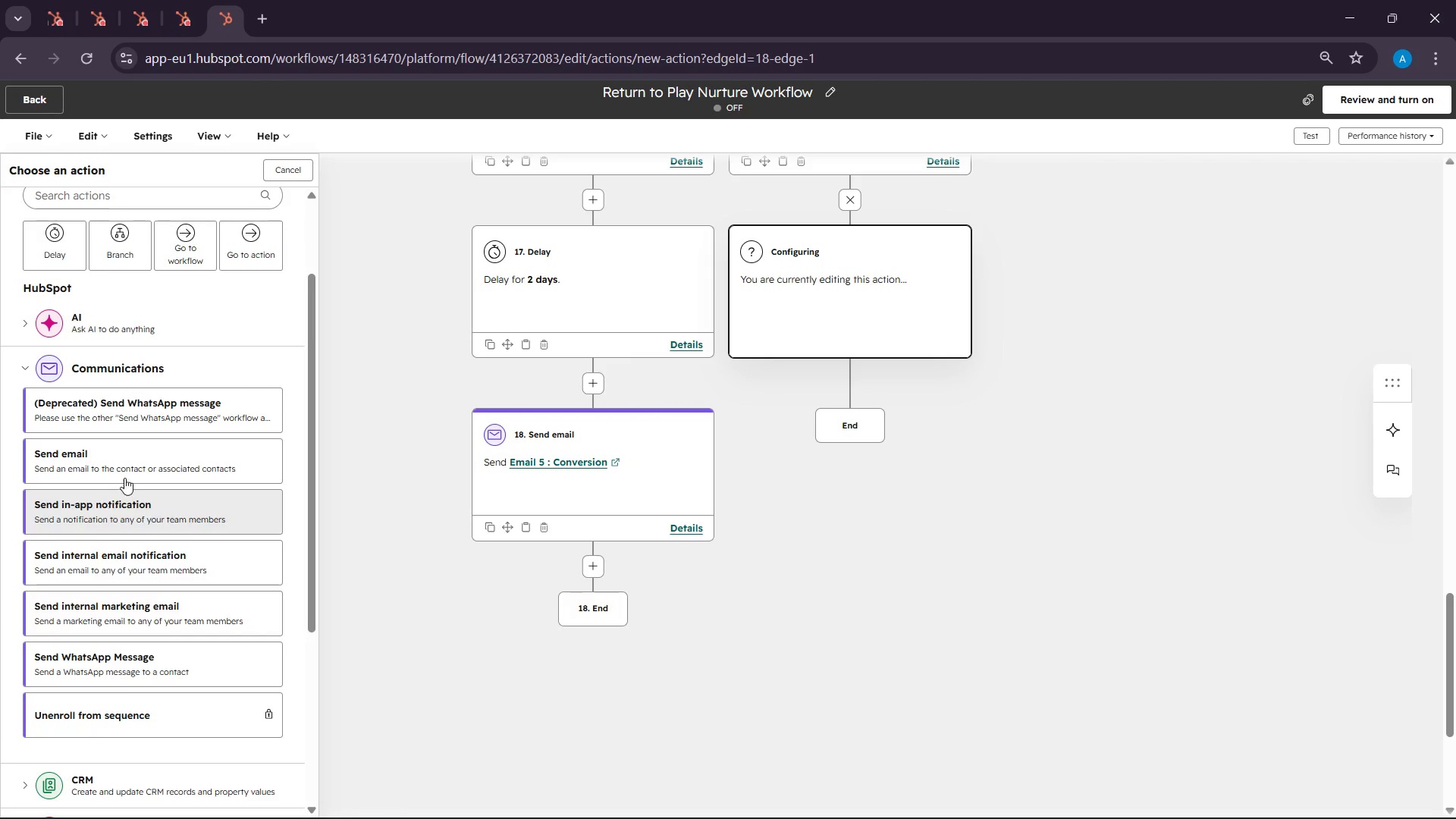 
left_click([130, 467])
 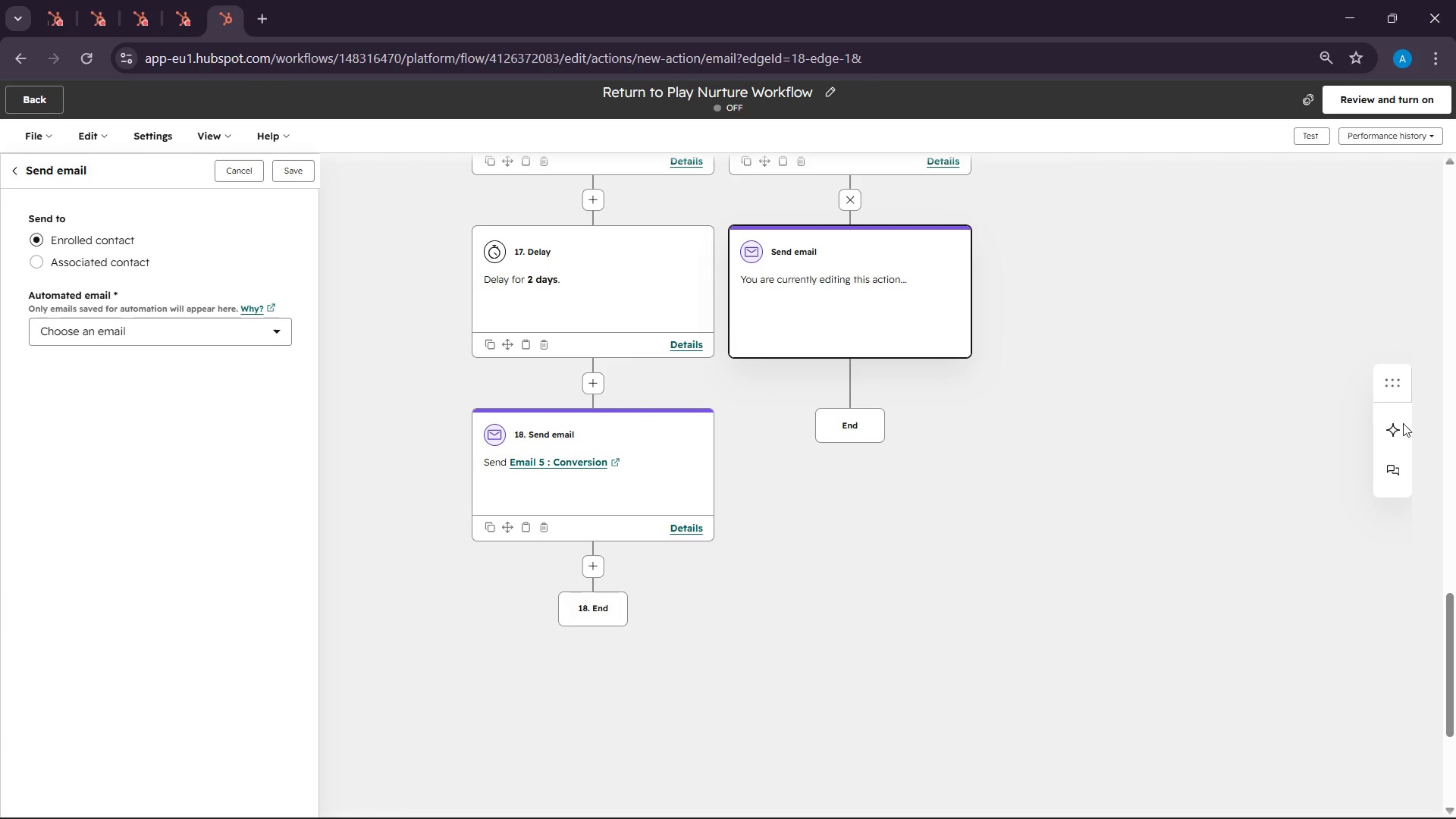 
left_click([174, 322])
 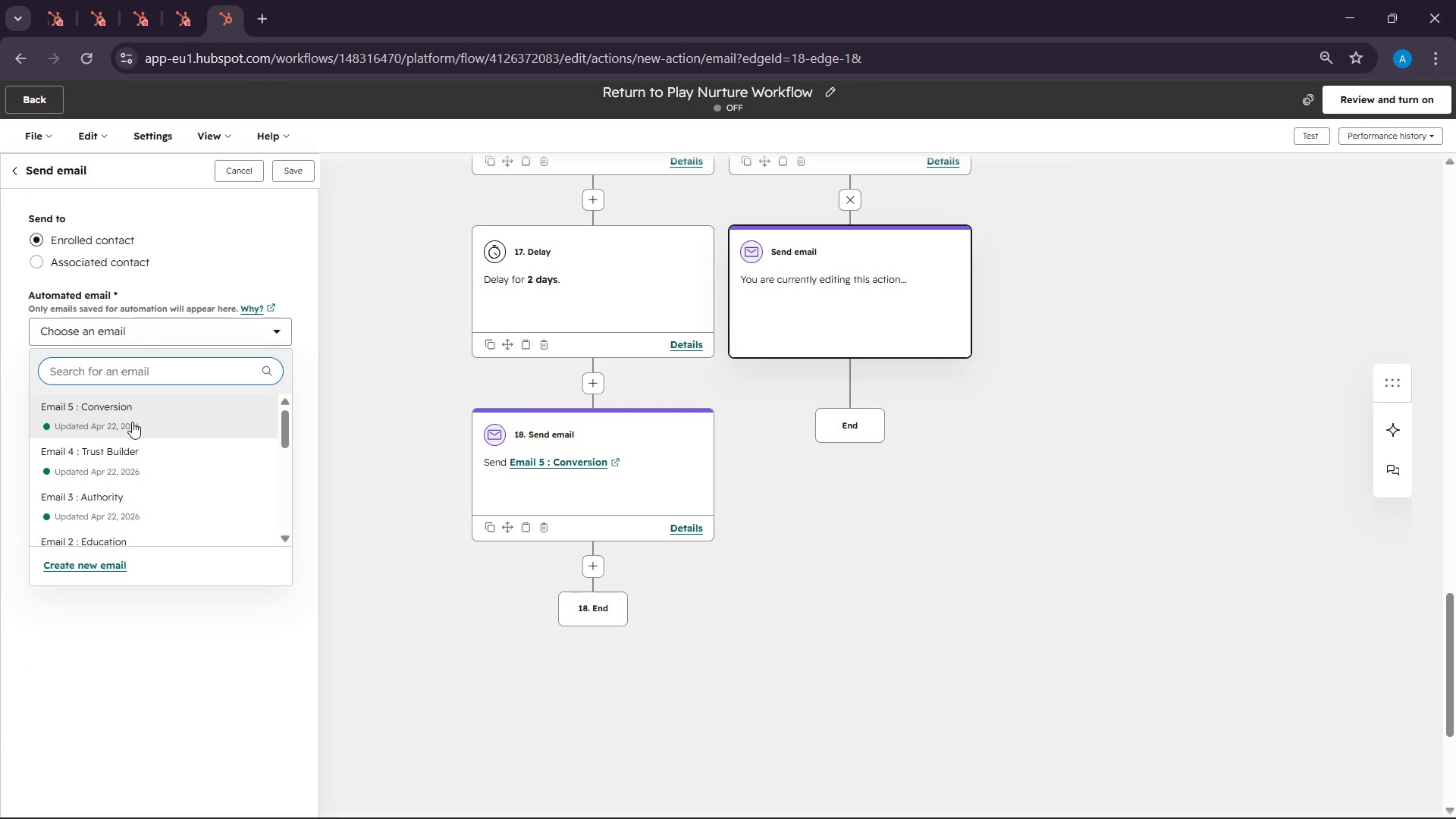 
mouse_move([147, 449])
 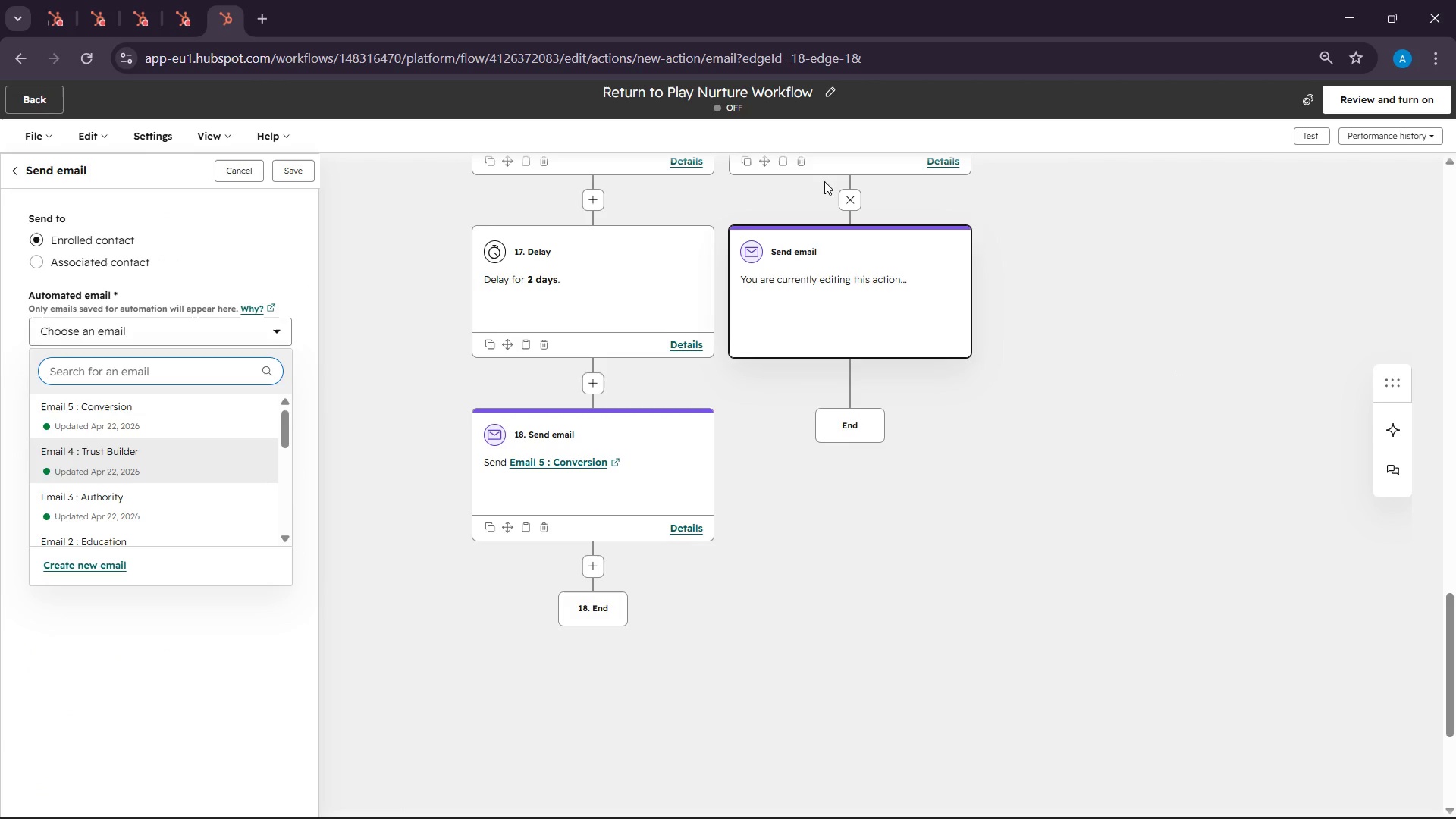 
scroll: coordinate [896, 275], scroll_direction: up, amount: 3.0
 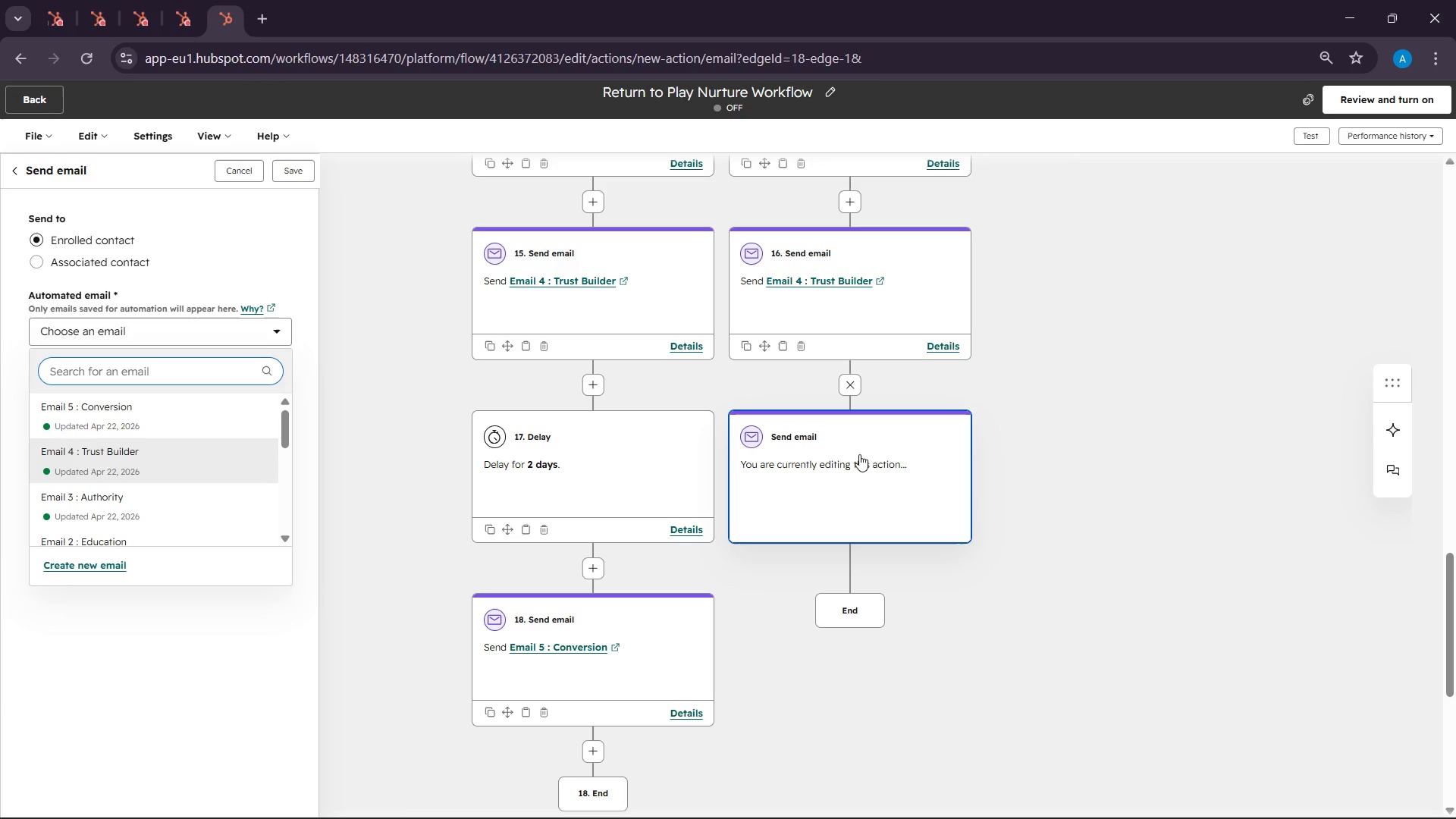 
left_click([883, 445])
 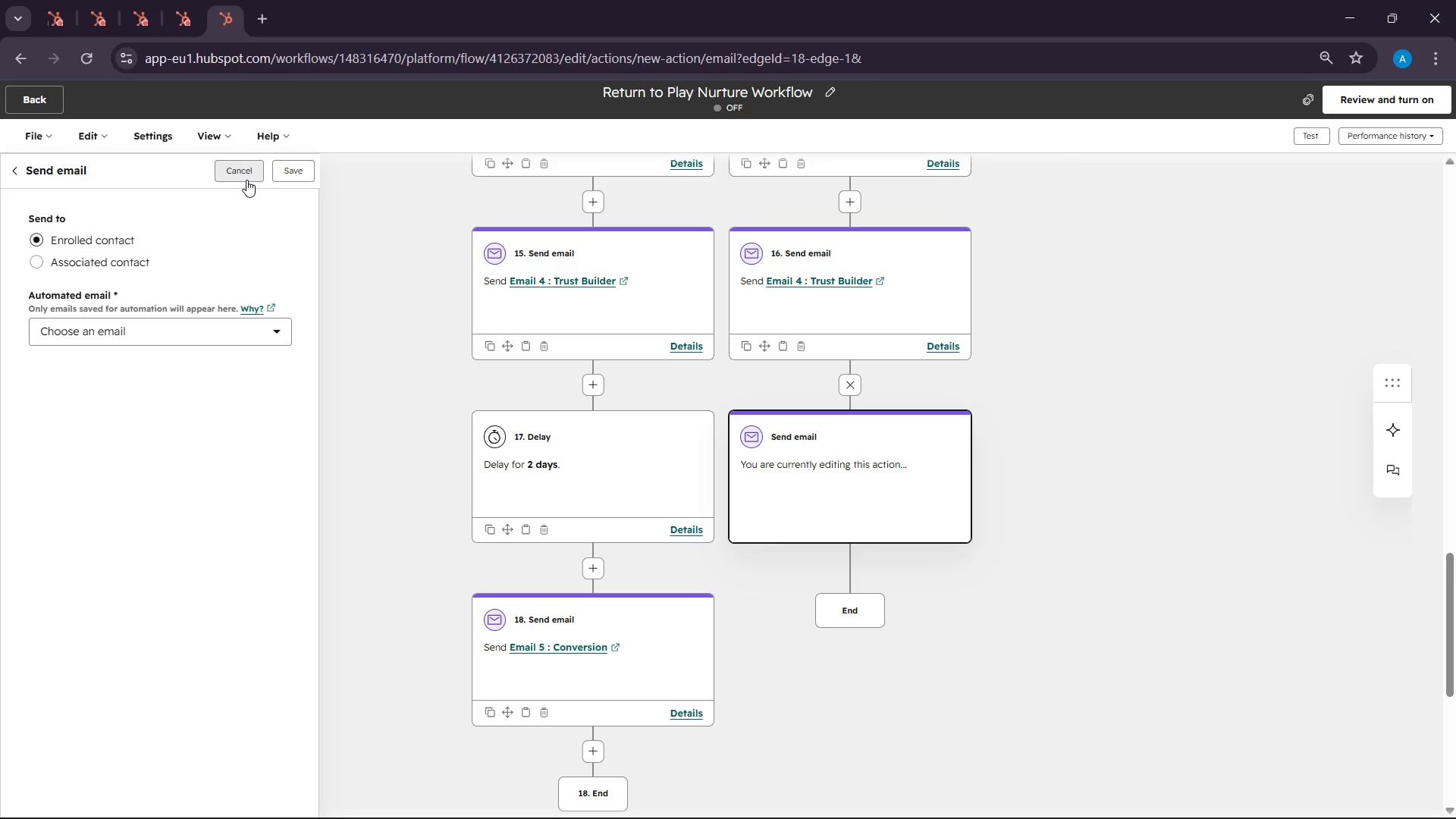 
left_click([246, 180])
 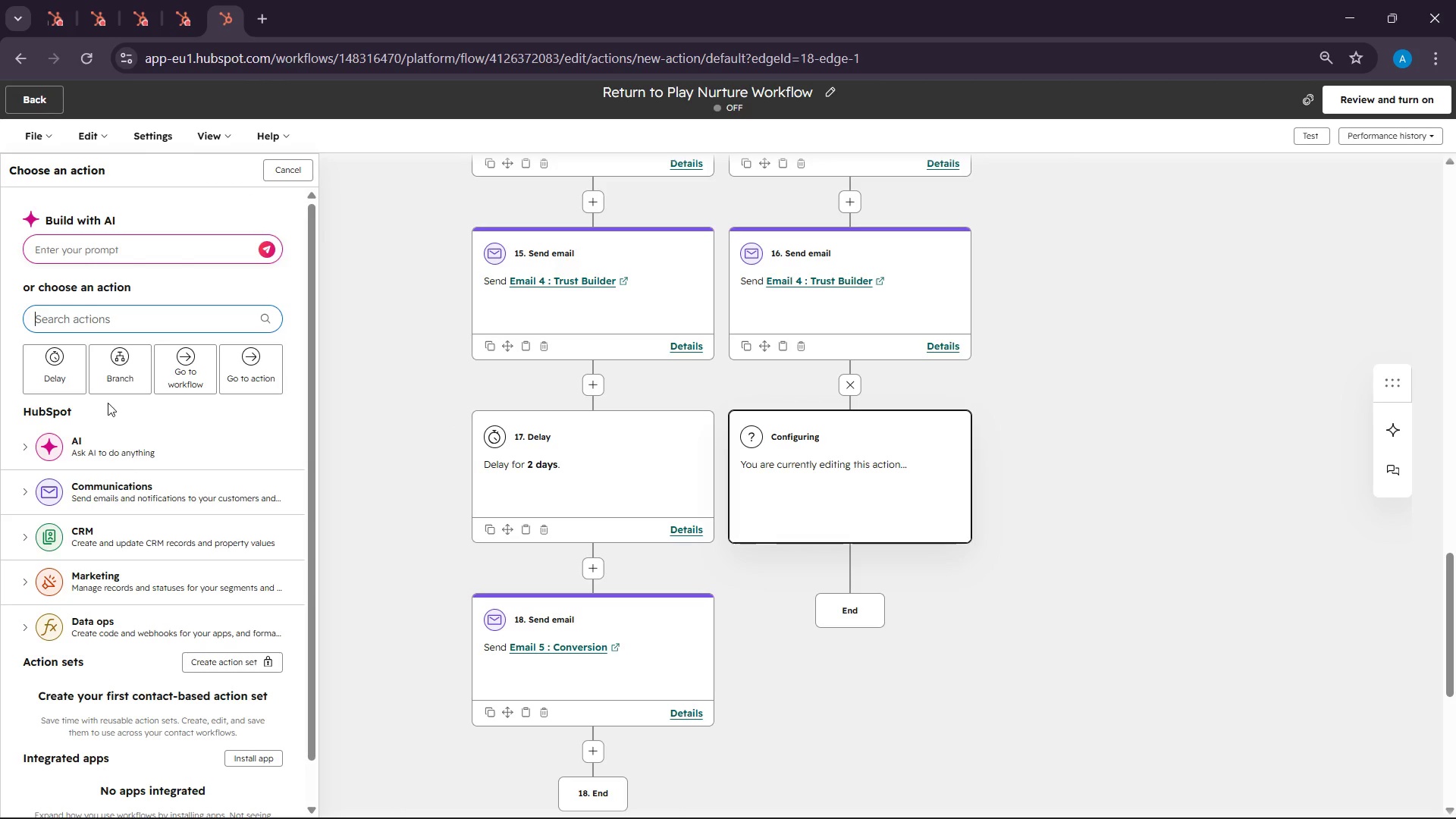 
left_click([67, 379])
 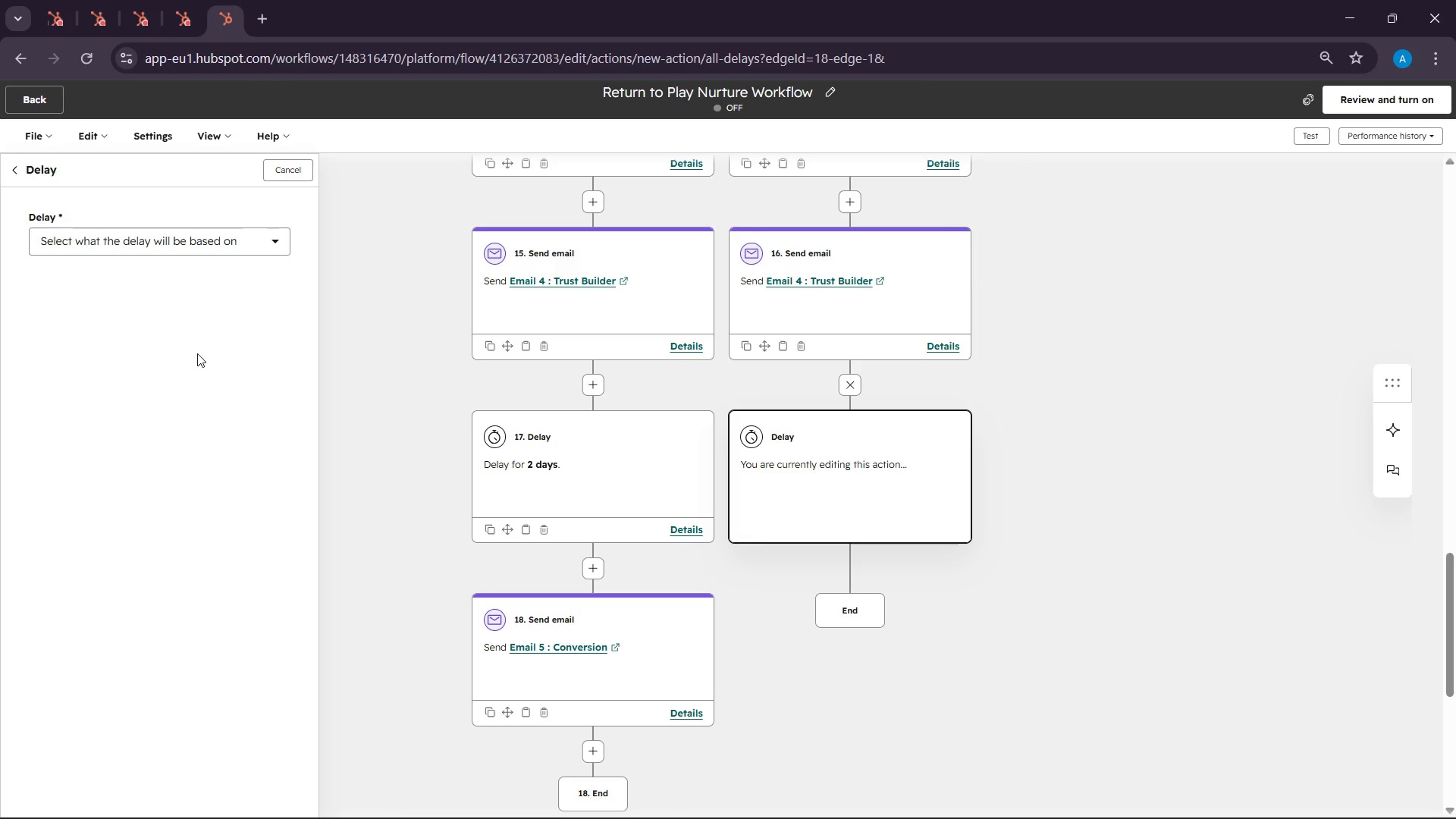 
left_click([180, 236])
 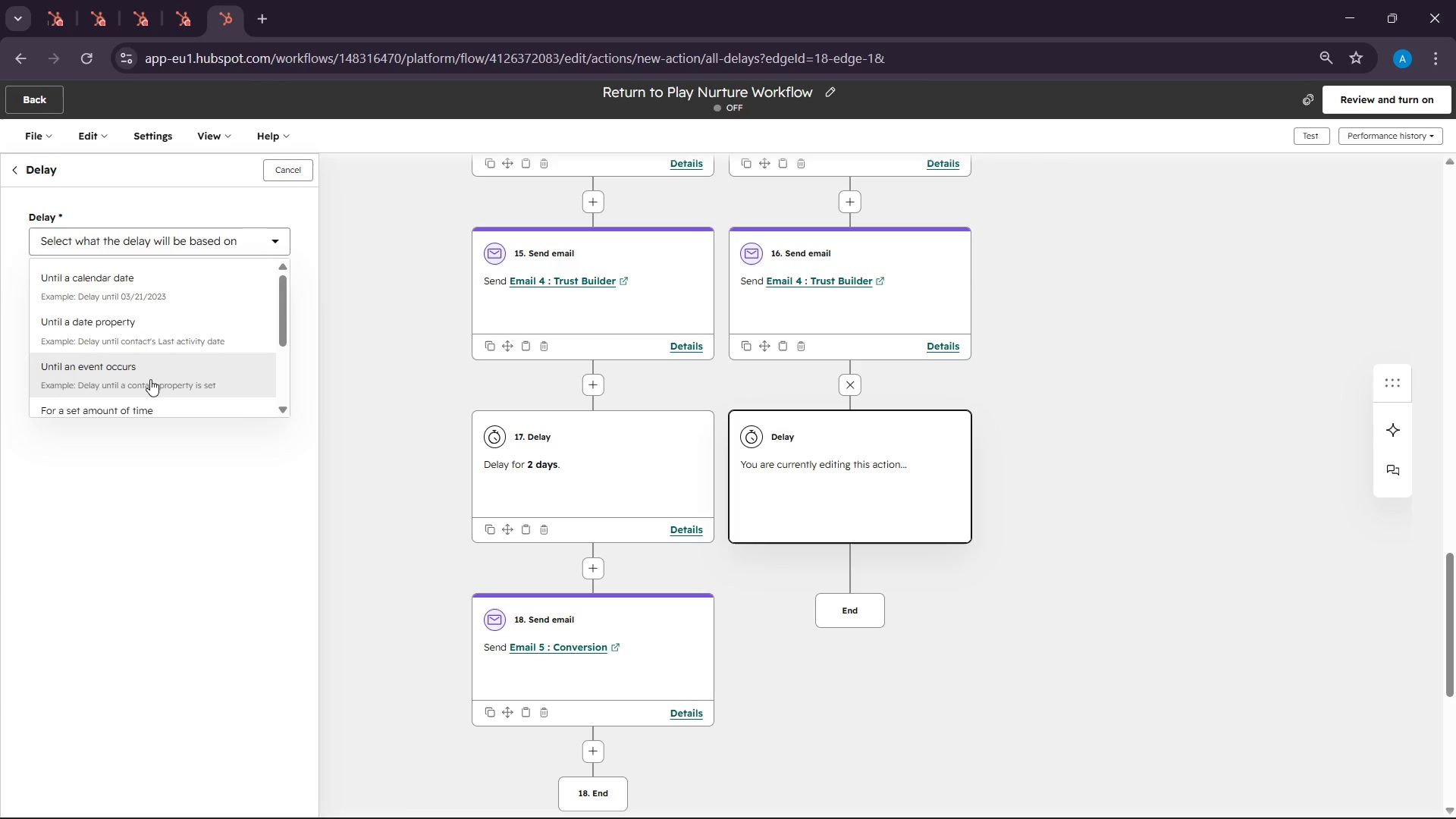 
left_click([134, 416])
 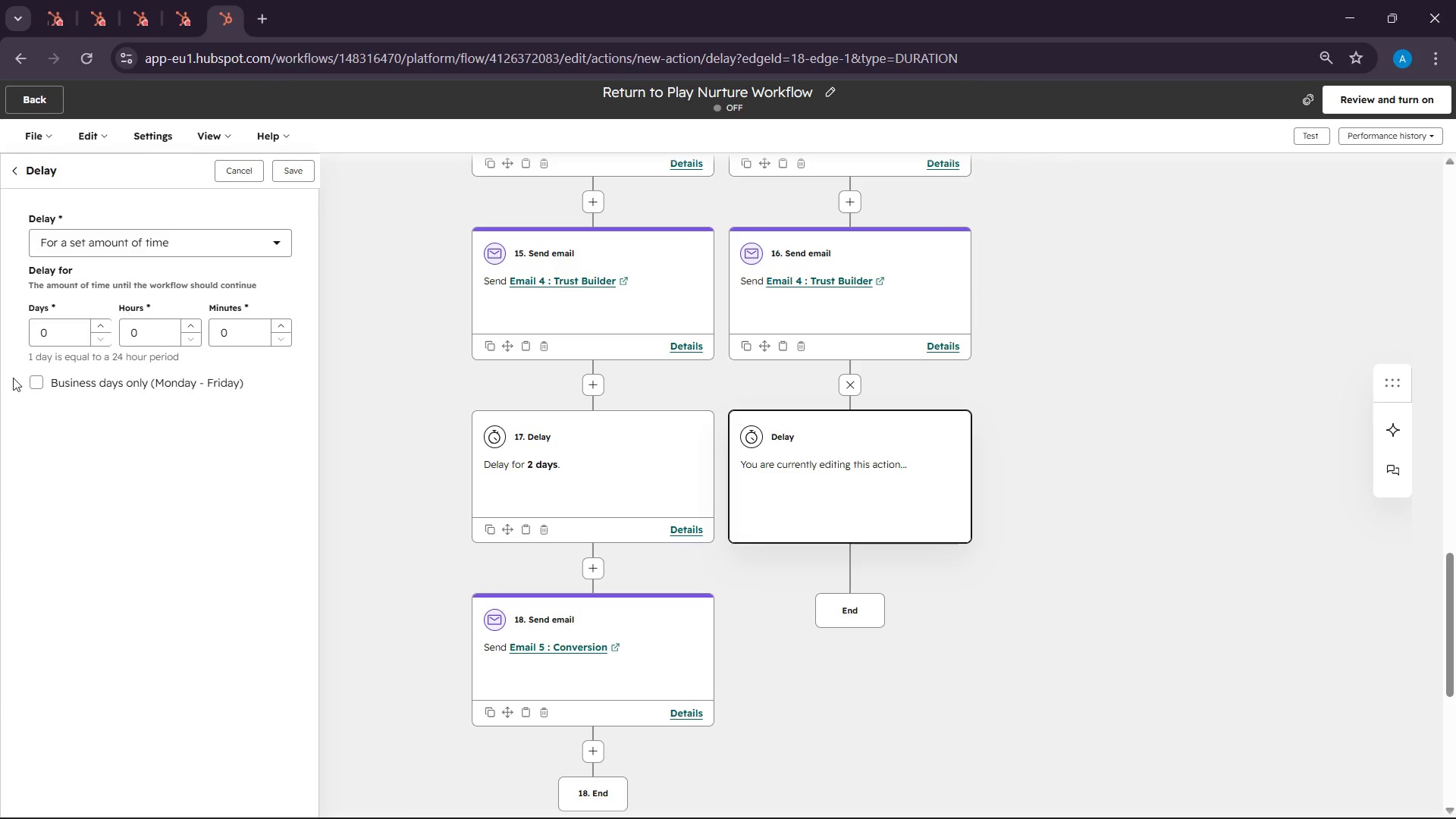 
left_click([96, 328])
 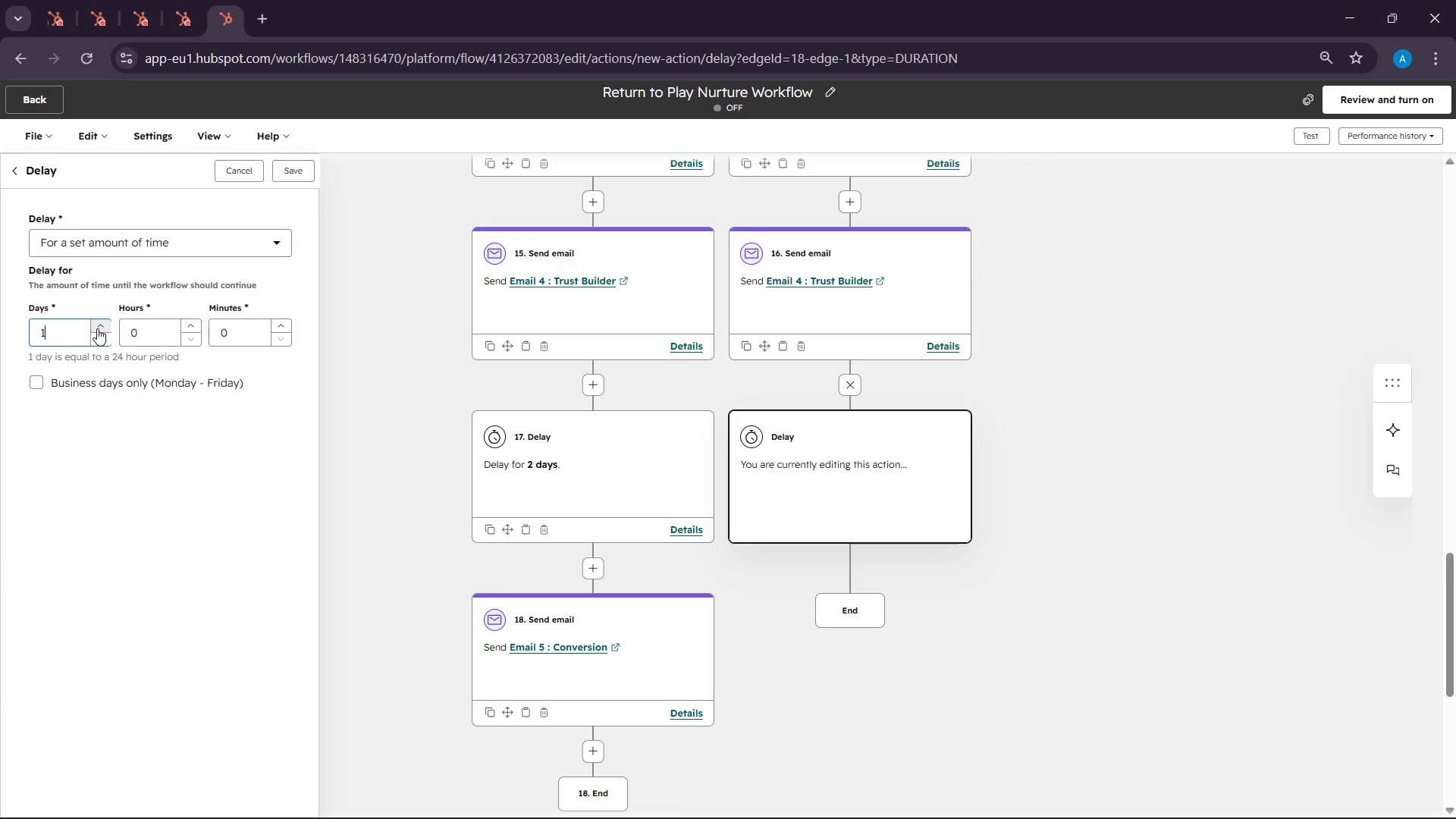 
left_click([97, 328])
 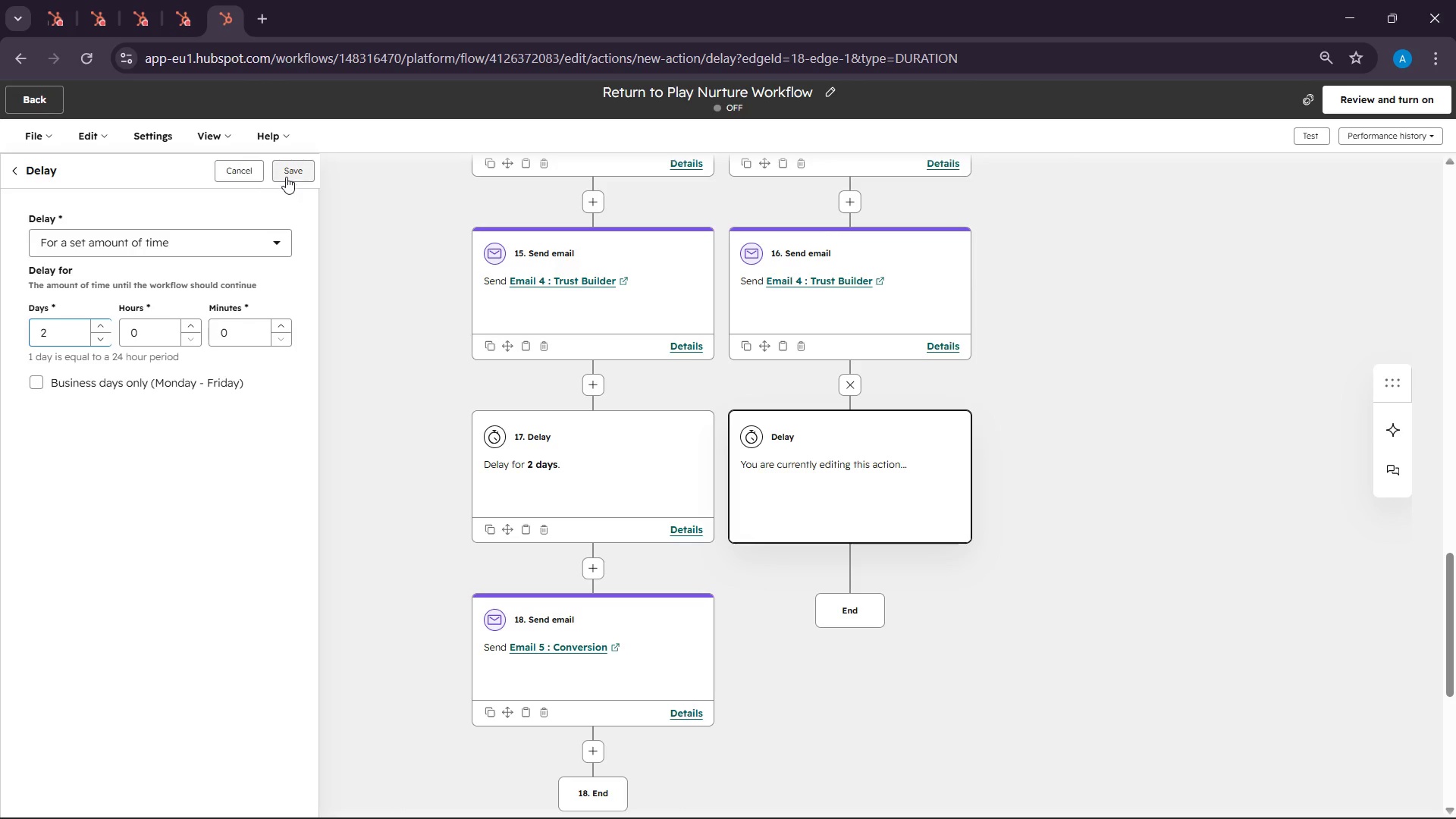 
left_click([287, 170])
 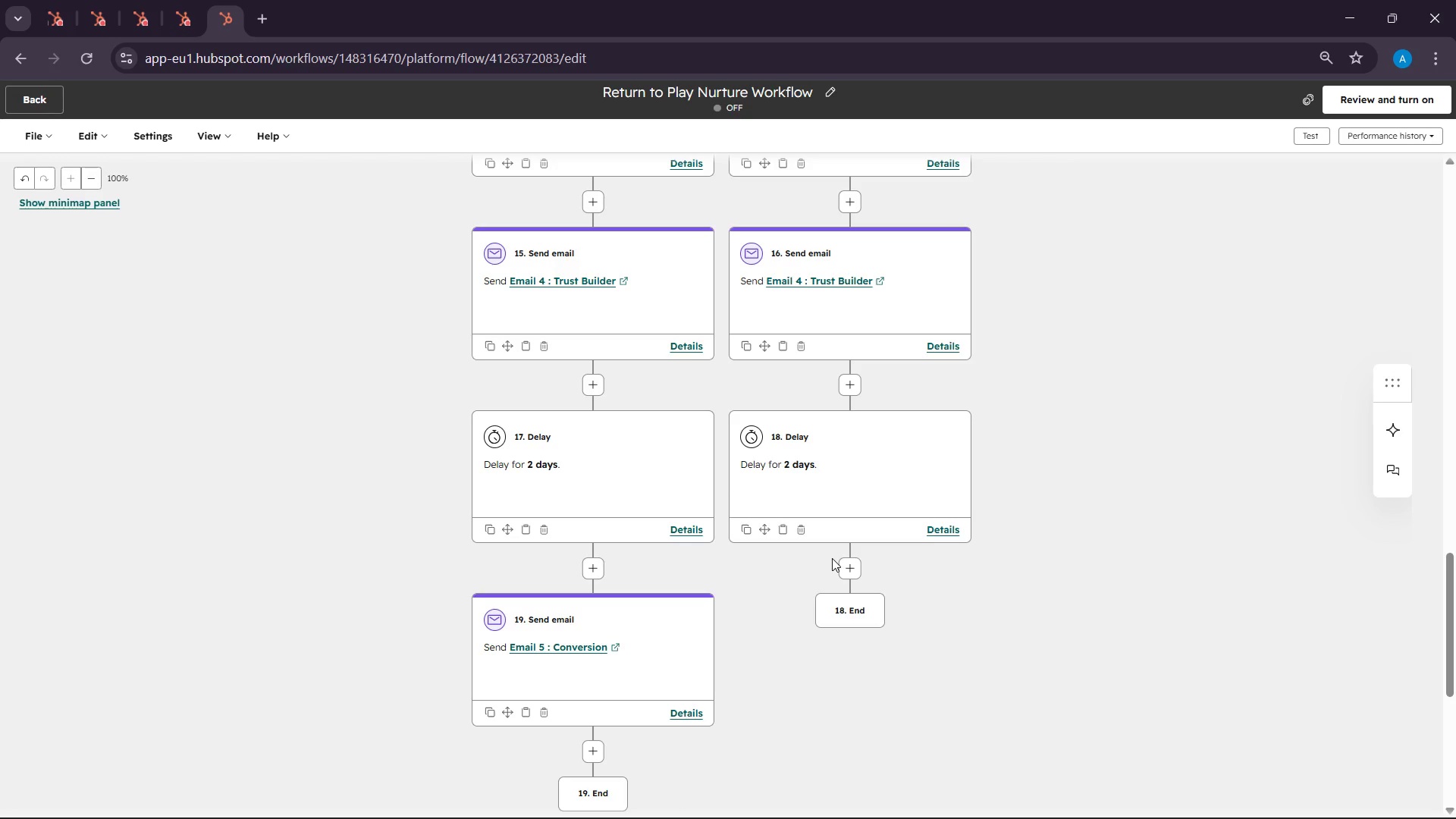 
wait(17.78)
 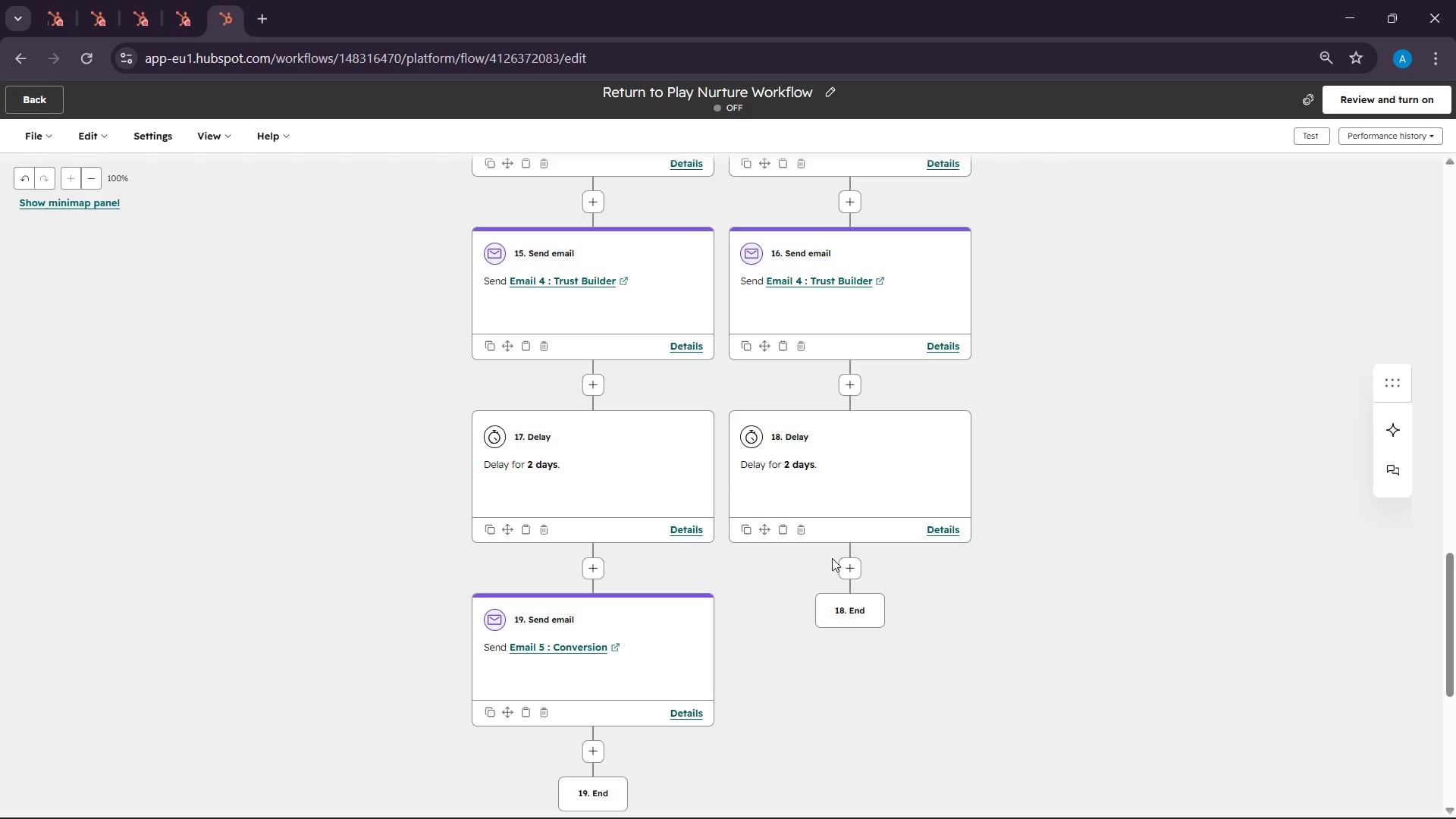 
scroll: coordinate [638, 500], scroll_direction: down, amount: 2.0
 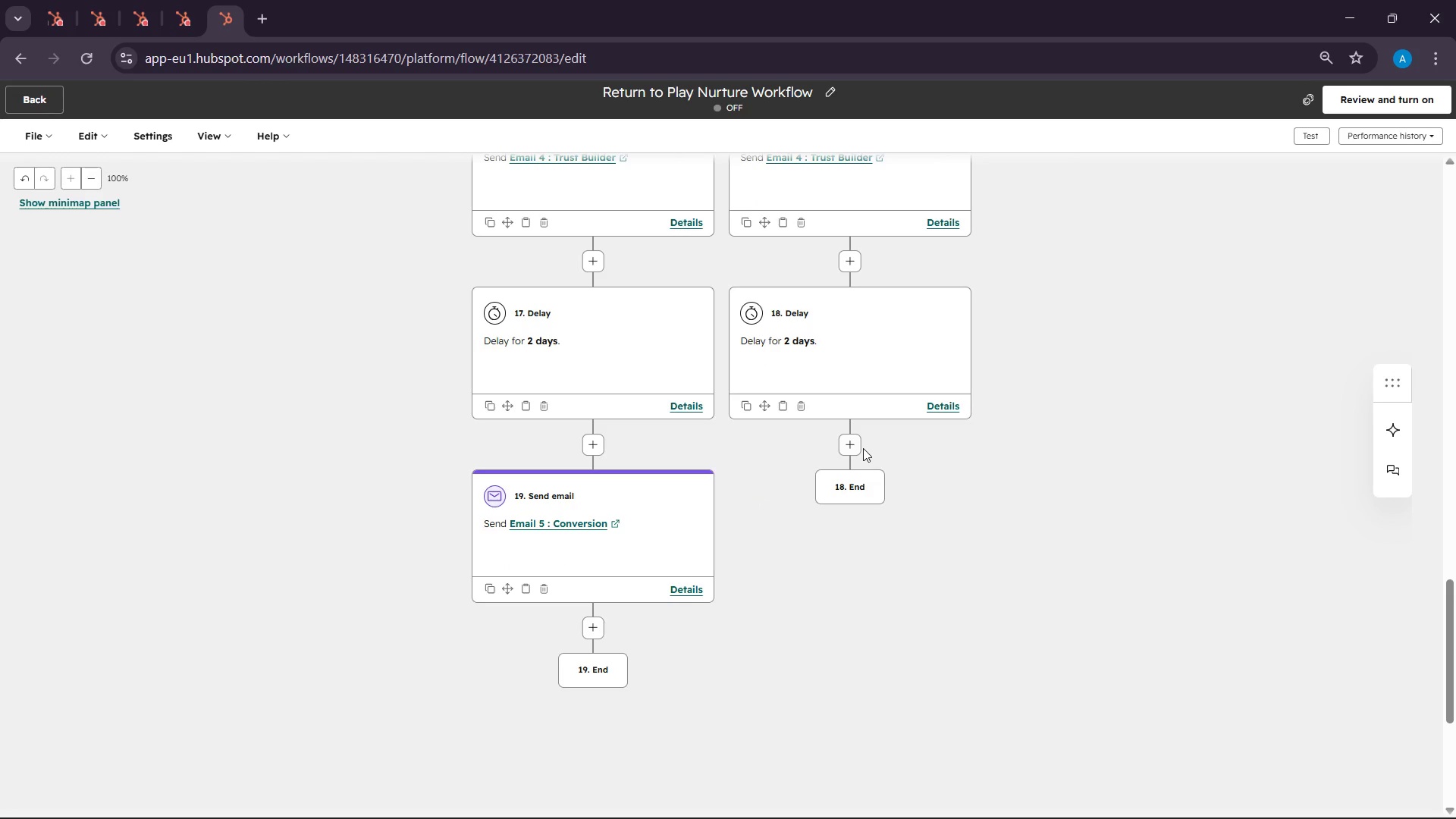 
left_click([858, 448])
 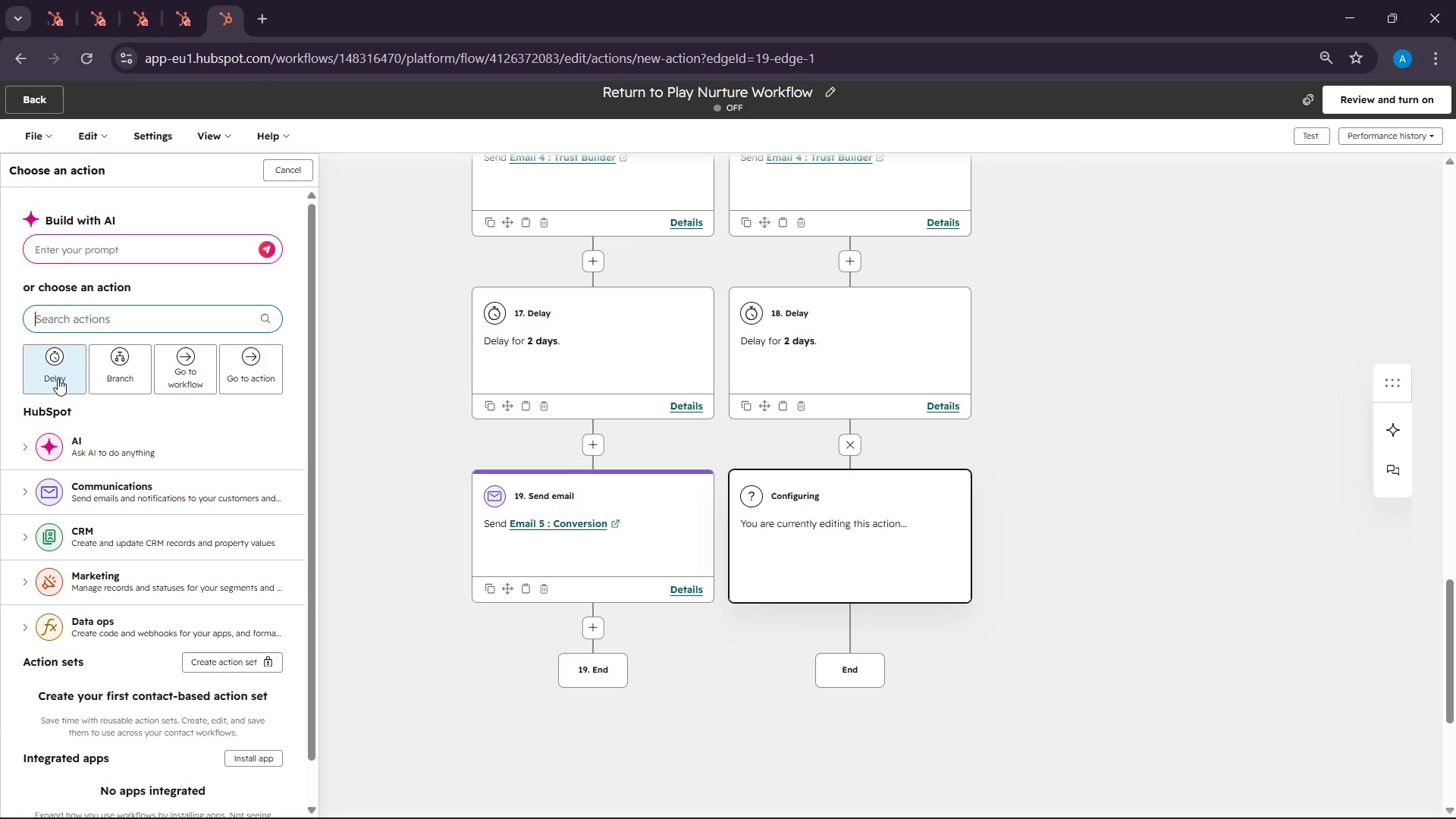 
scroll: coordinate [101, 457], scroll_direction: down, amount: 2.0
 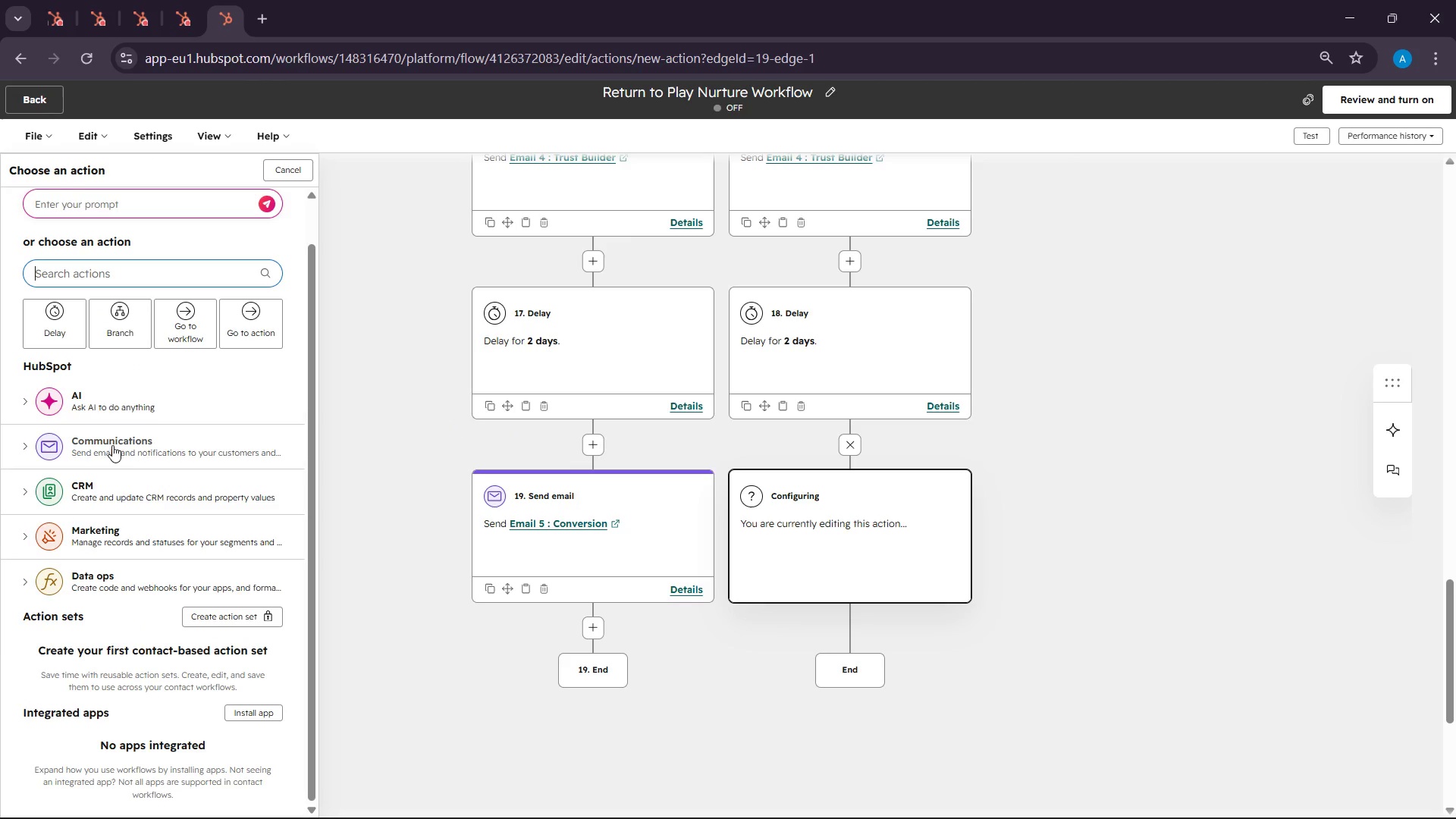 
left_click([111, 452])
 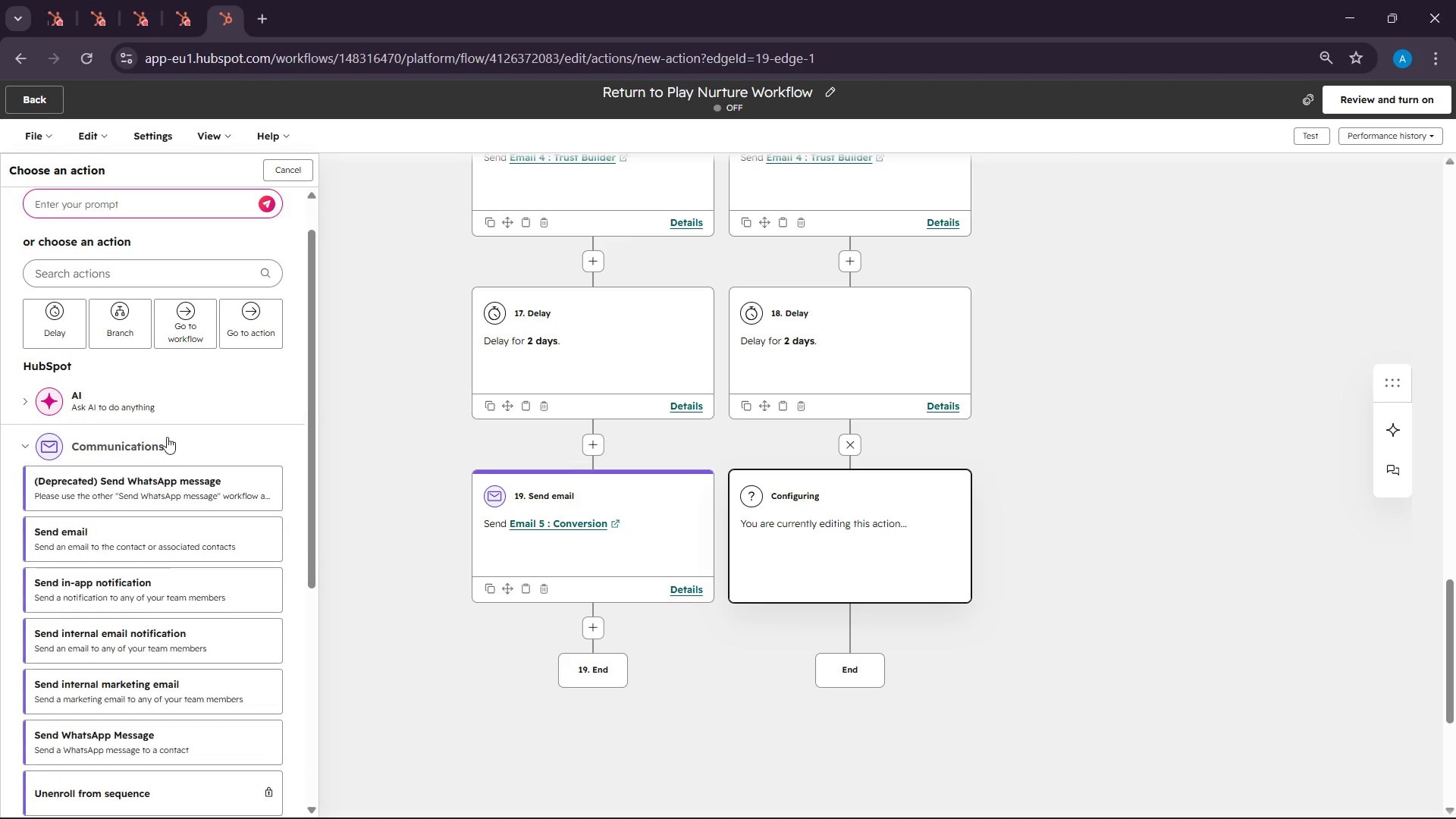 
scroll: coordinate [171, 436], scroll_direction: down, amount: 2.0
 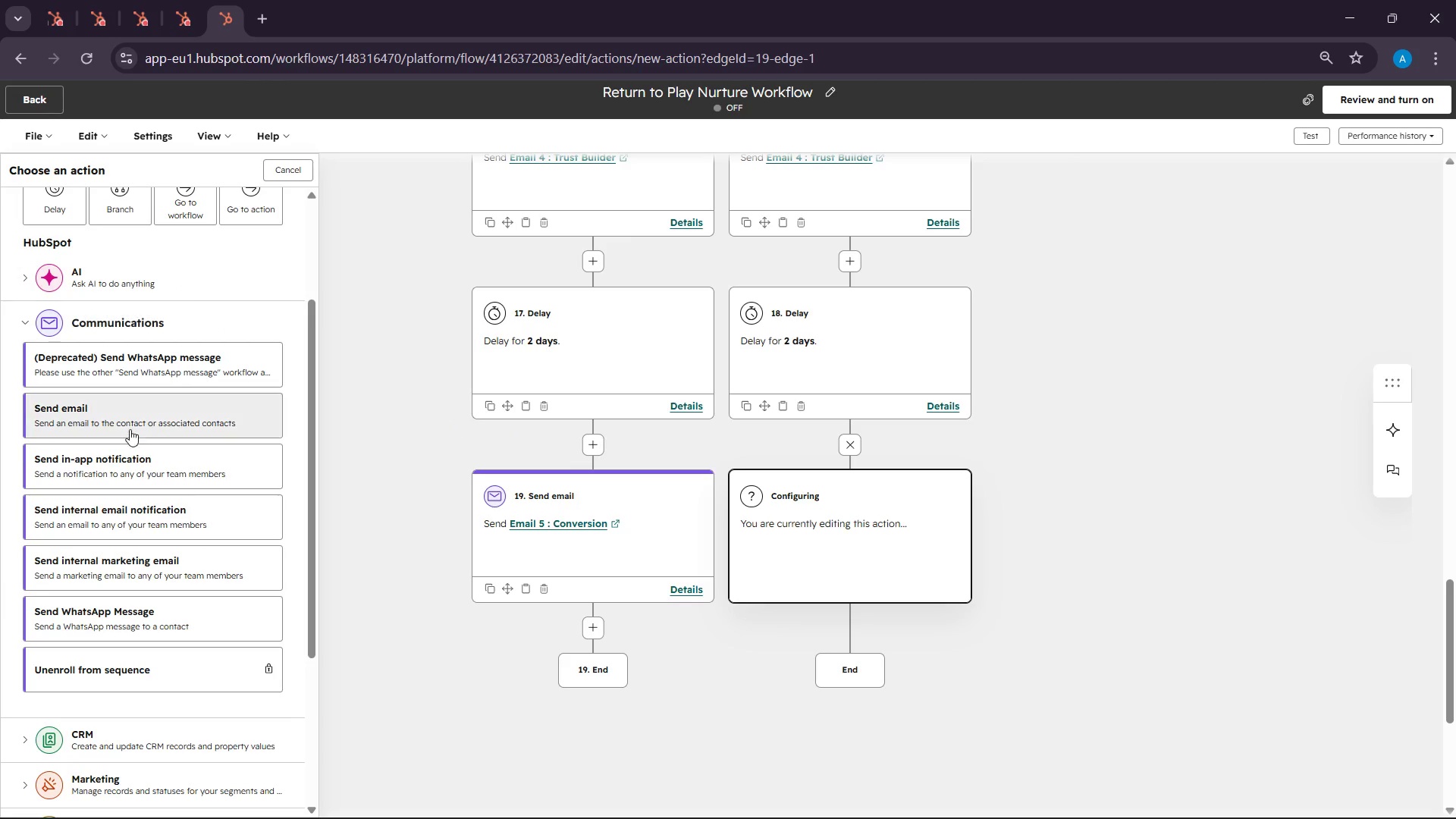 
left_click([127, 425])
 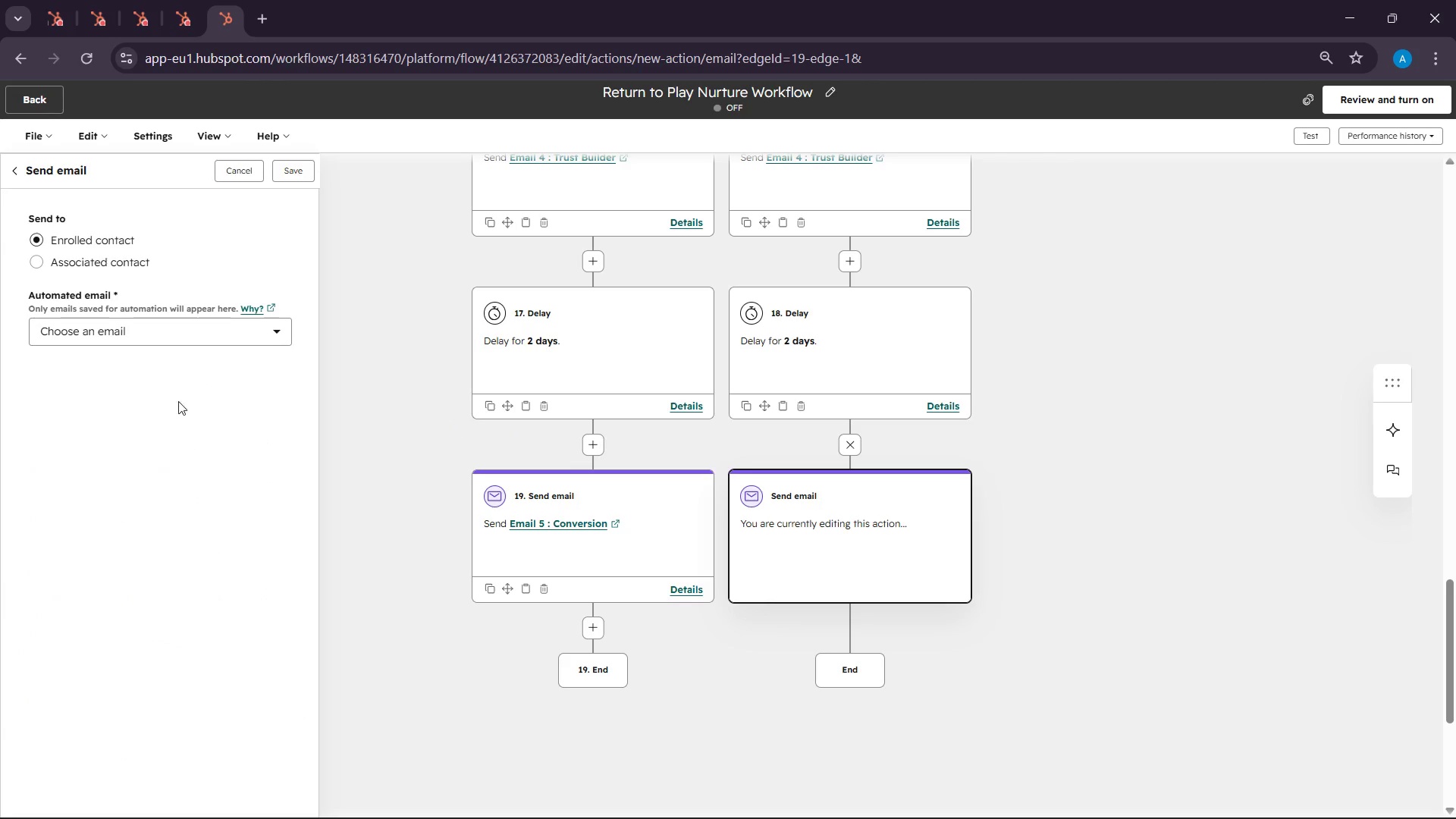 
left_click([155, 334])
 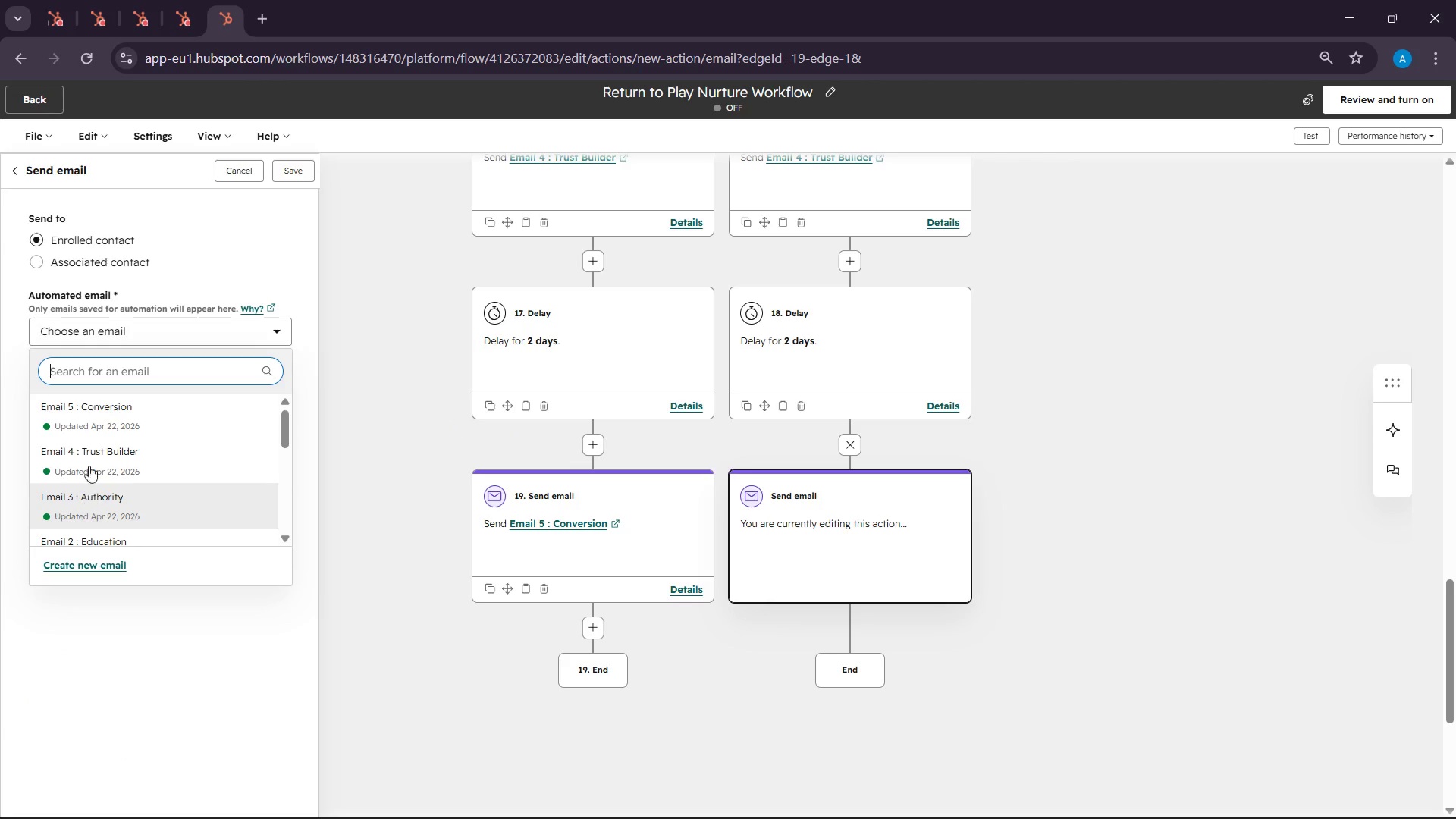 
left_click([95, 401])
 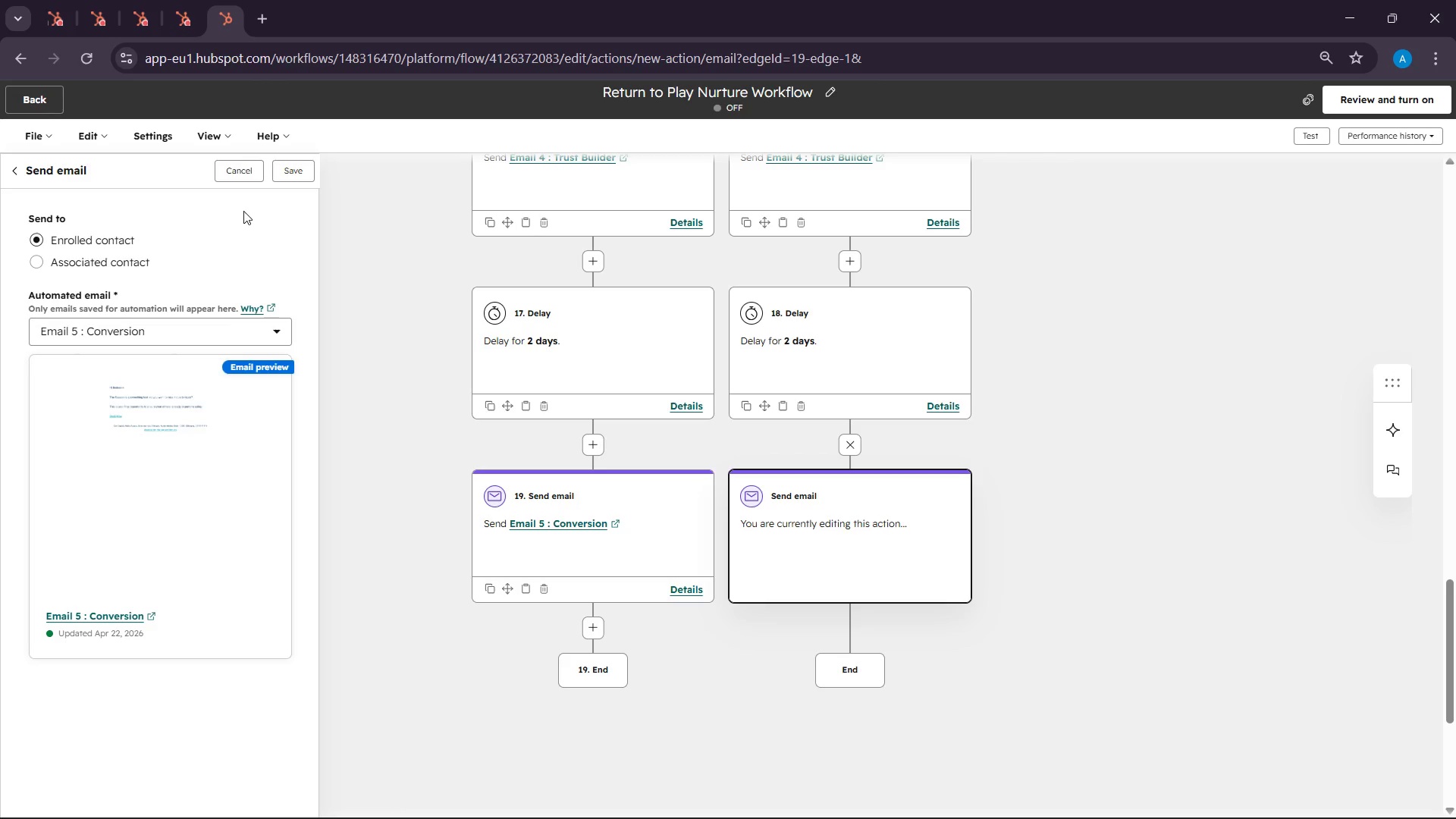 
left_click([289, 177])
 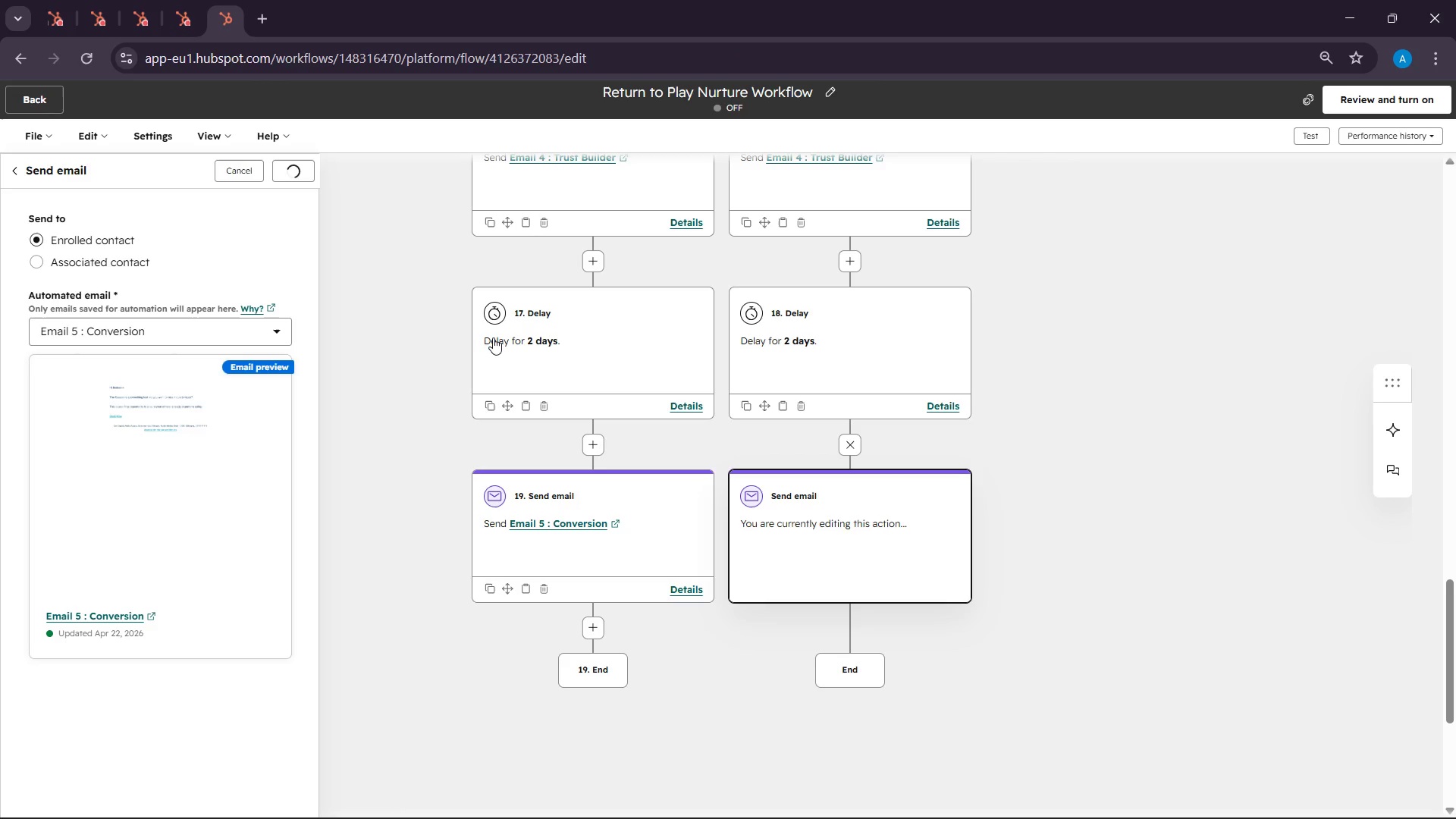 
wait(6.27)
 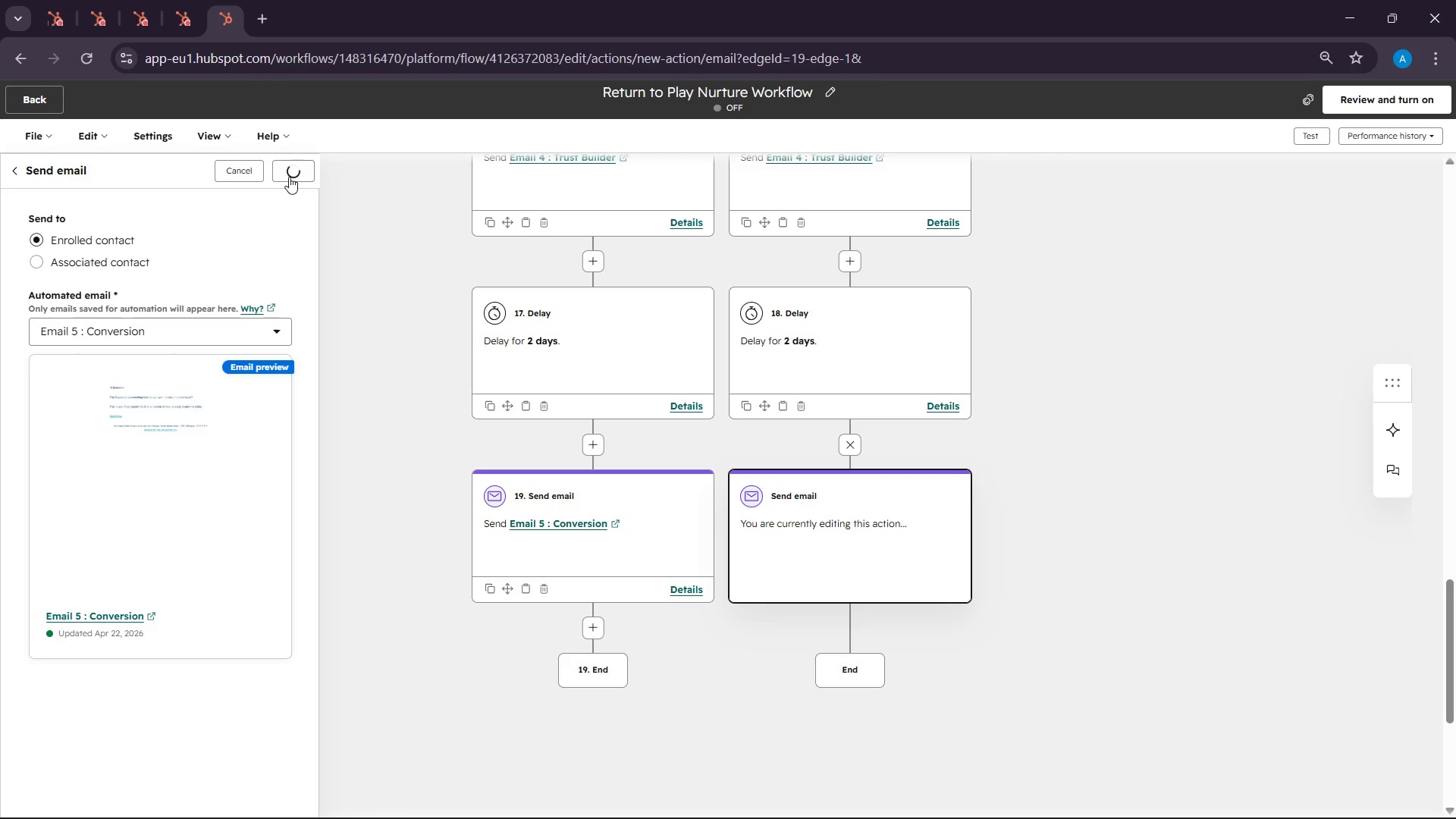 
scroll: coordinate [884, 416], scroll_direction: up, amount: 28.0
 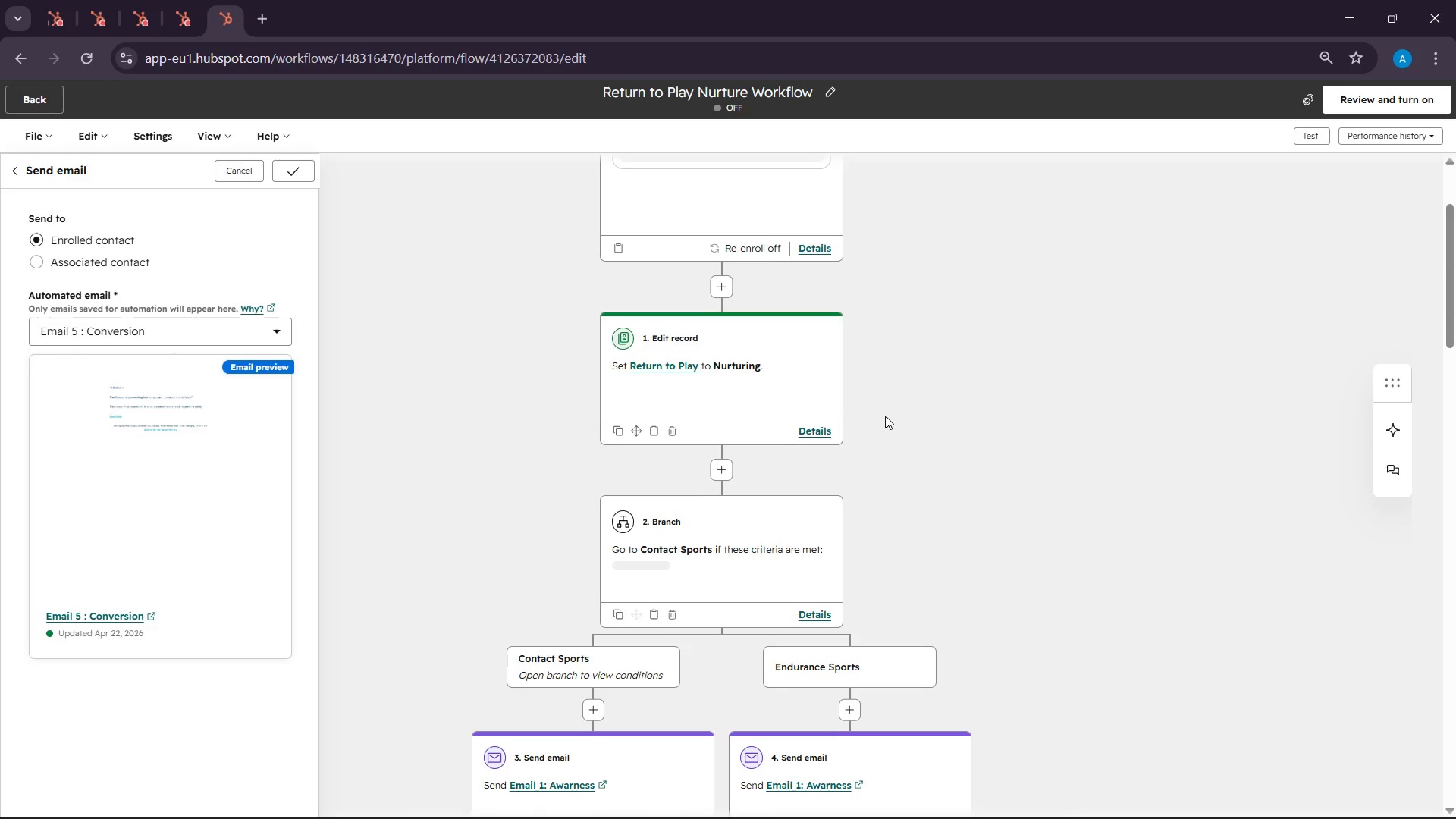 
scroll: coordinate [1072, 632], scroll_direction: down, amount: 14.0
 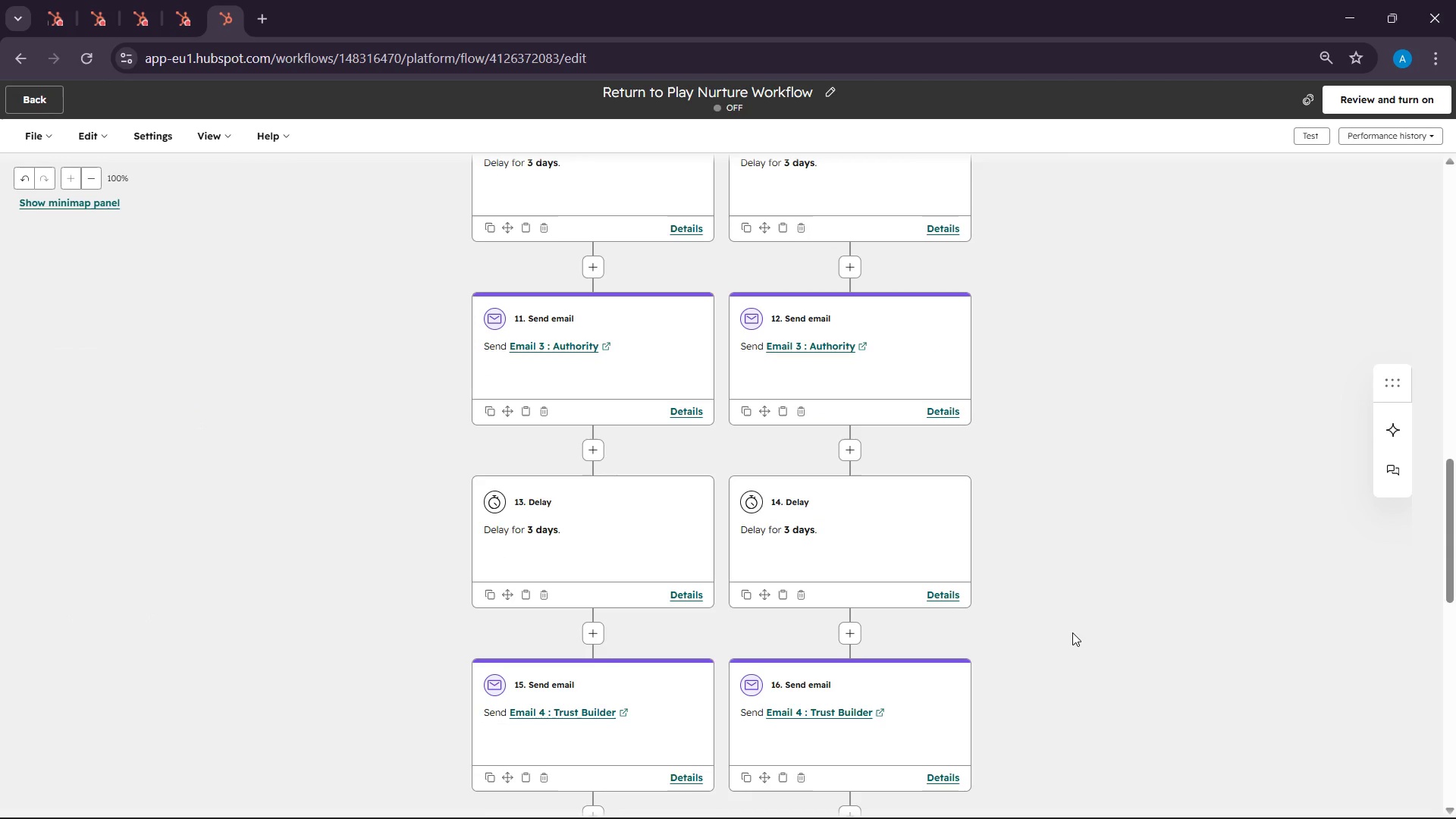 
scroll: coordinate [1072, 629], scroll_direction: up, amount: 1.0
 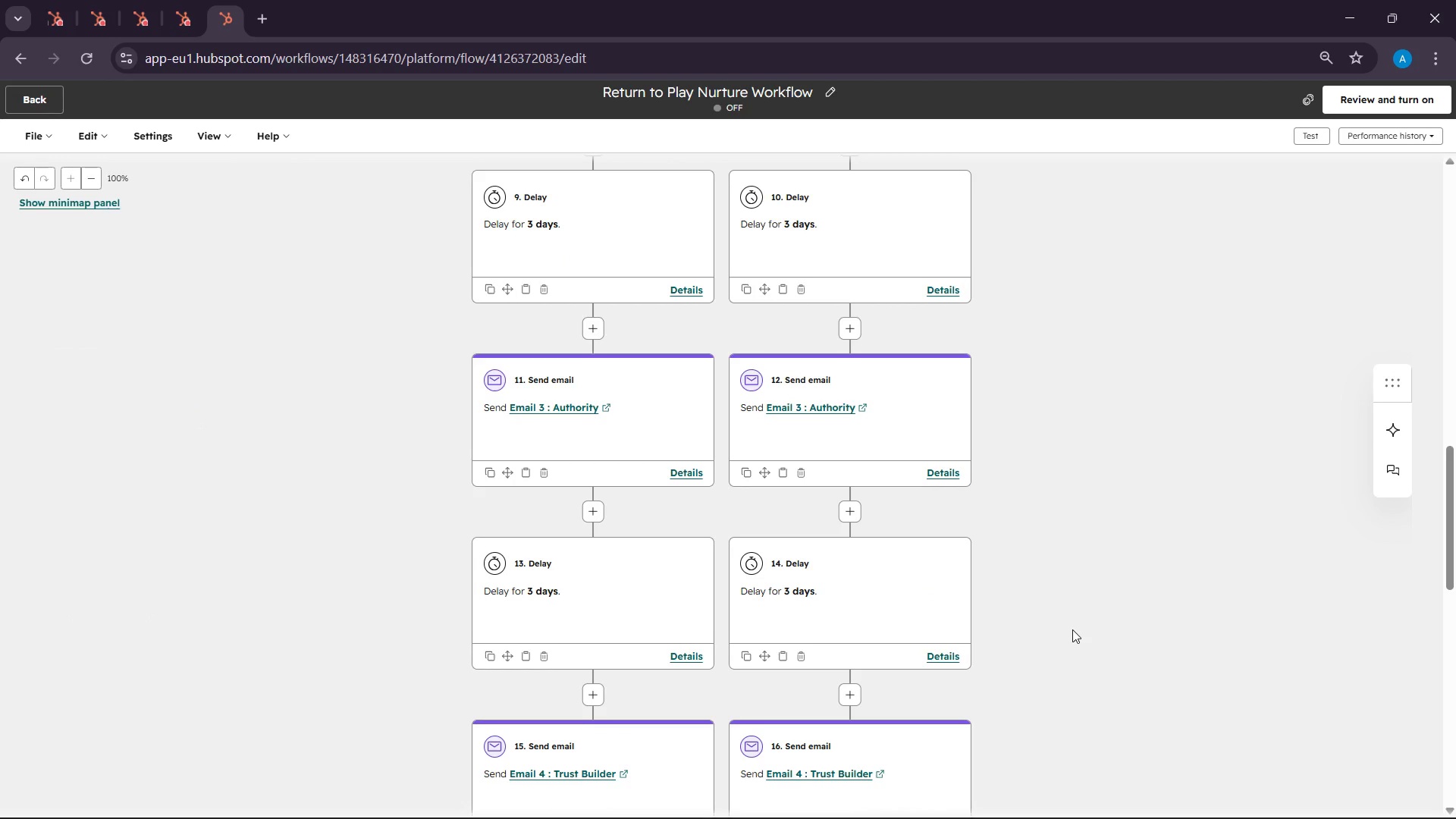 
scroll: coordinate [1073, 627], scroll_direction: down, amount: 12.0
 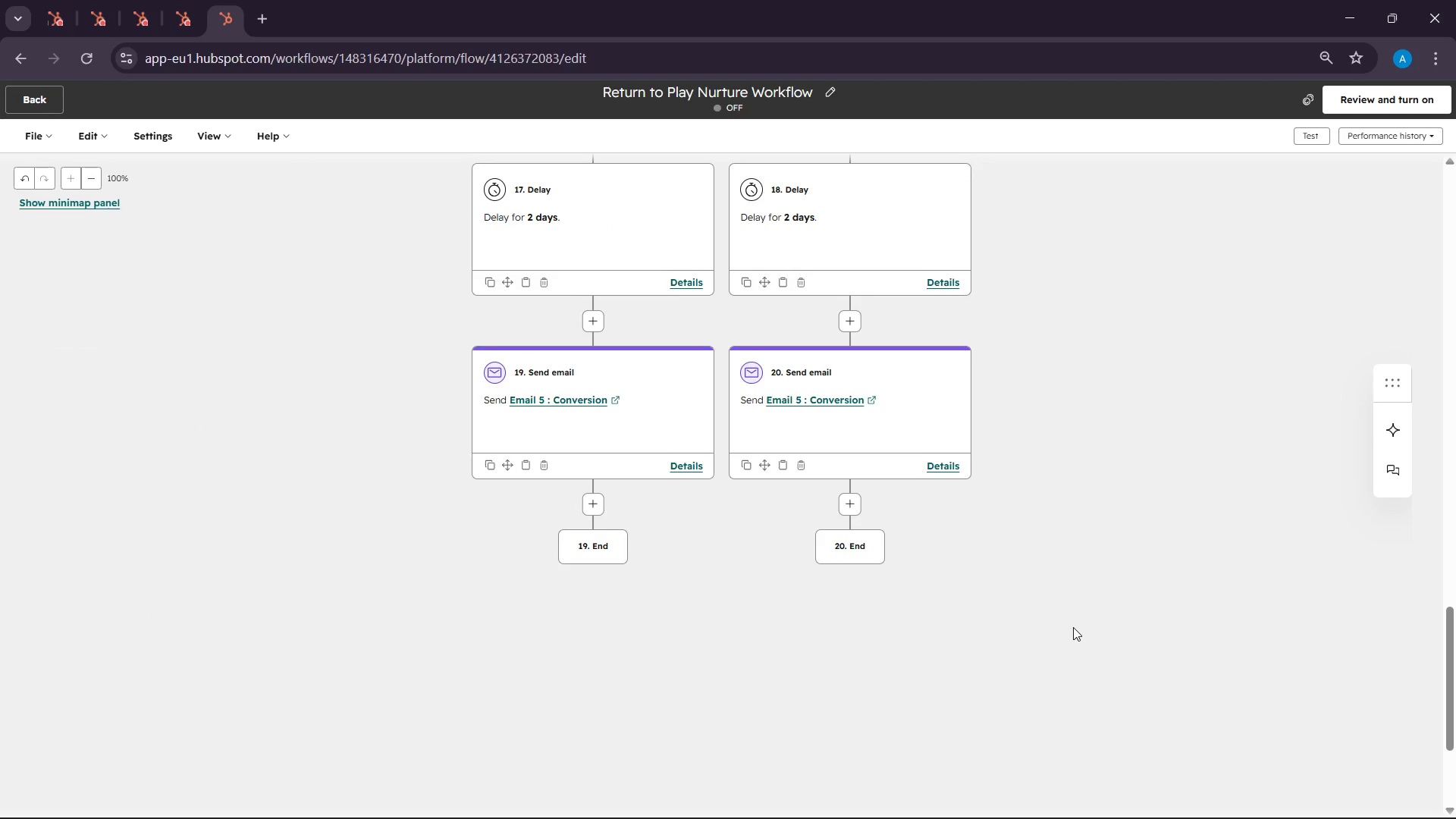 
scroll: coordinate [1073, 624], scroll_direction: up, amount: 14.0
 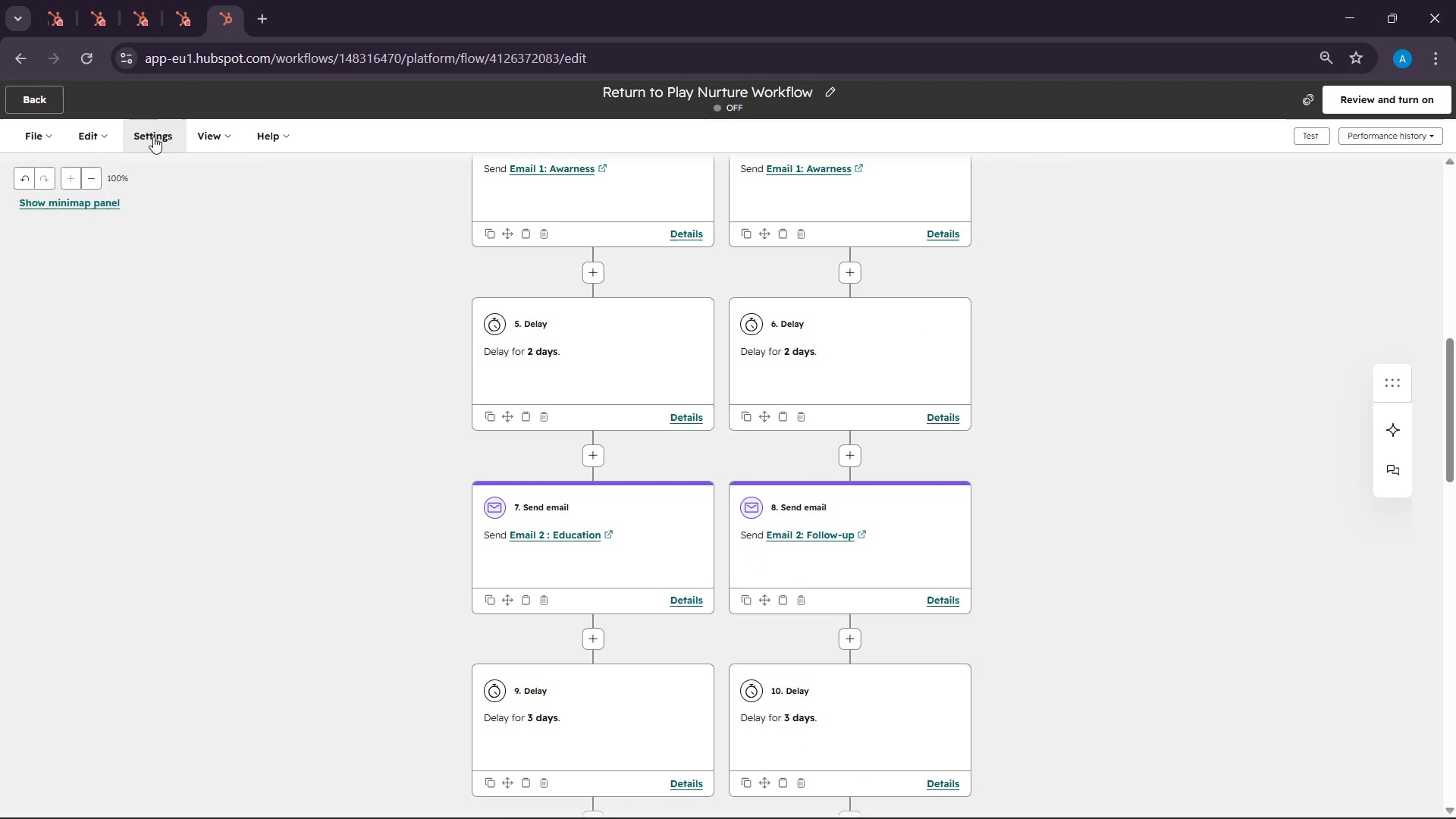 
mouse_move([68, -1])
 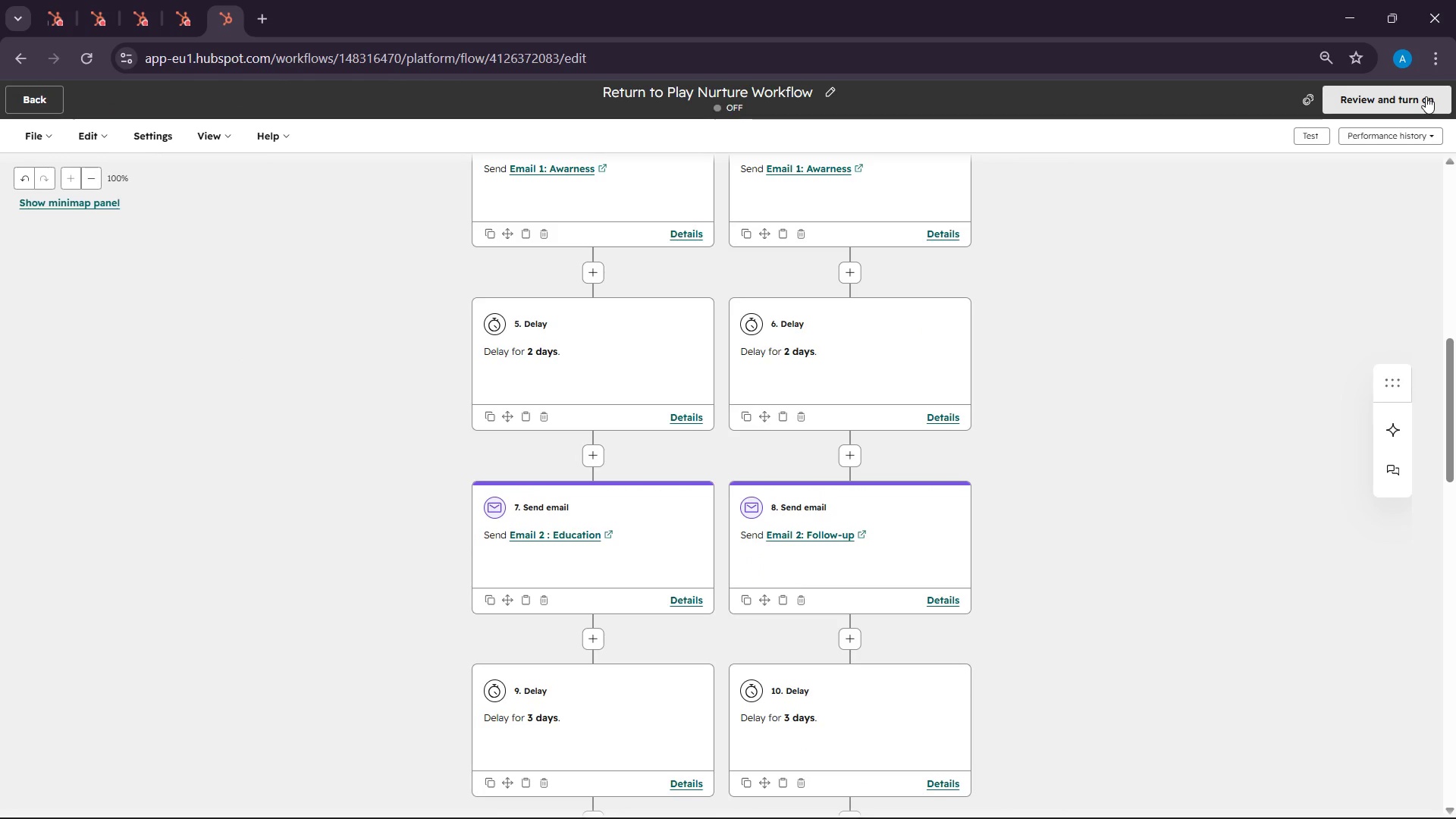 
left_click([1426, 96])
 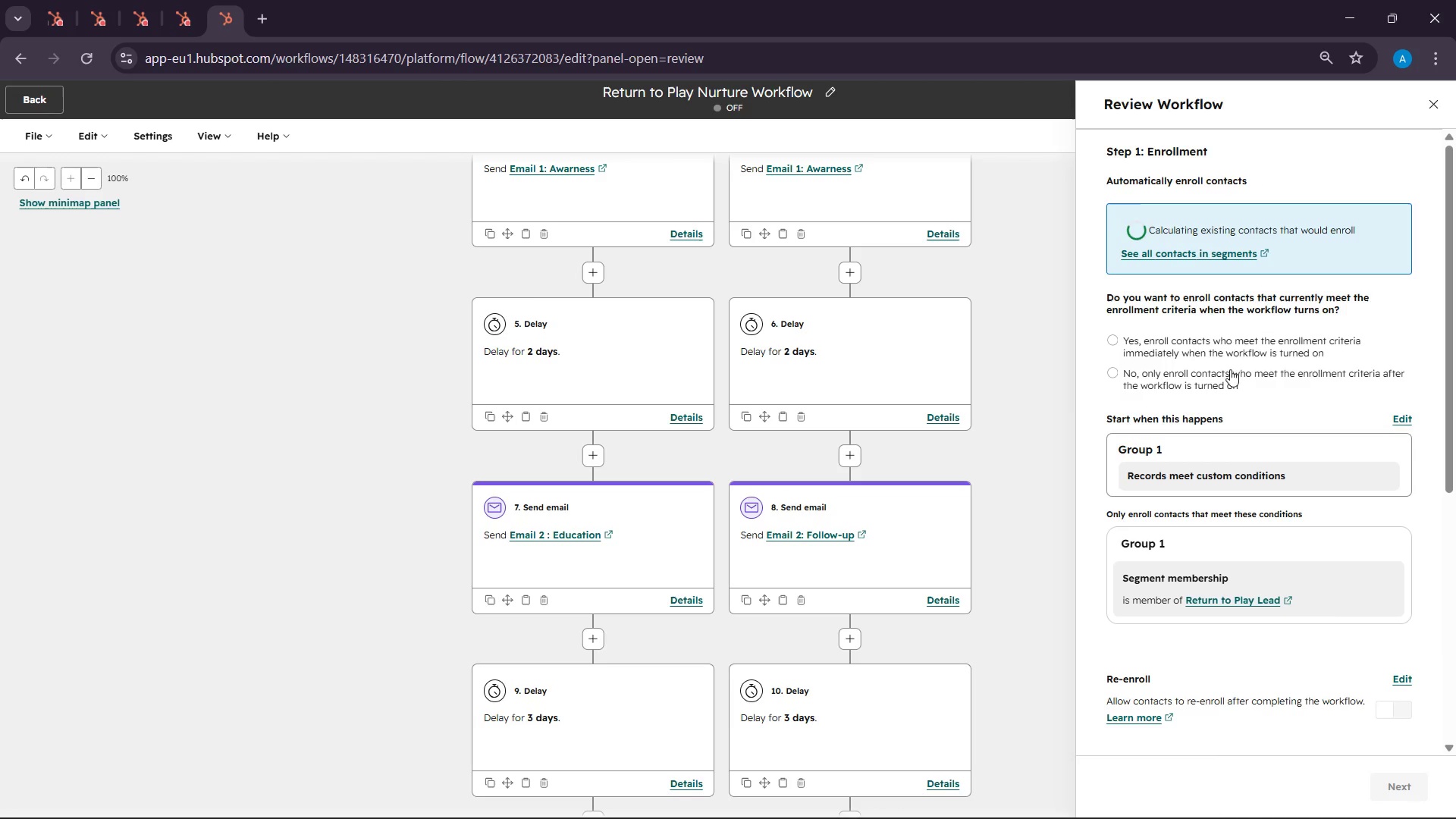 
scroll: coordinate [1208, 520], scroll_direction: down, amount: 8.0
 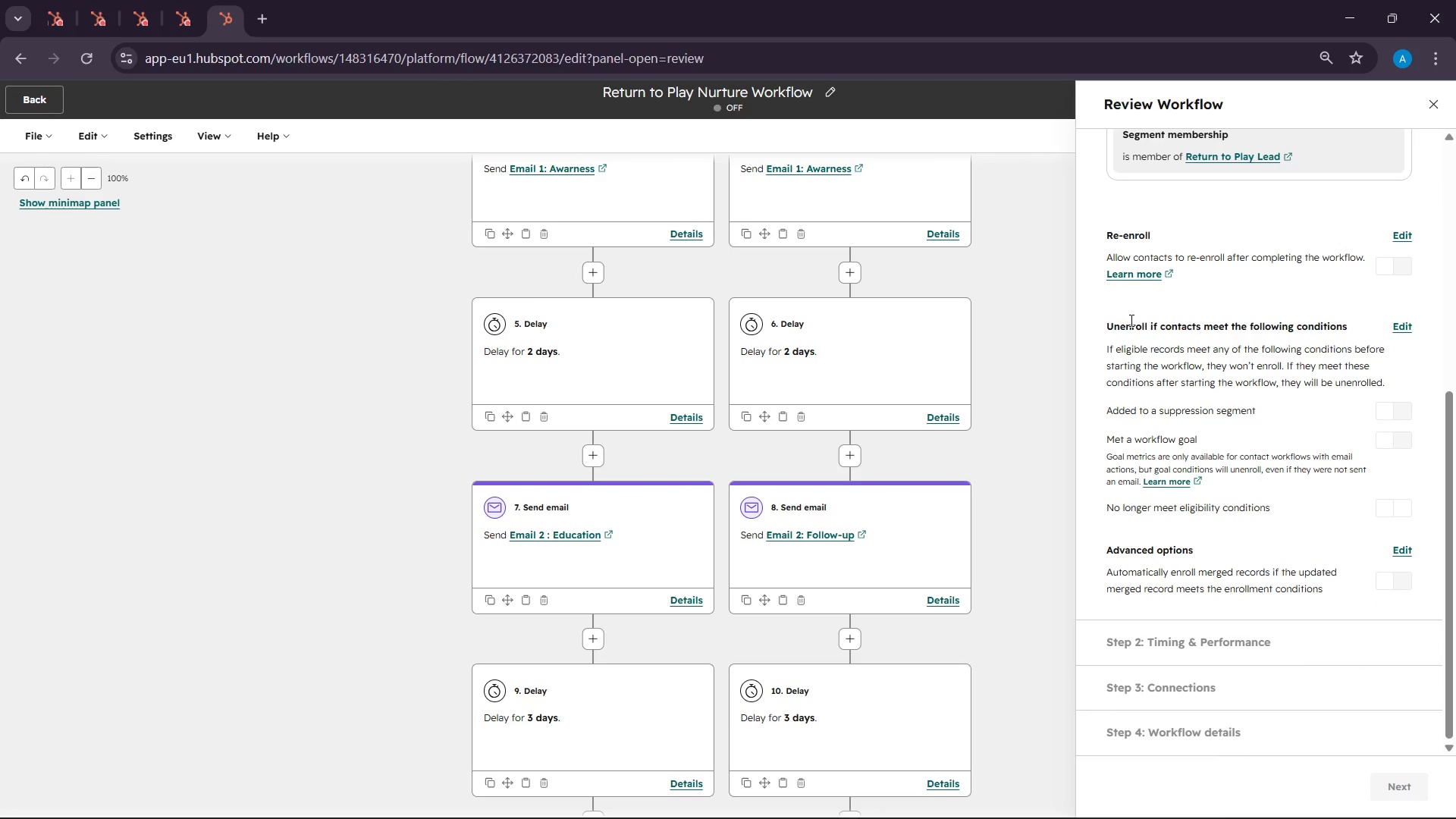 
scroll: coordinate [1131, 324], scroll_direction: up, amount: 5.0
 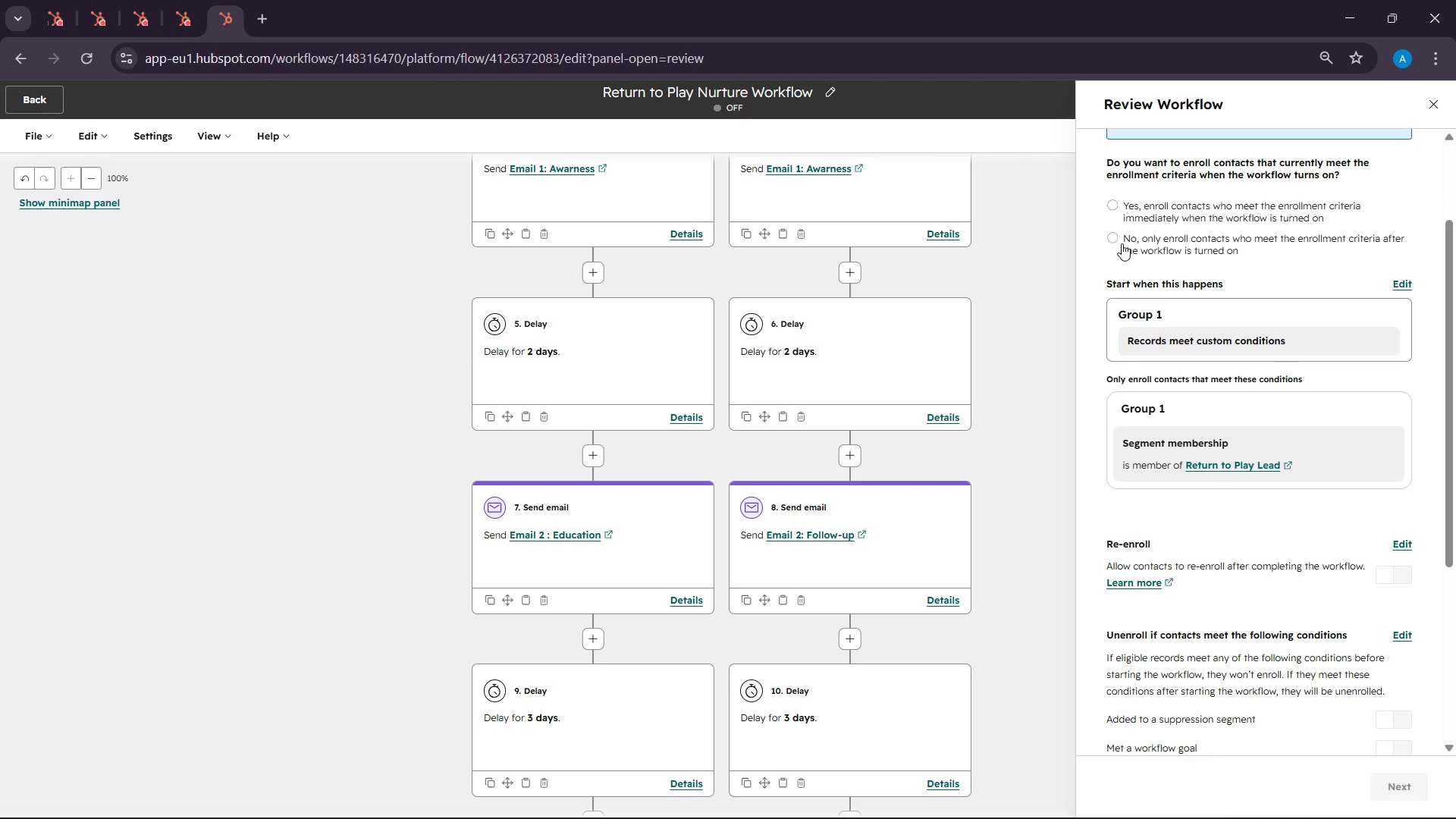 
left_click([1122, 241])
 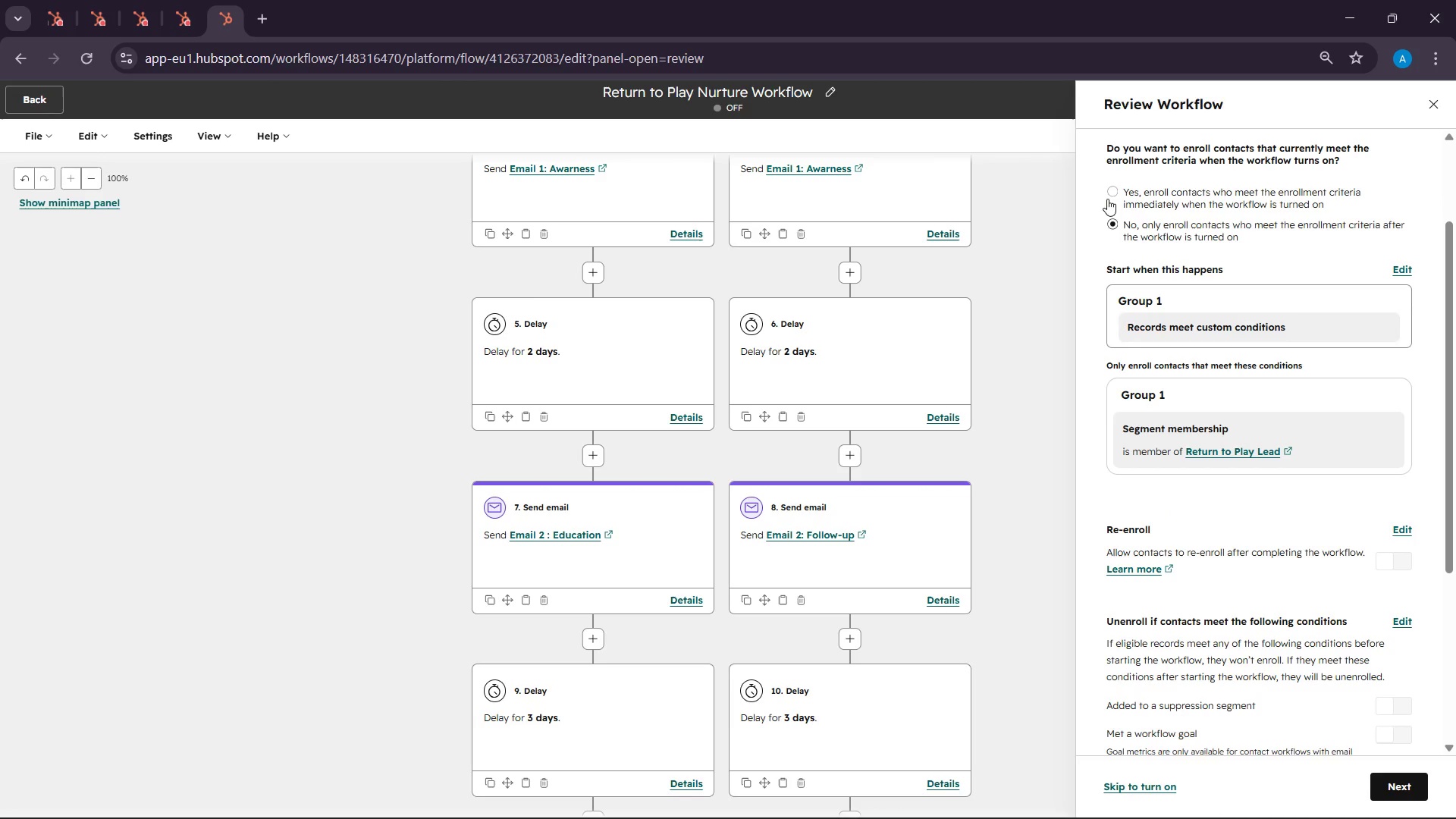 
left_click([1109, 190])
 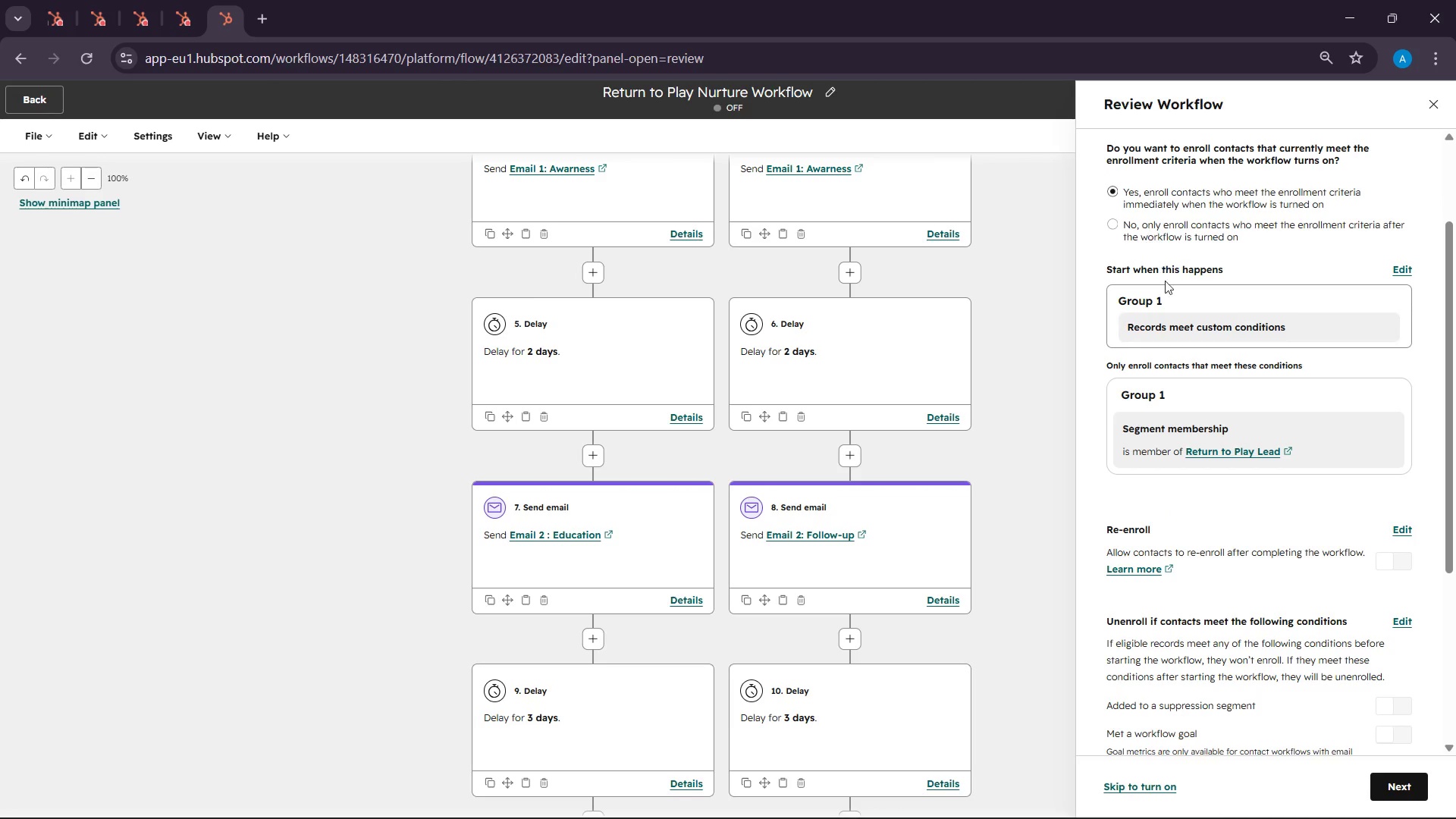 
scroll: coordinate [1198, 380], scroll_direction: down, amount: 9.0
 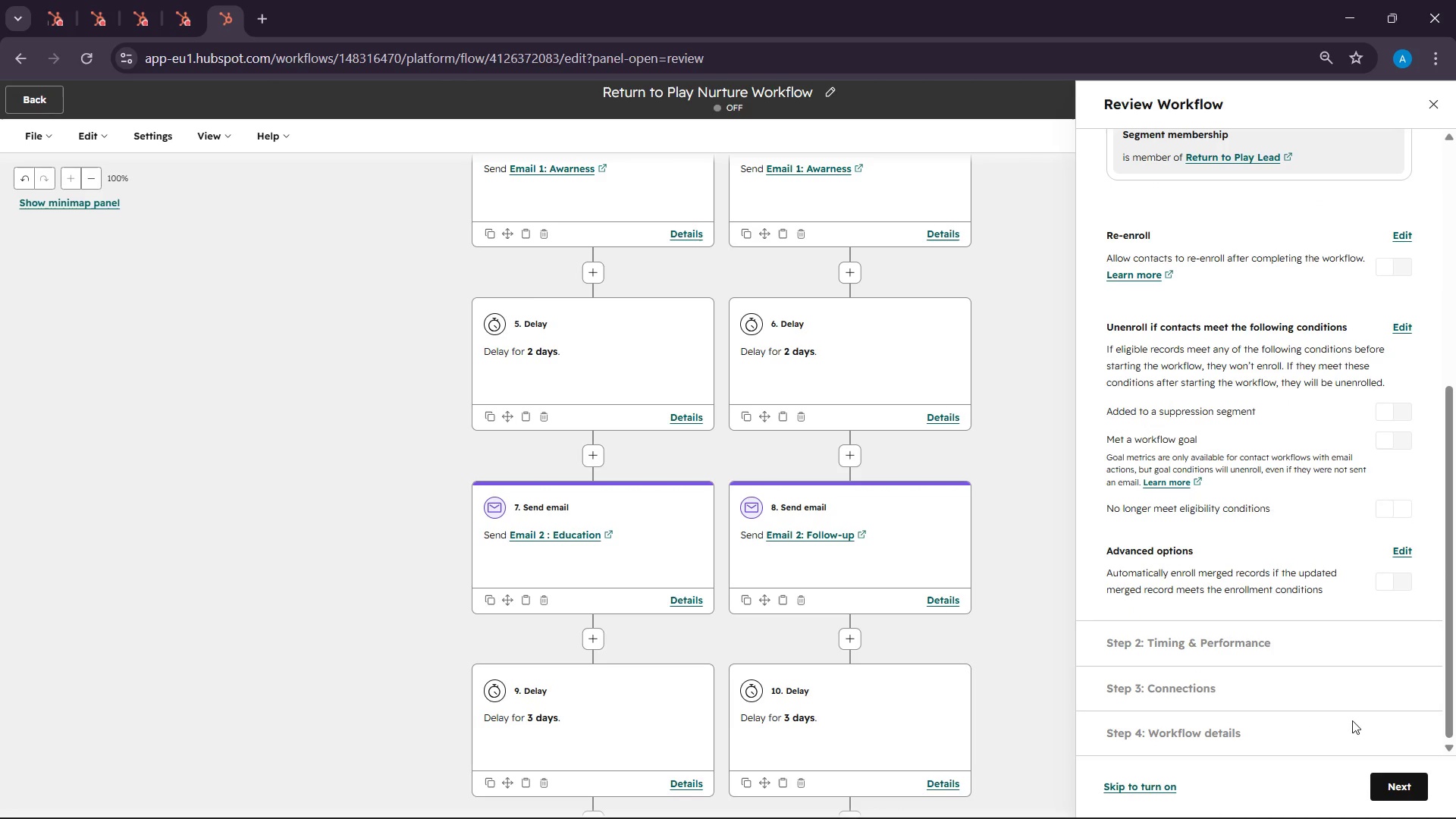 
left_click([1425, 786])
 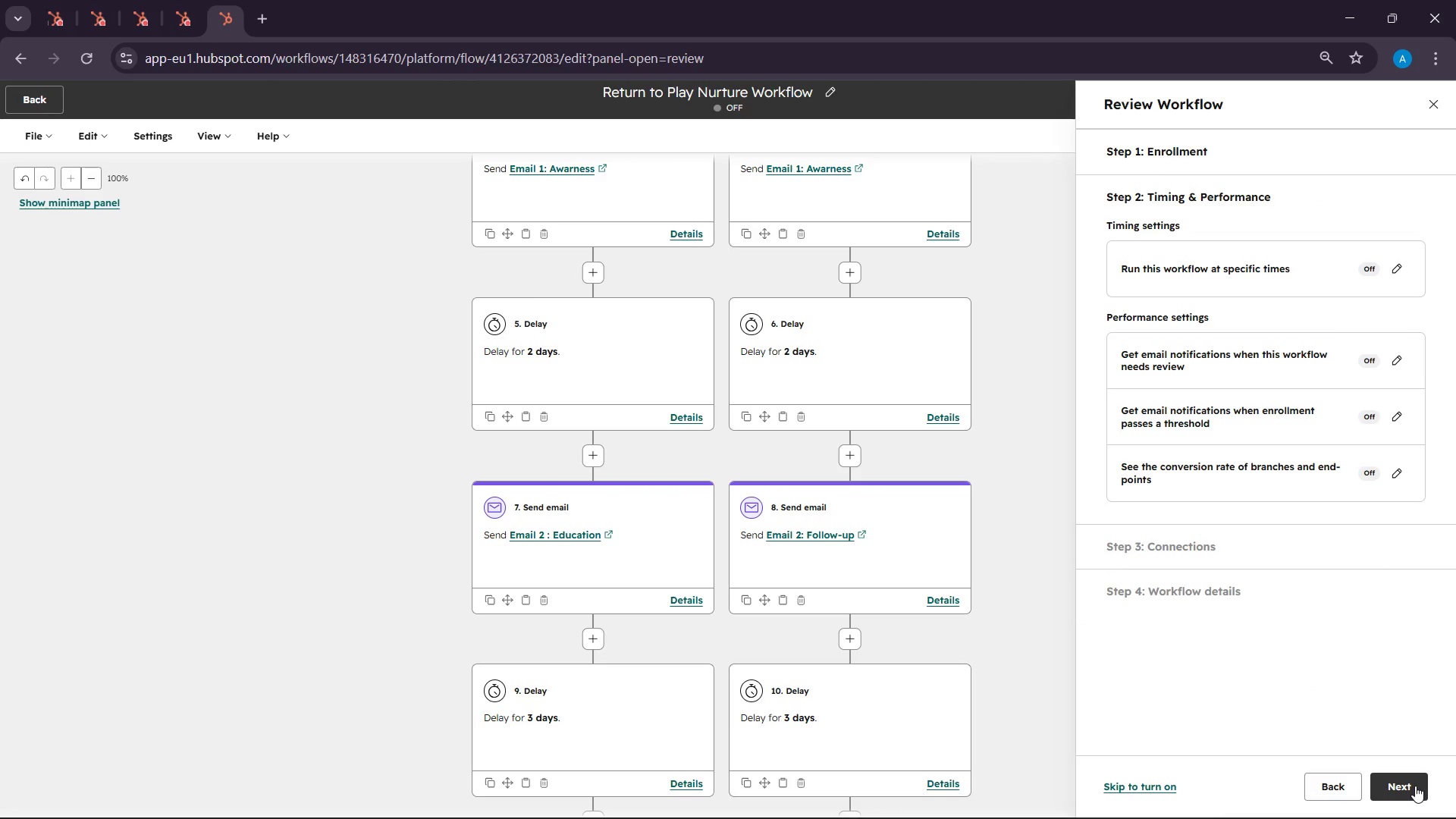 
left_click([1415, 786])
 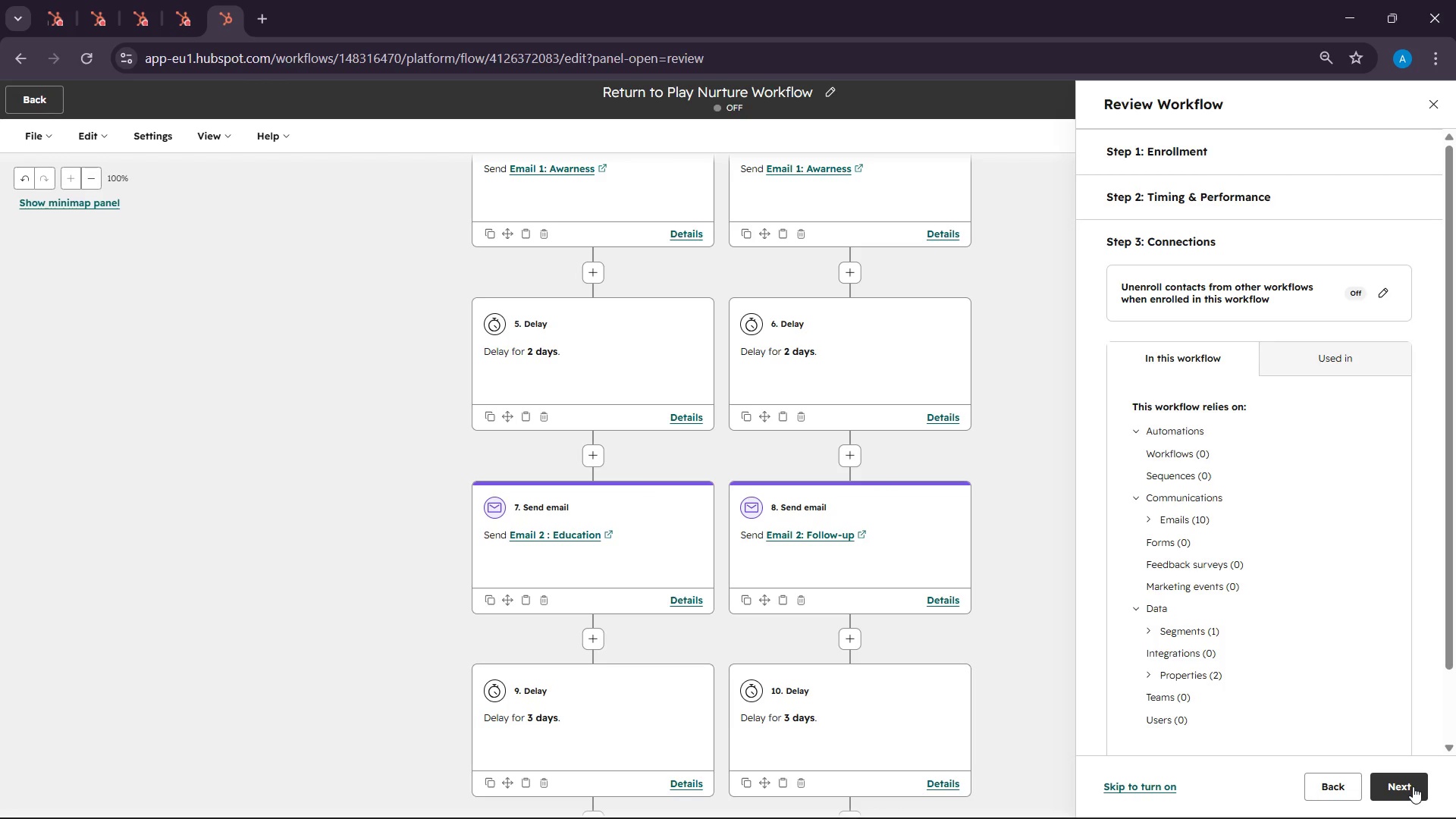 
left_click([1413, 786])
 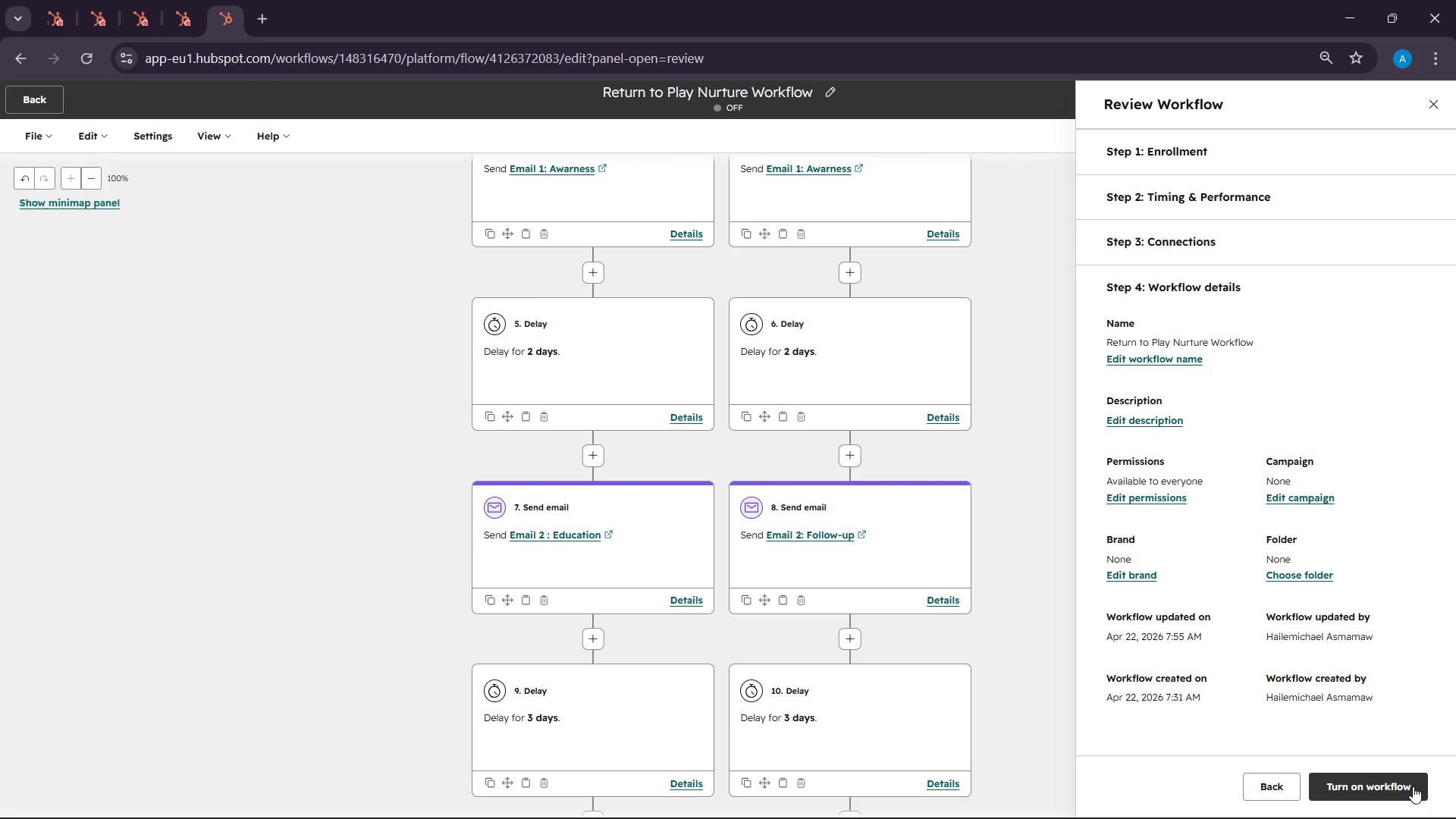 
left_click([1413, 786])
 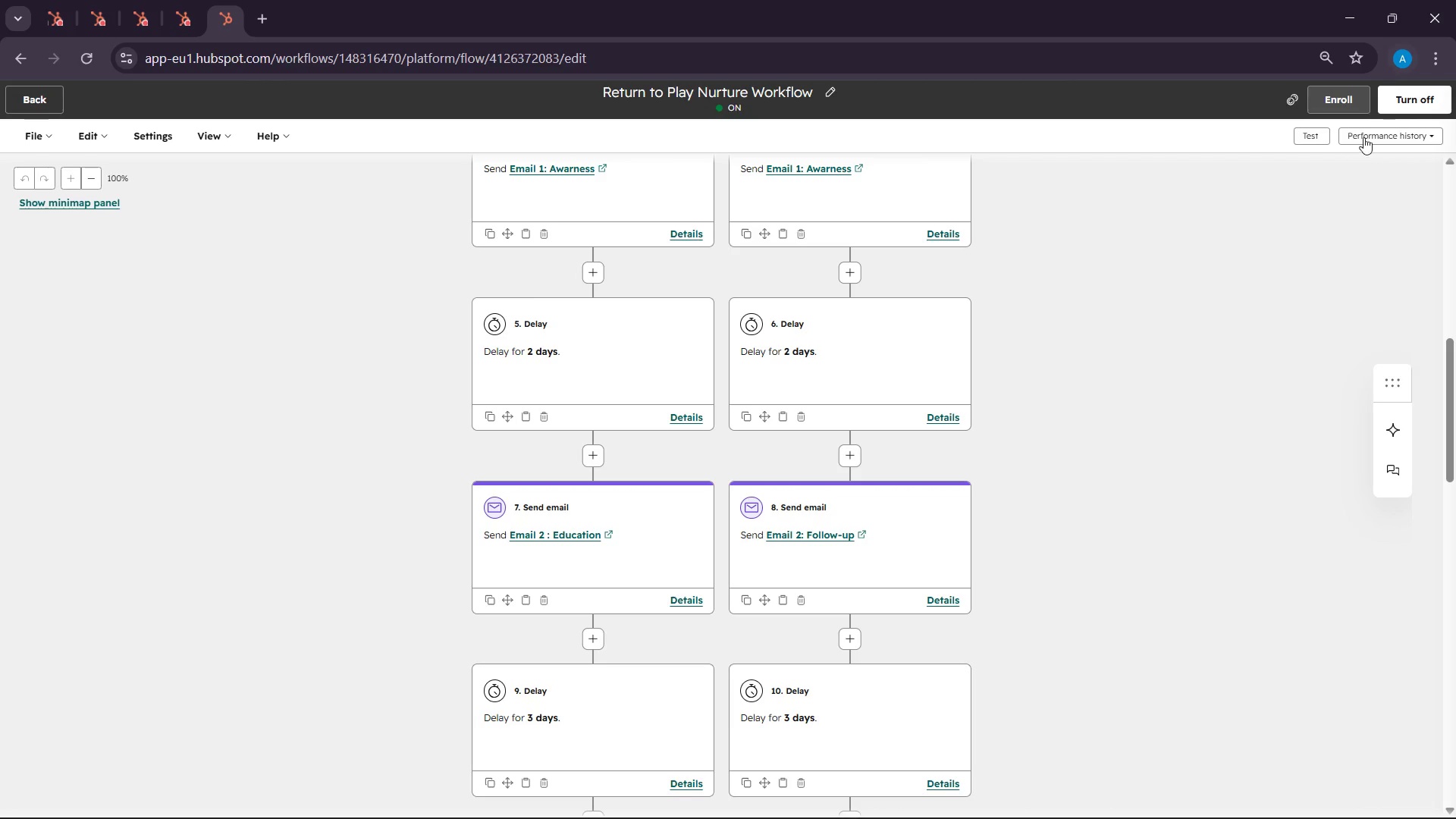 
wait(7.55)
 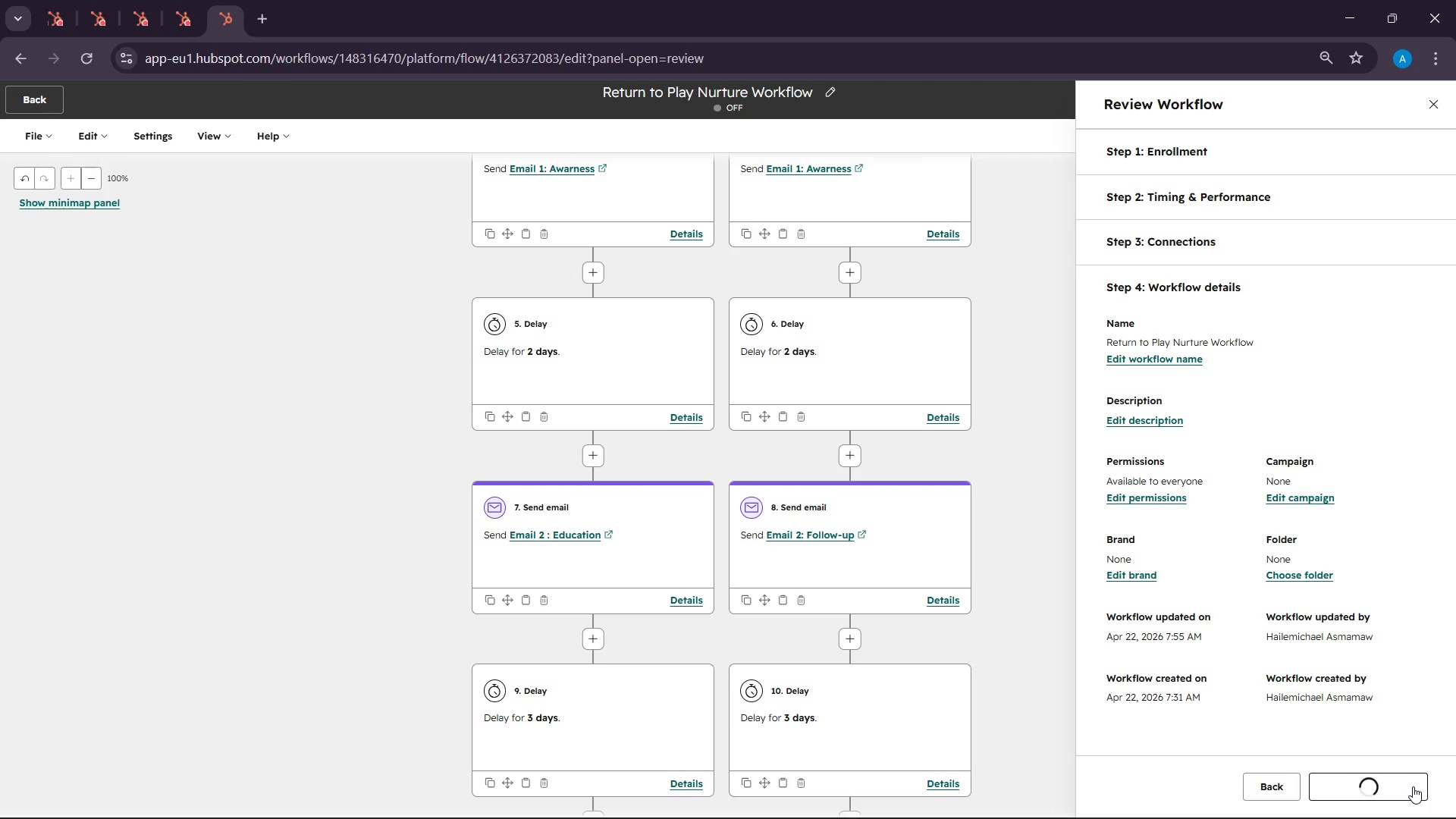 
left_click([1287, 103])
 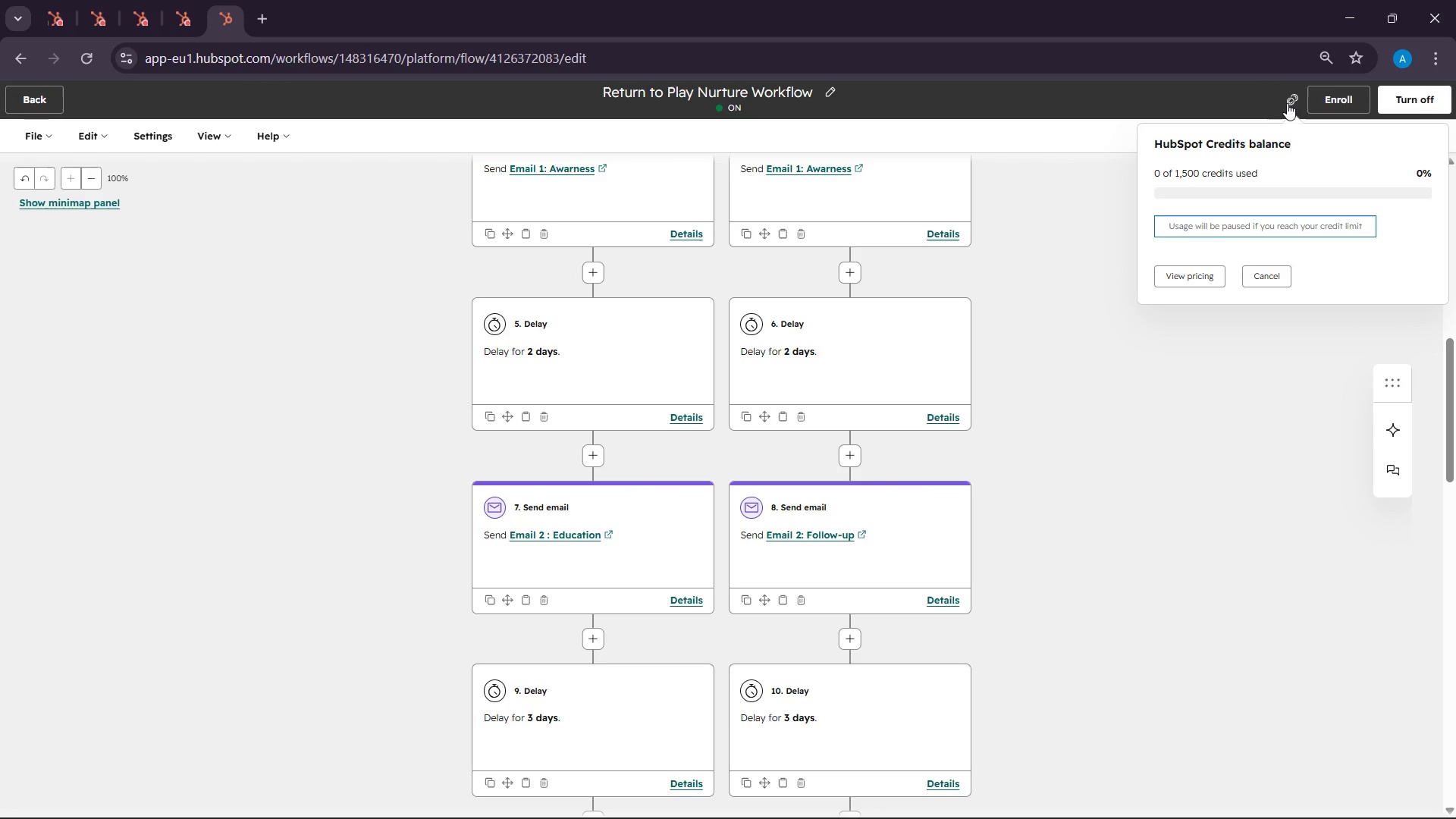 
left_click([1332, 103])
 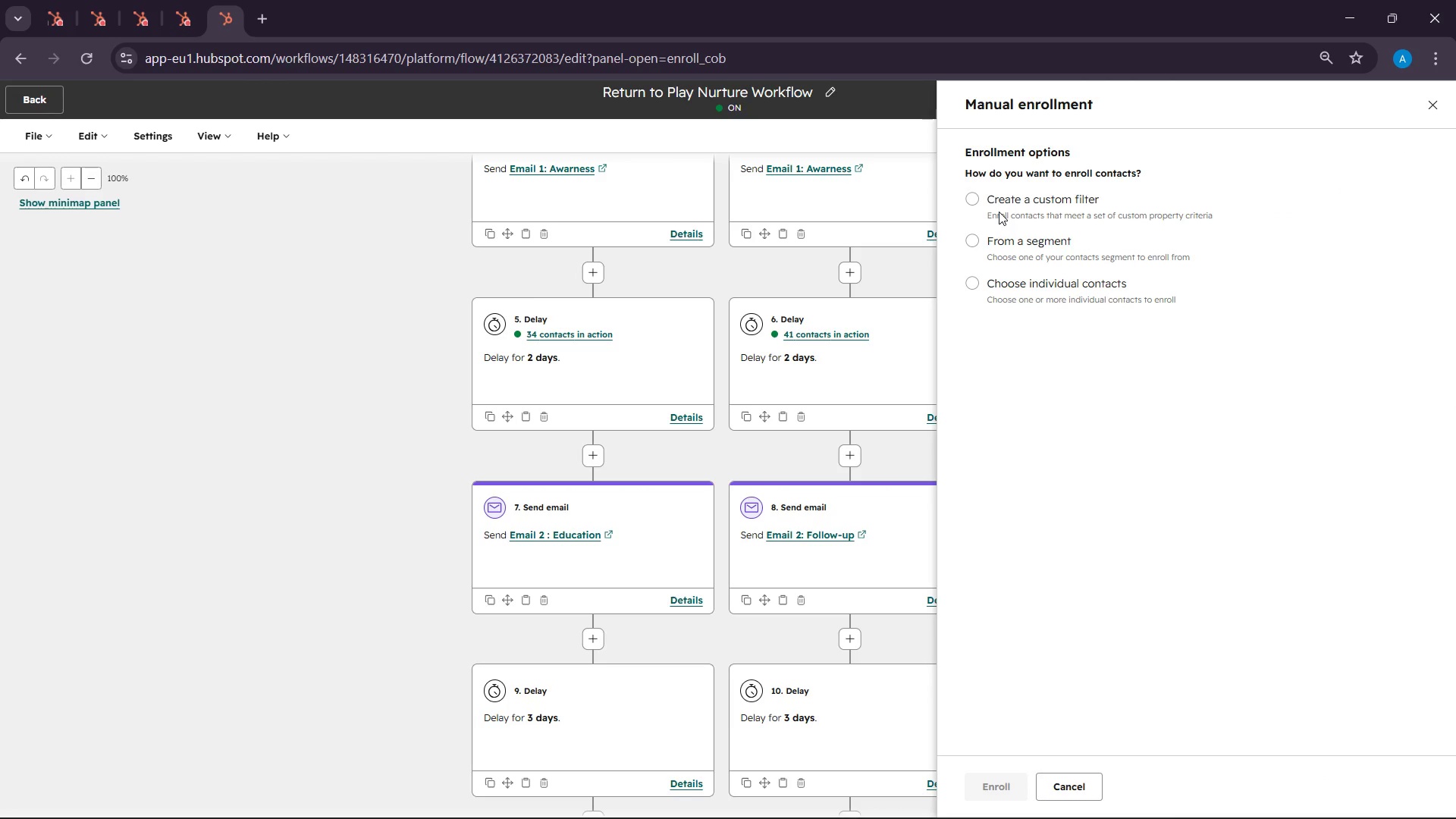 
left_click([999, 242])
 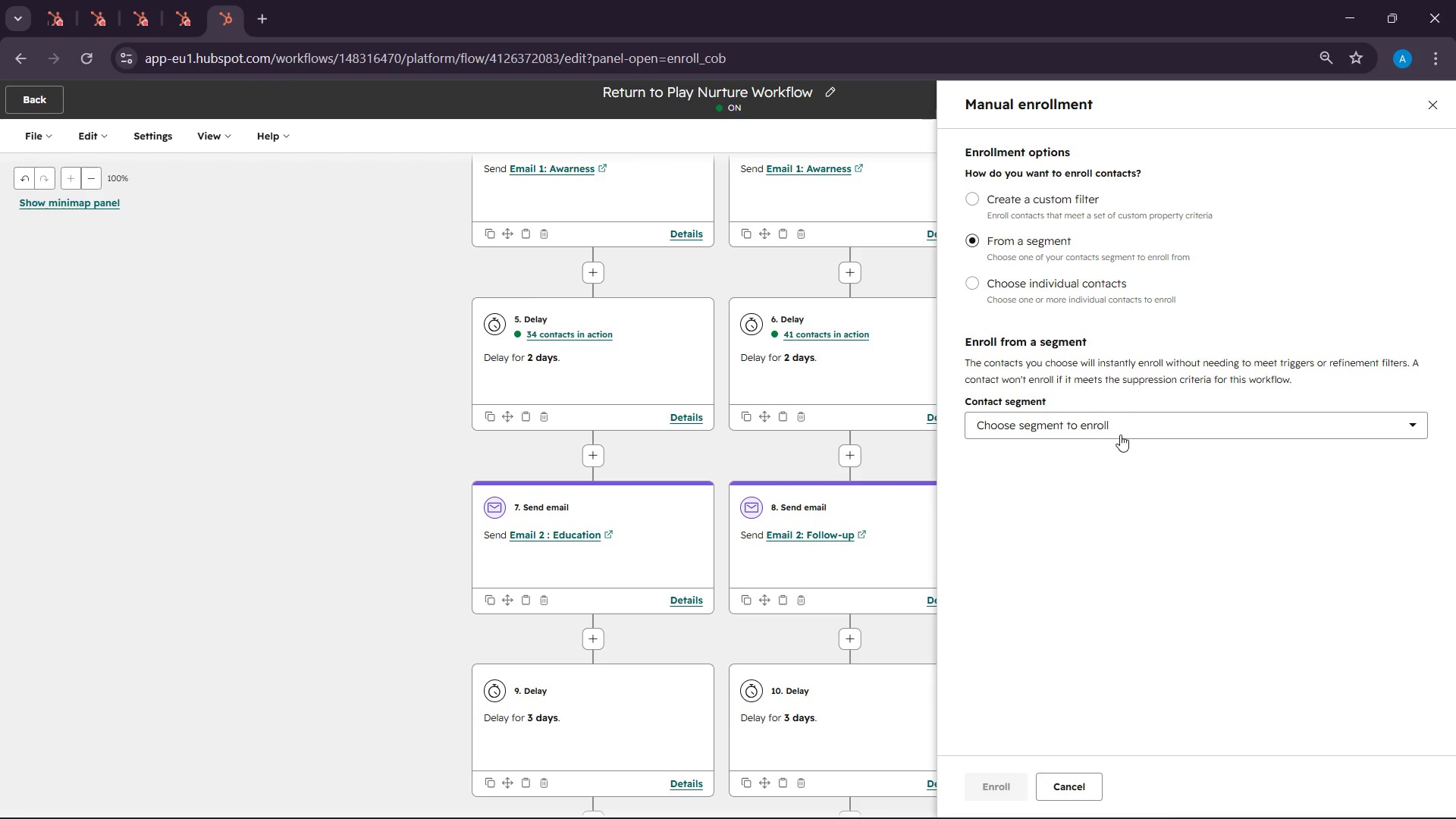 
left_click([1120, 435])
 